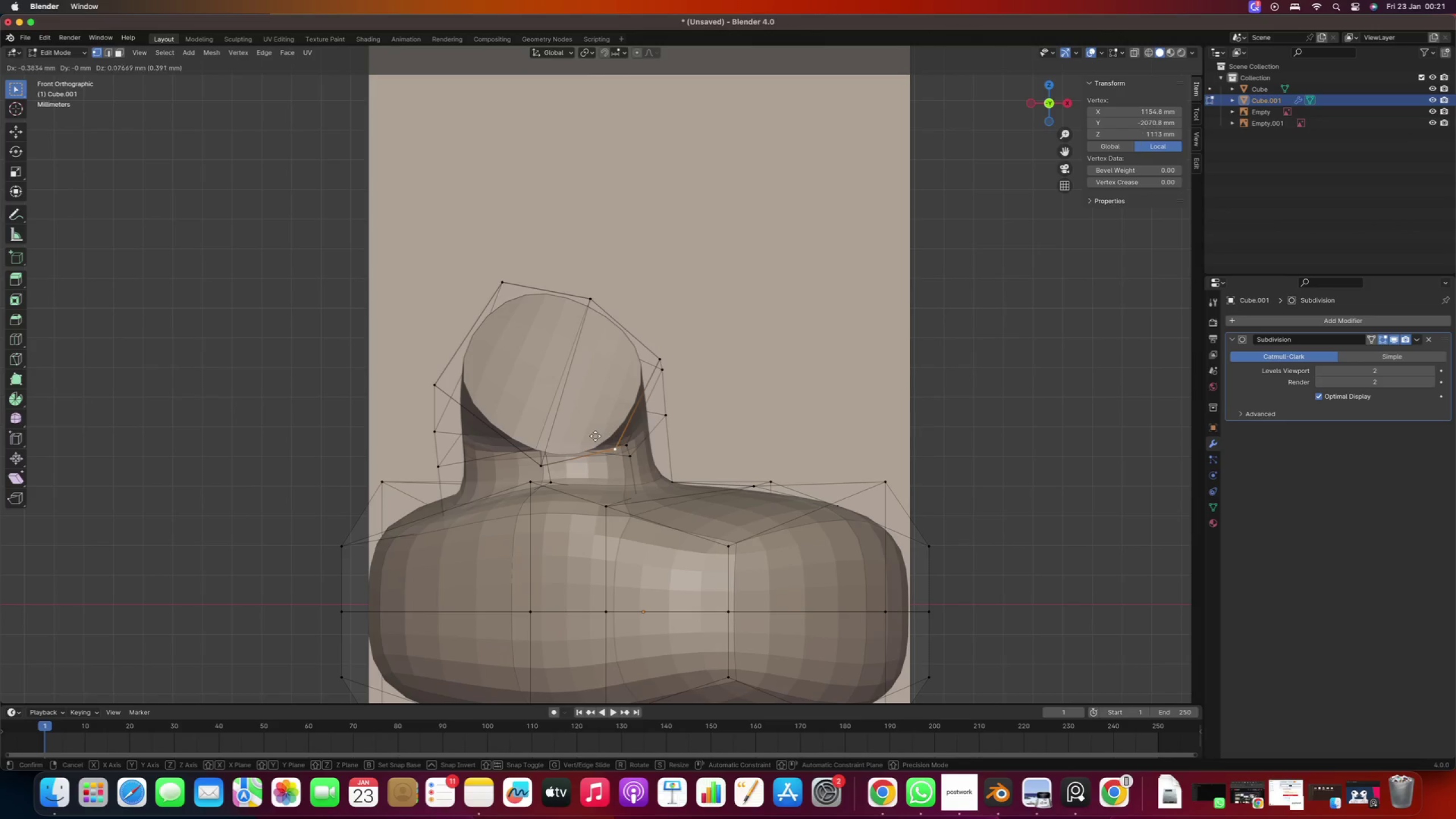 
left_click([594, 440])
 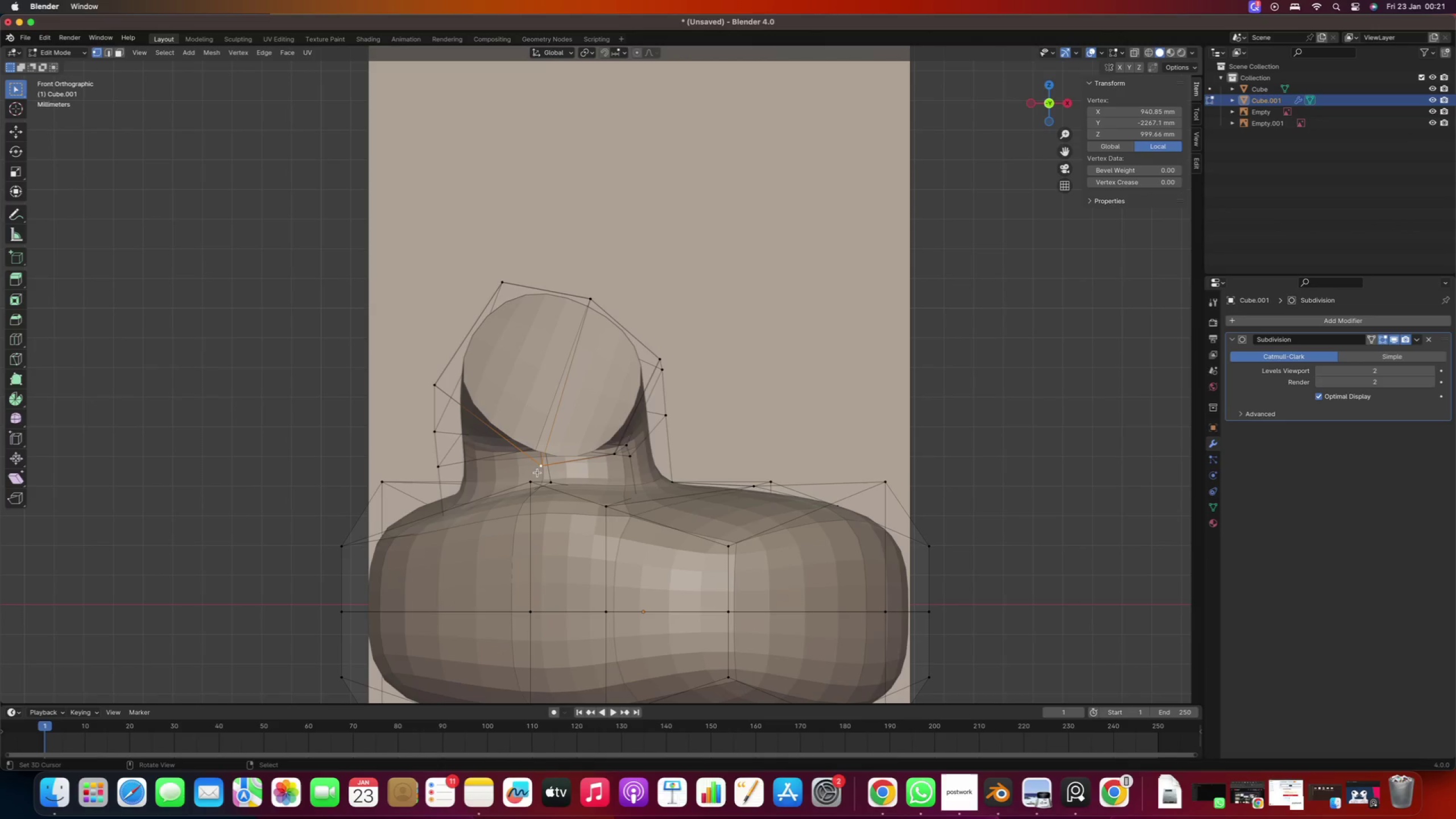 
key(G)
 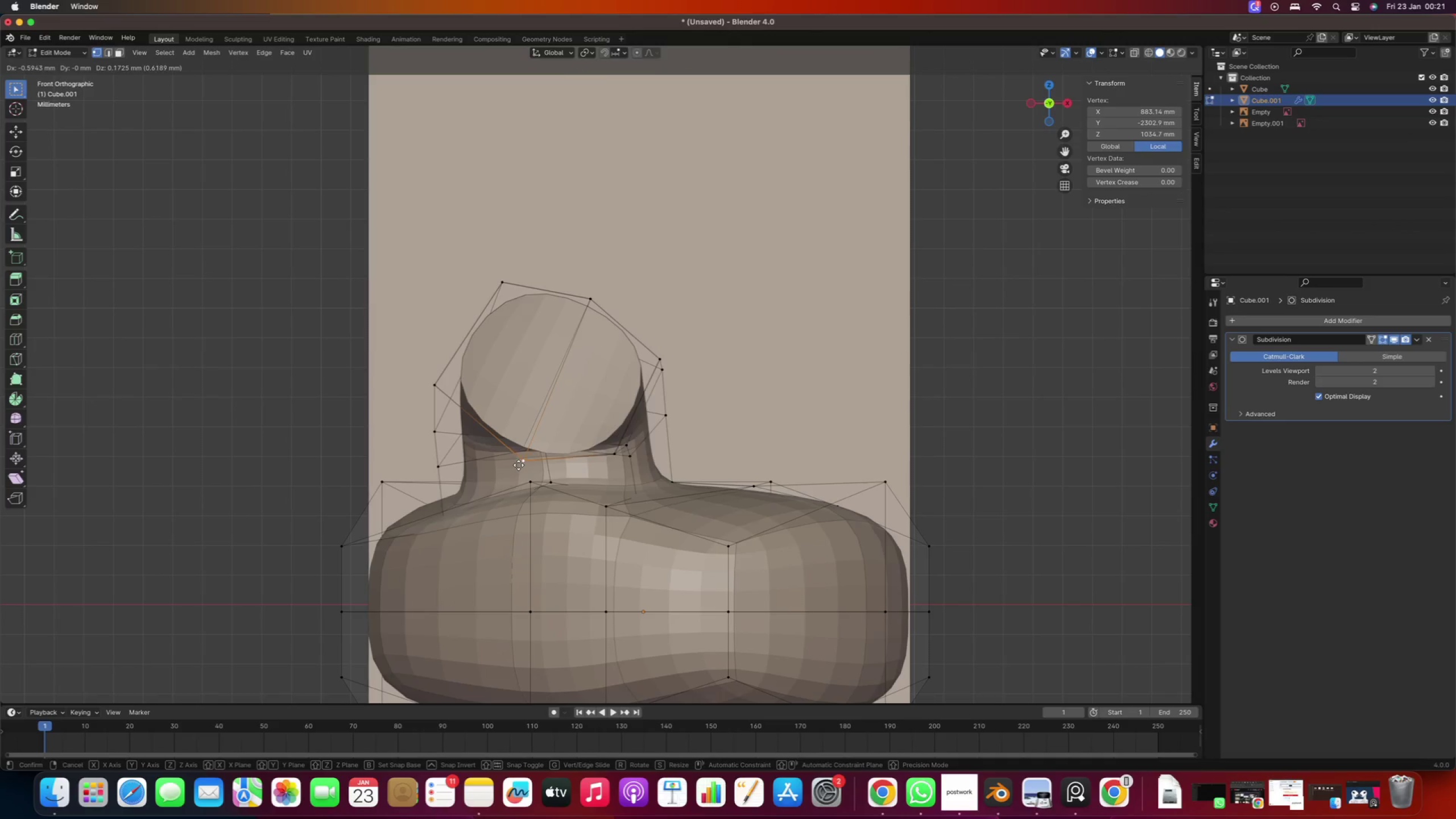 
left_click([518, 464])
 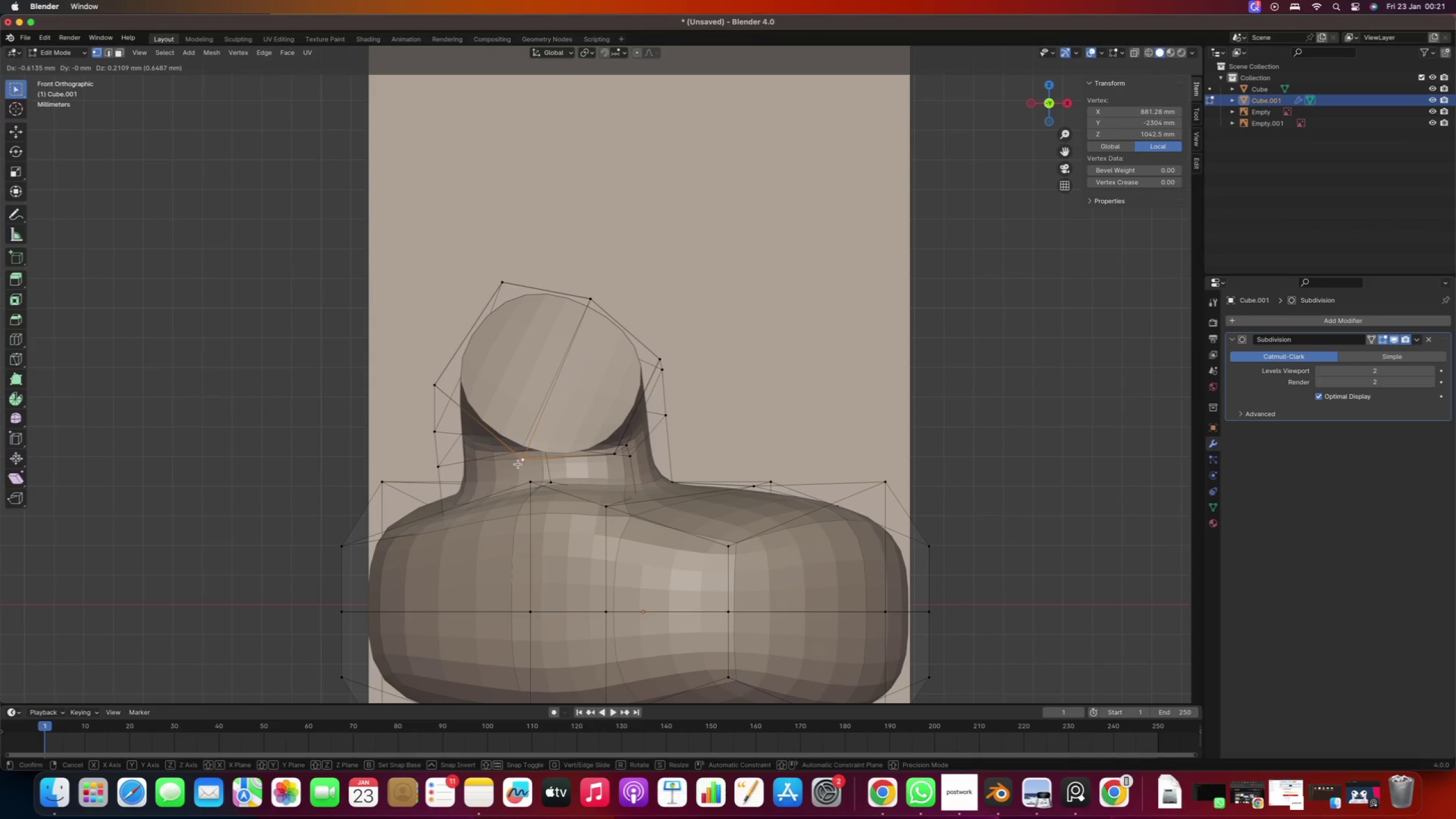 
scroll: coordinate [508, 461], scroll_direction: down, amount: 10.0
 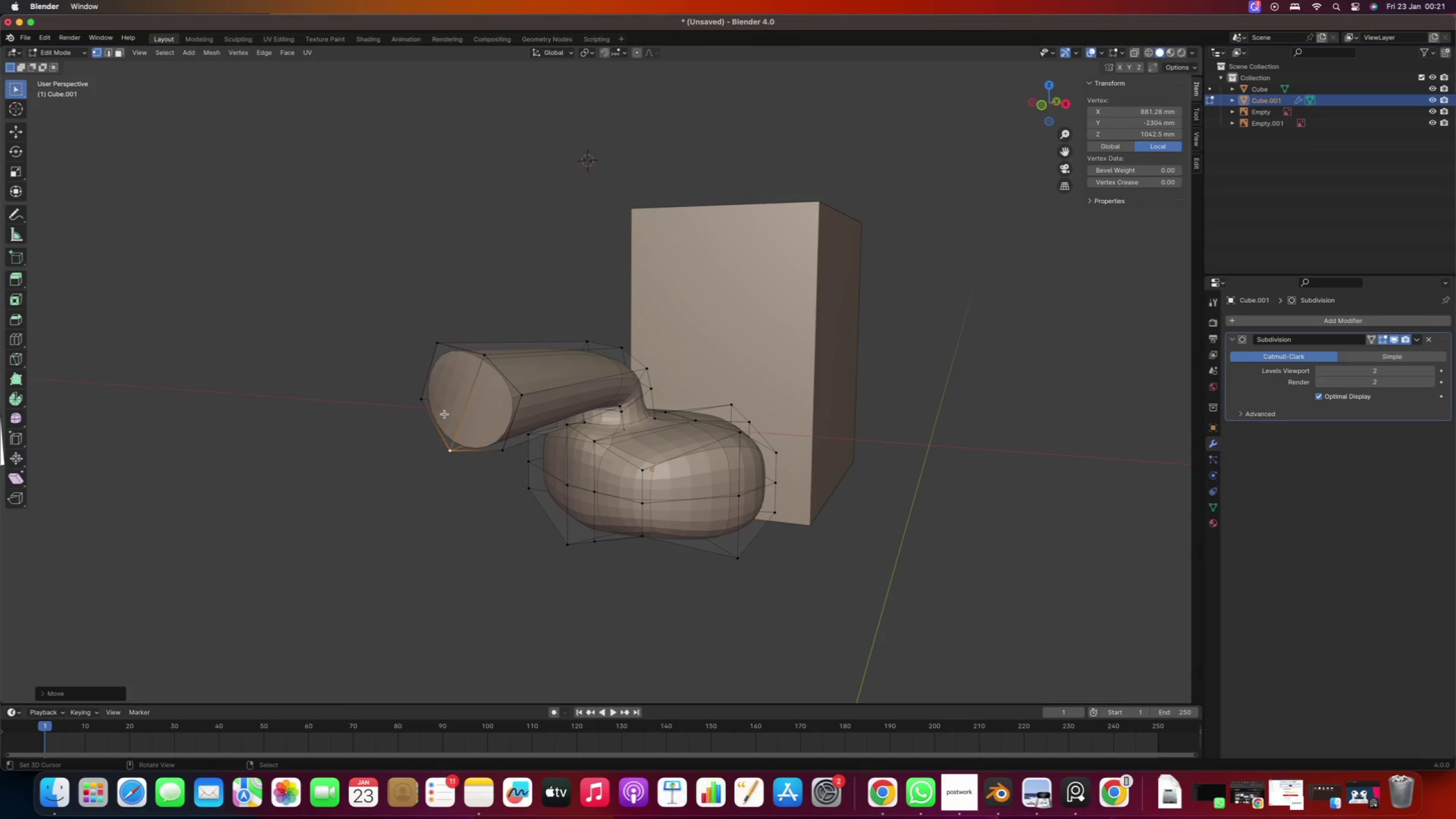 
key(3)
 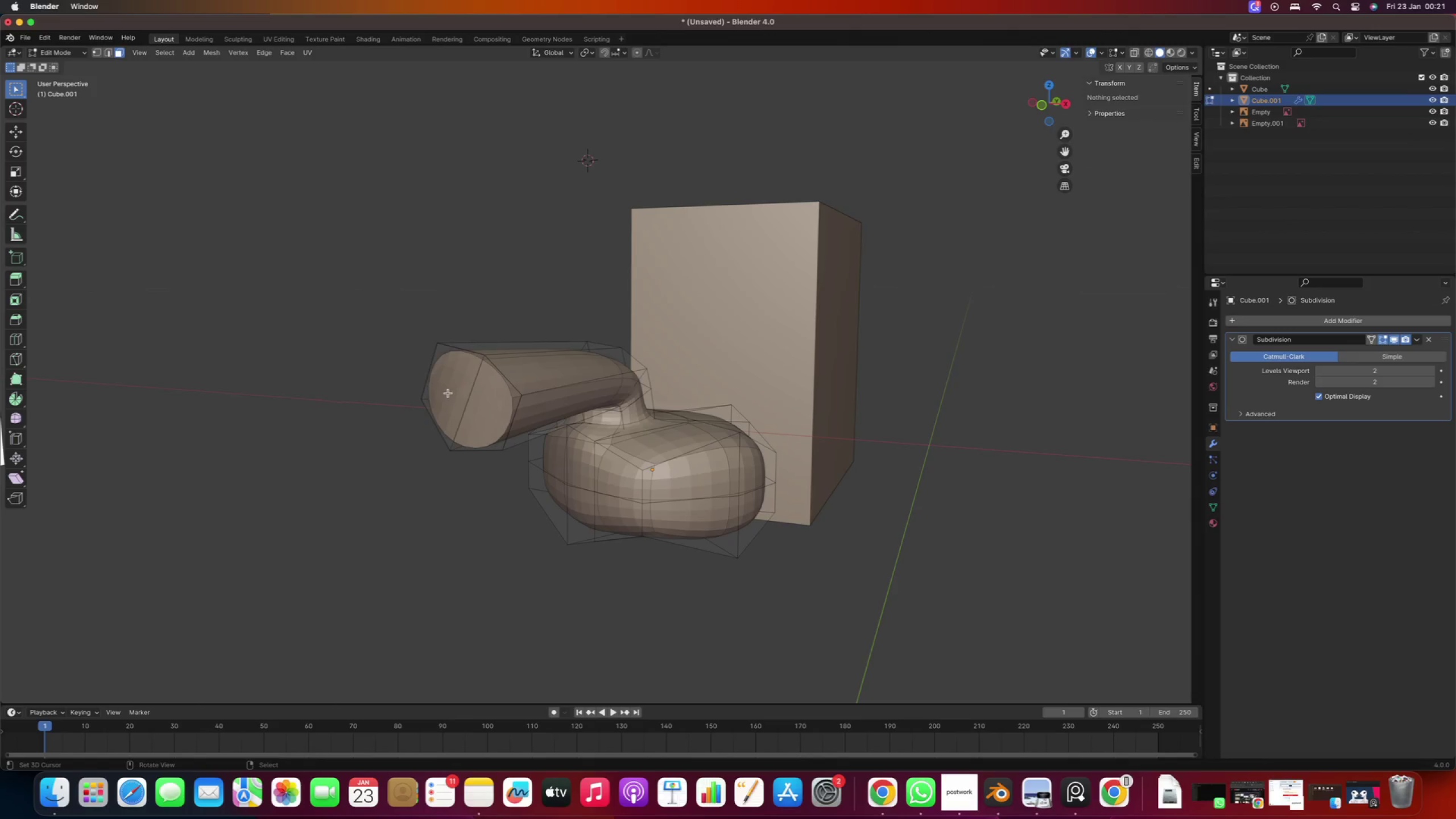 
right_click([448, 393])
 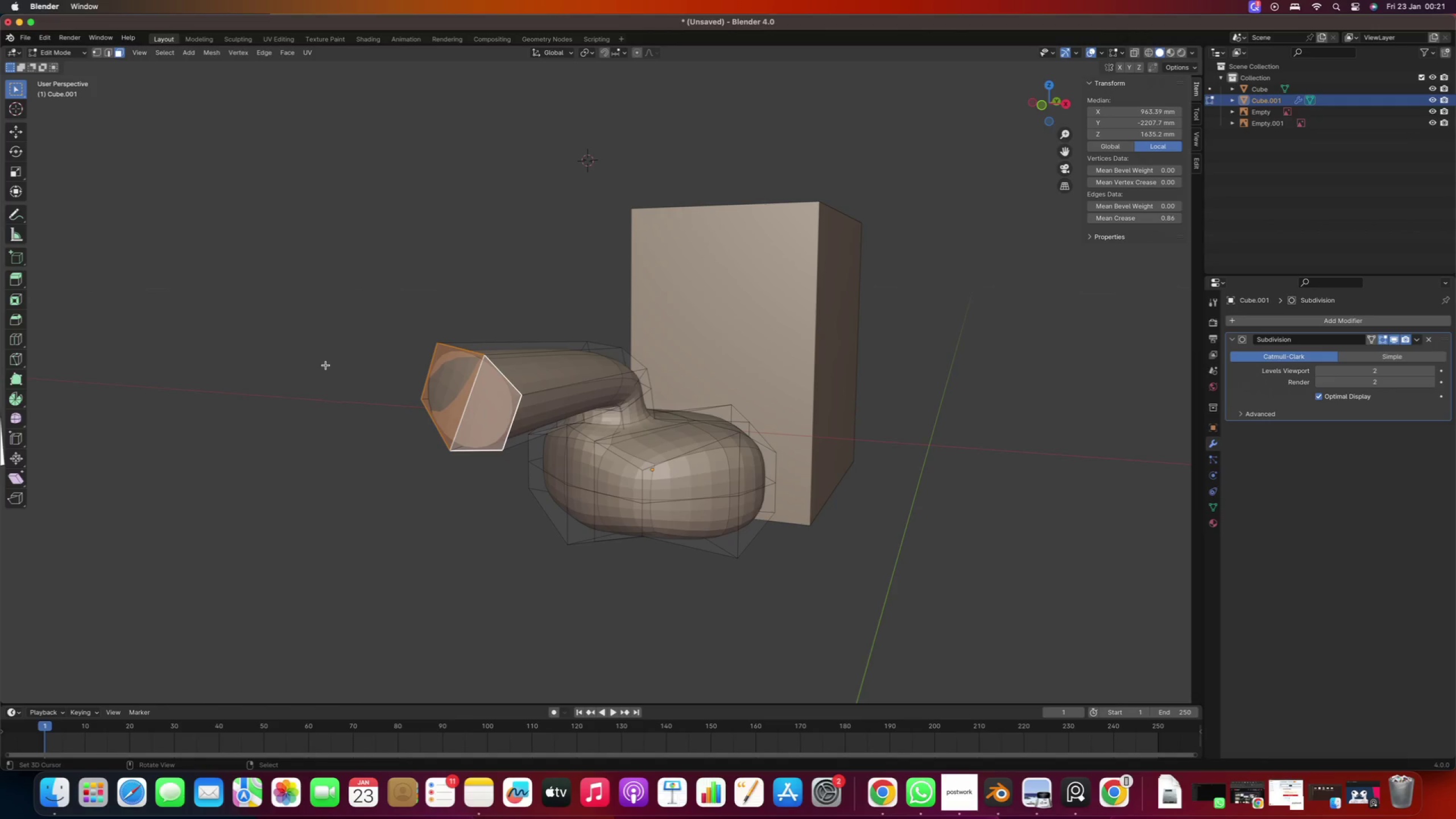 
hold_key(key=ShiftRight, duration=0.59)
 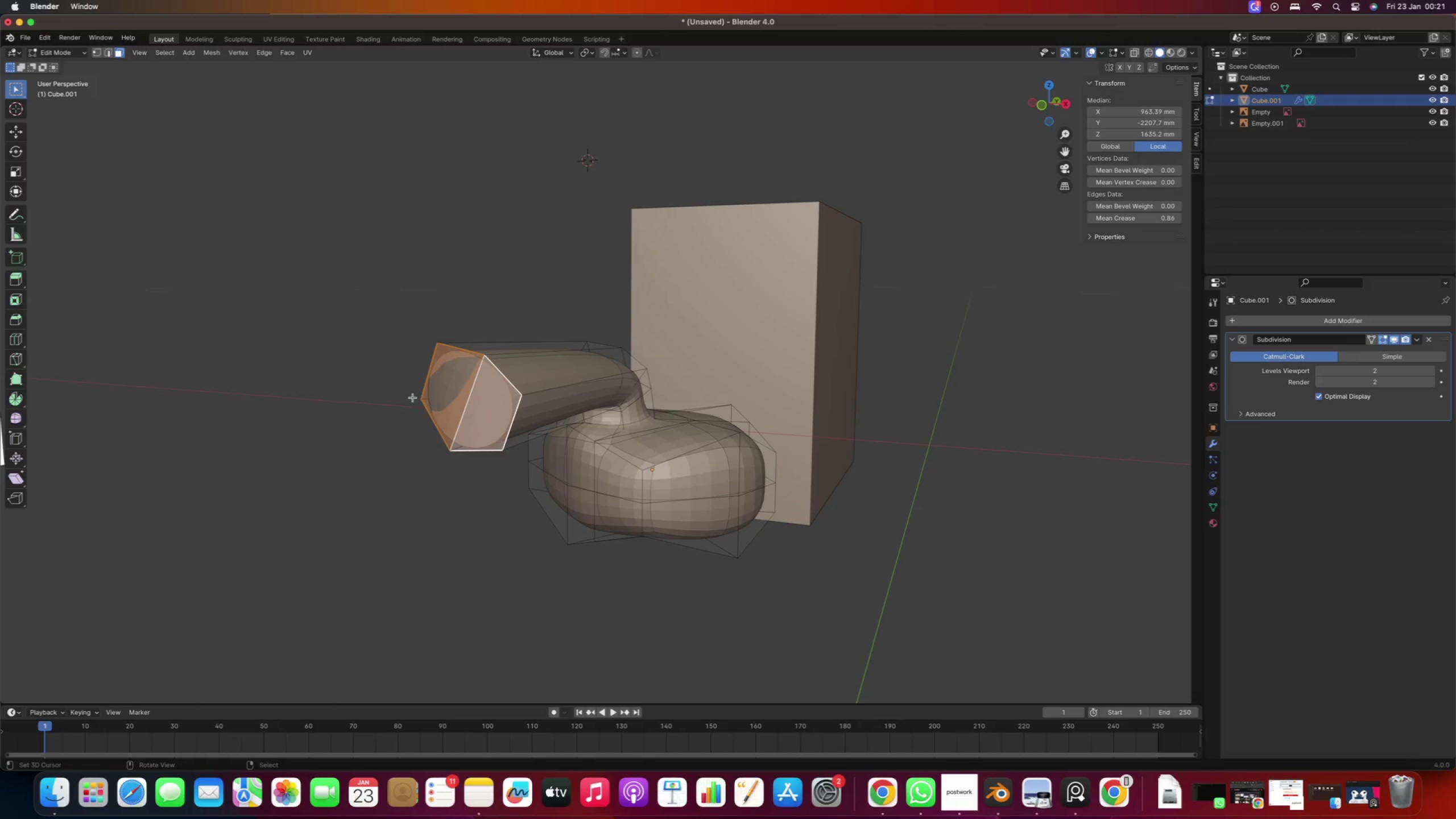 
key(Numpad7)
 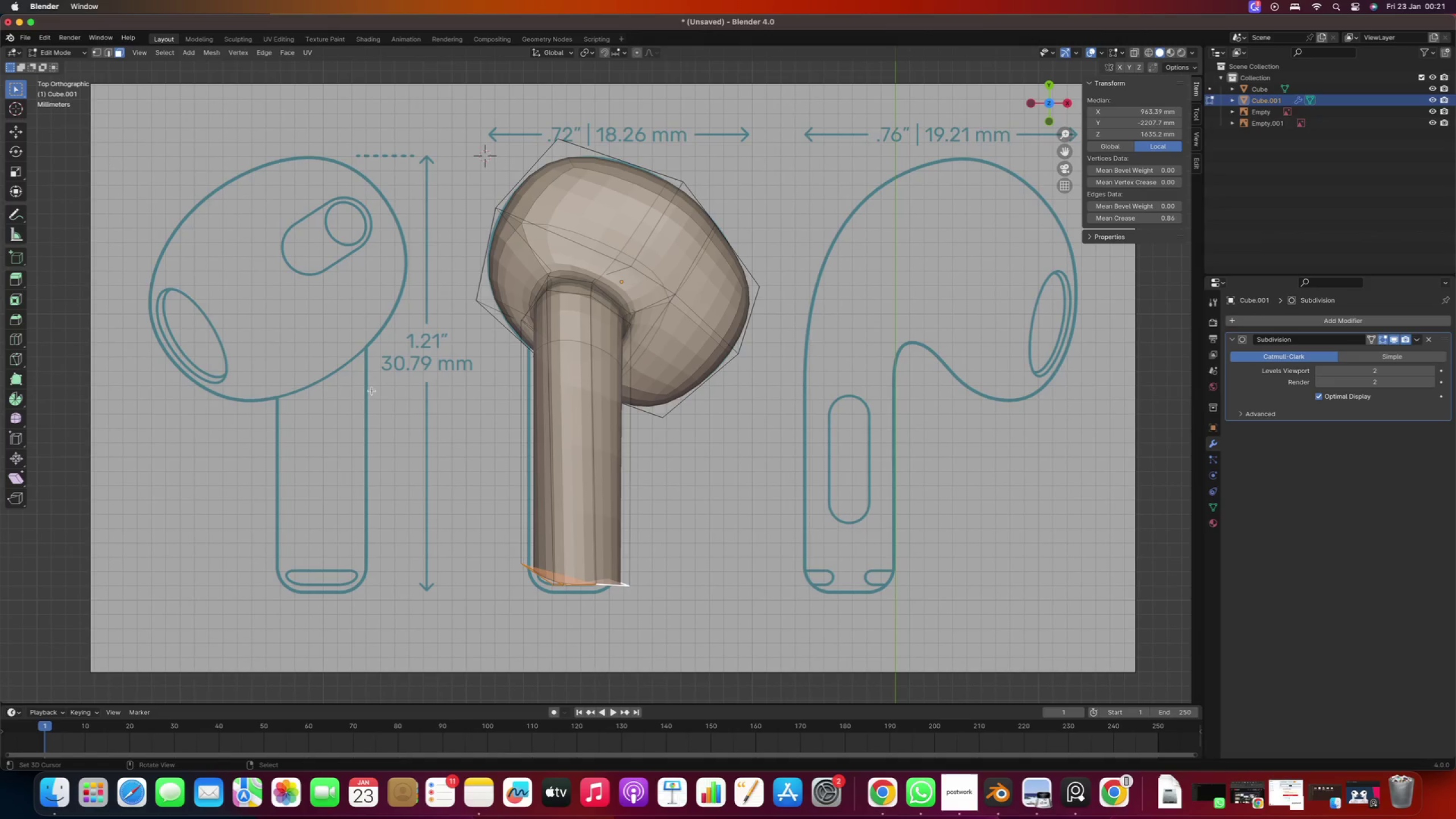 
hold_key(key=ShiftRight, duration=0.45)
 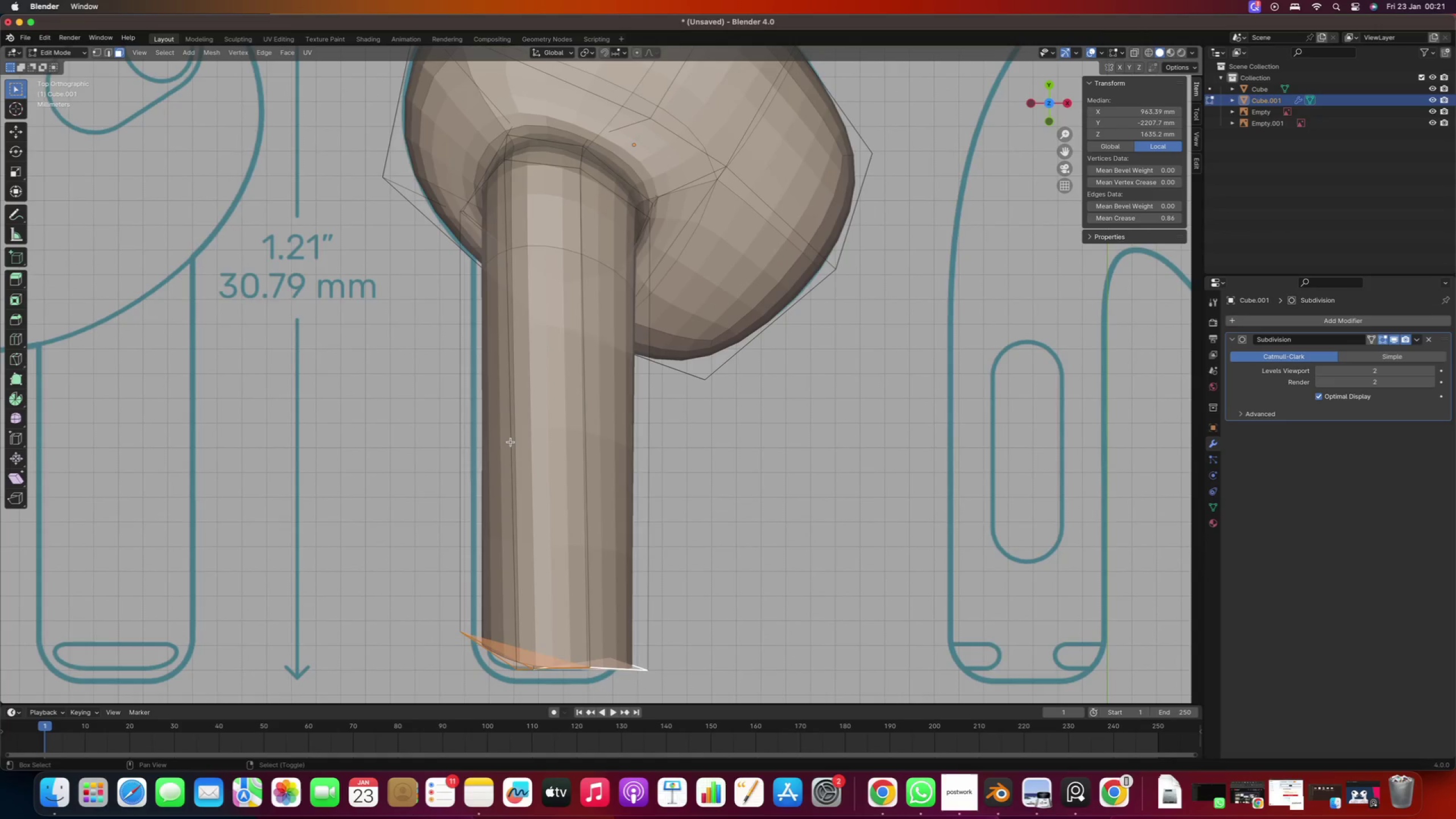 
scroll: coordinate [520, 524], scroll_direction: up, amount: 4.0
 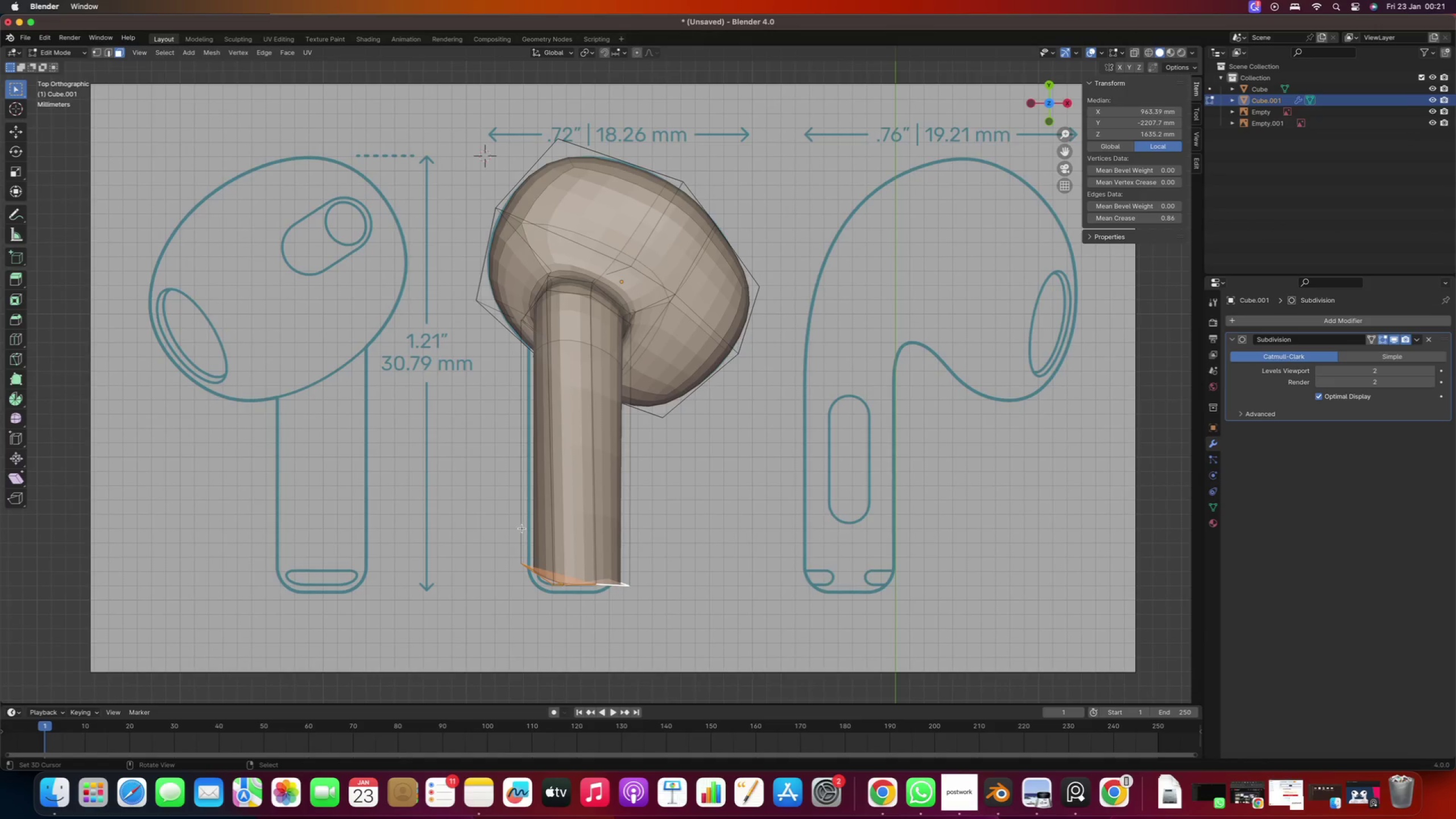 
key(G)
 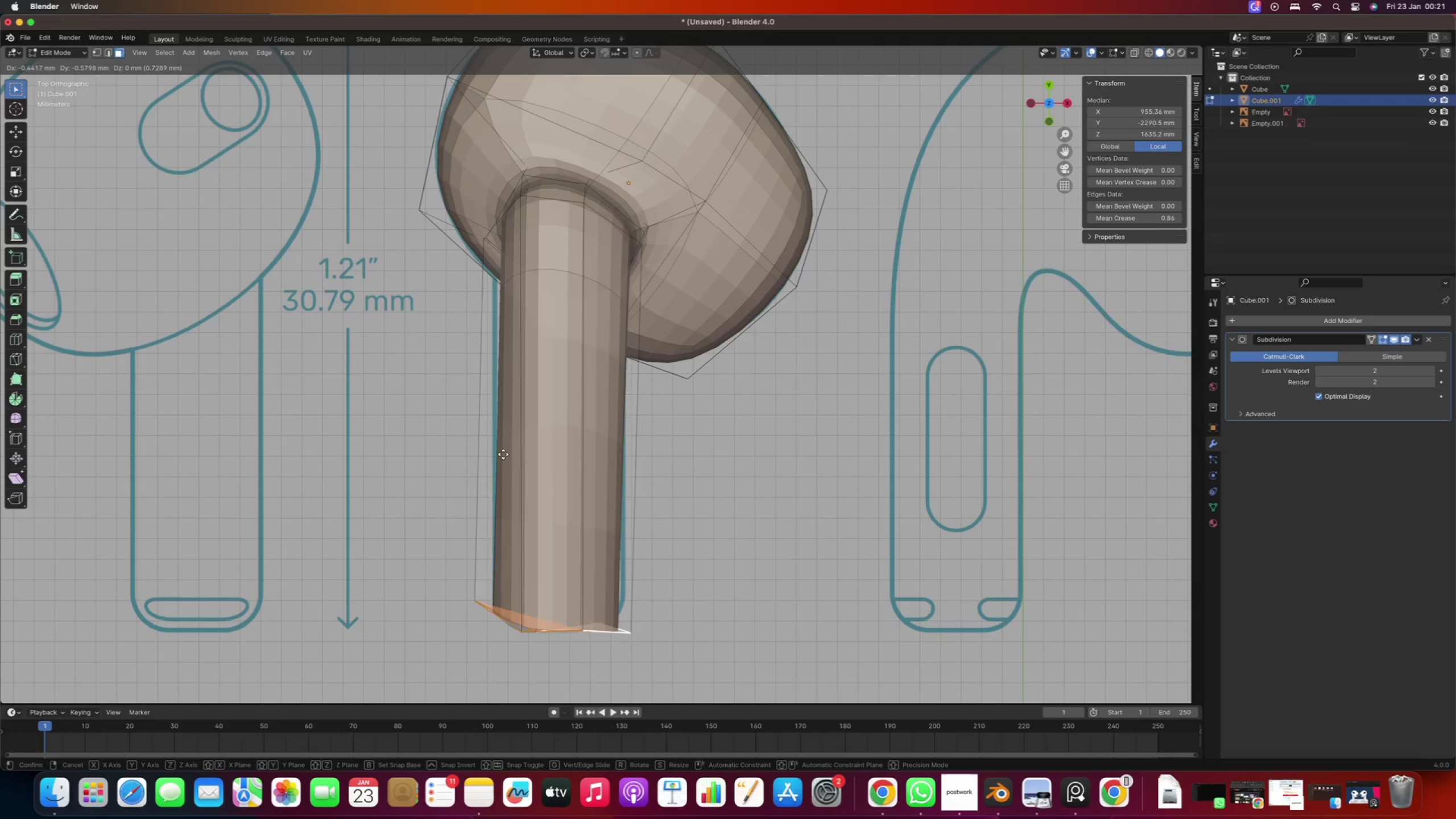 
scroll: coordinate [511, 442], scroll_direction: down, amount: 1.0
 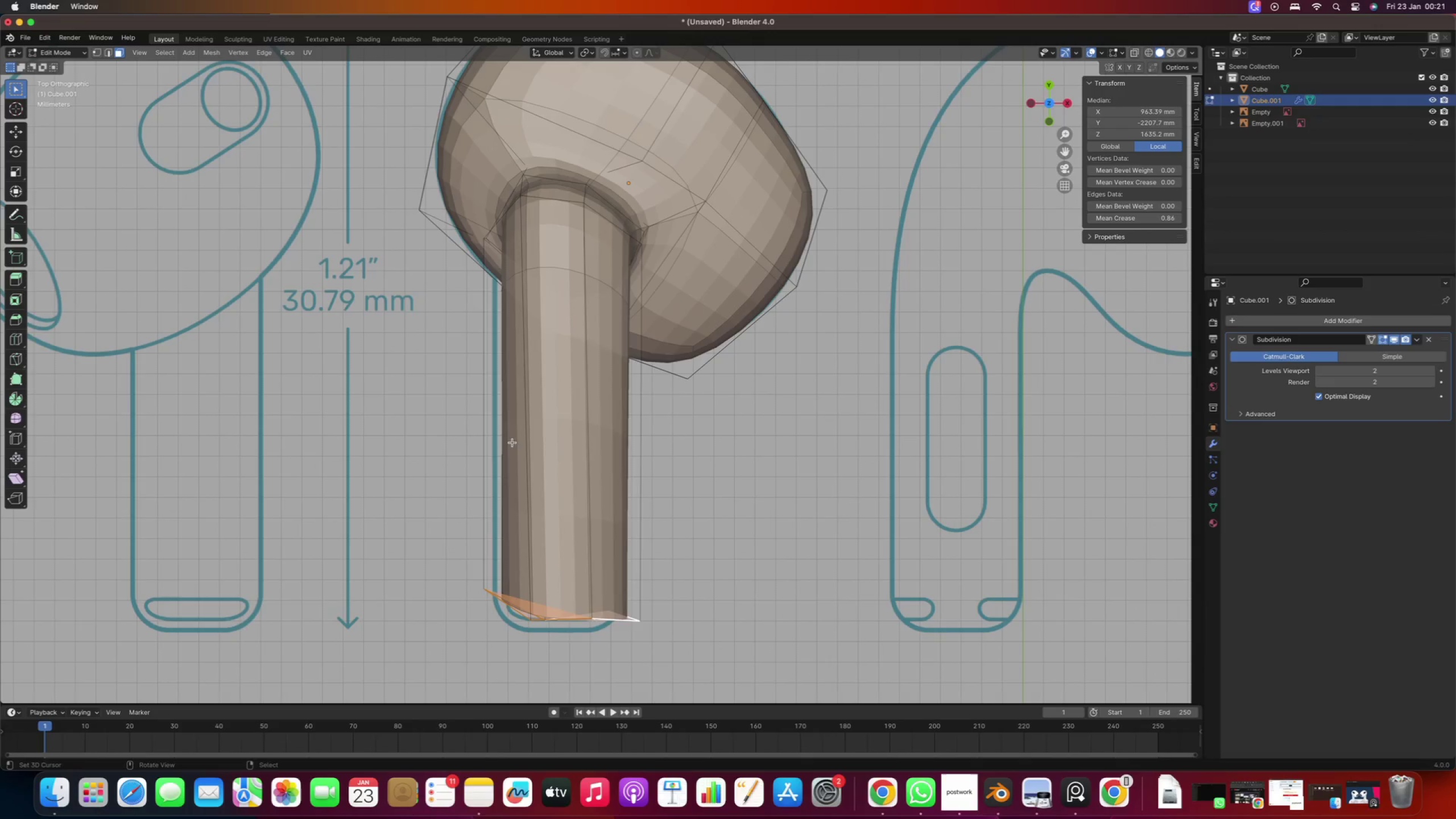 
left_click([504, 457])
 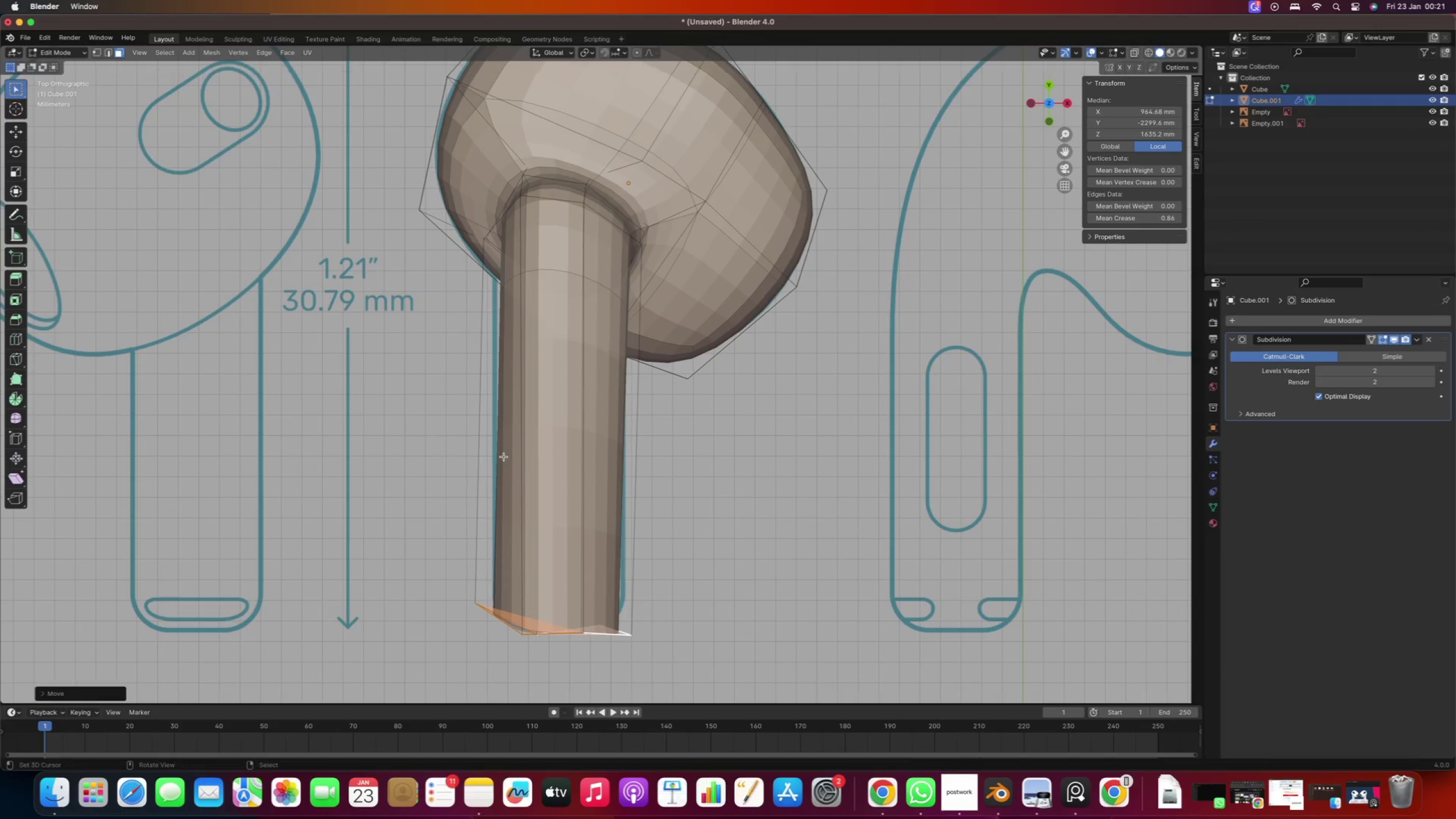 
scroll: coordinate [498, 454], scroll_direction: down, amount: 2.0
 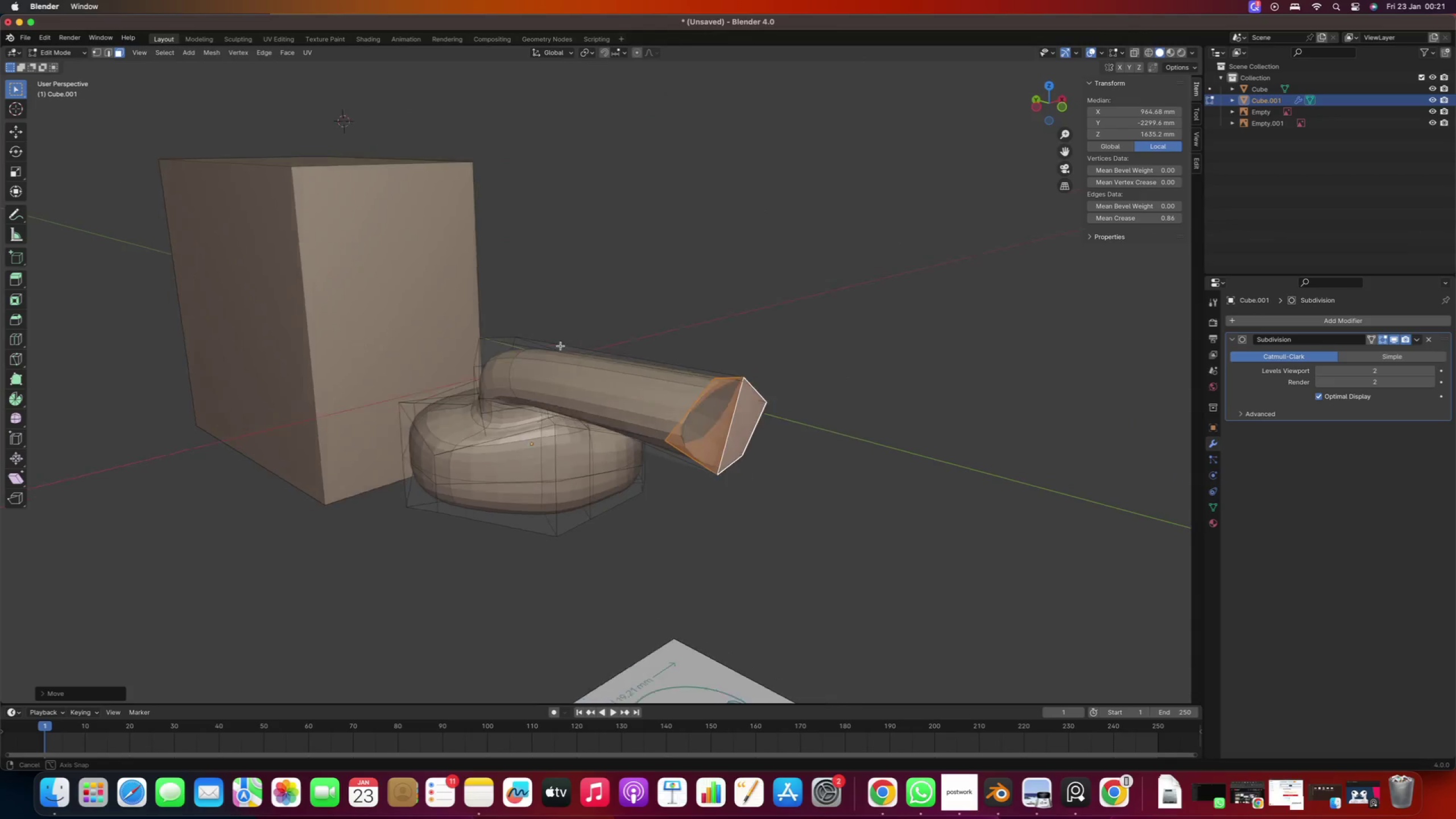 
scroll: coordinate [625, 424], scroll_direction: up, amount: 2.0
 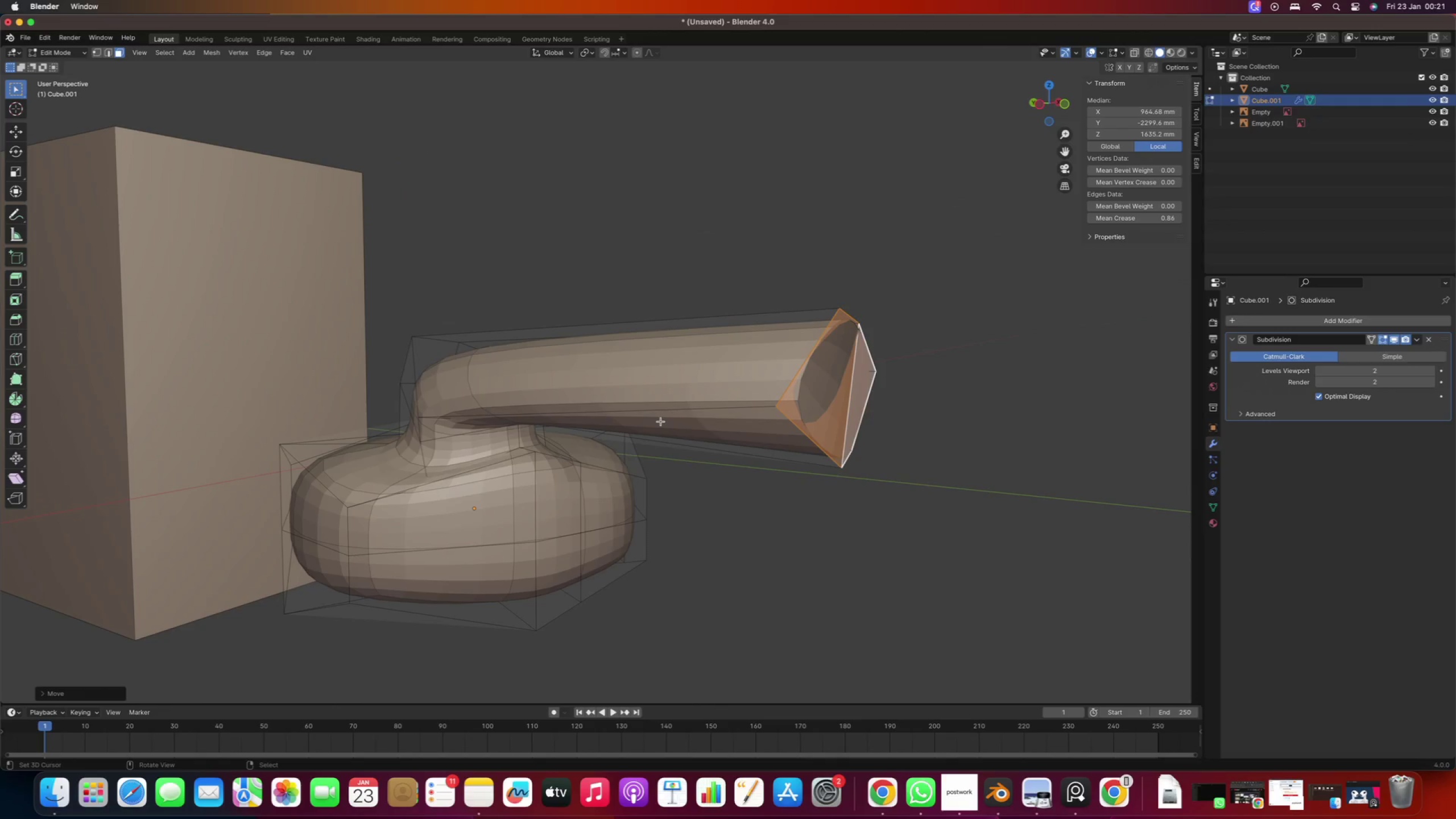 
scroll: coordinate [657, 428], scroll_direction: down, amount: 2.0
 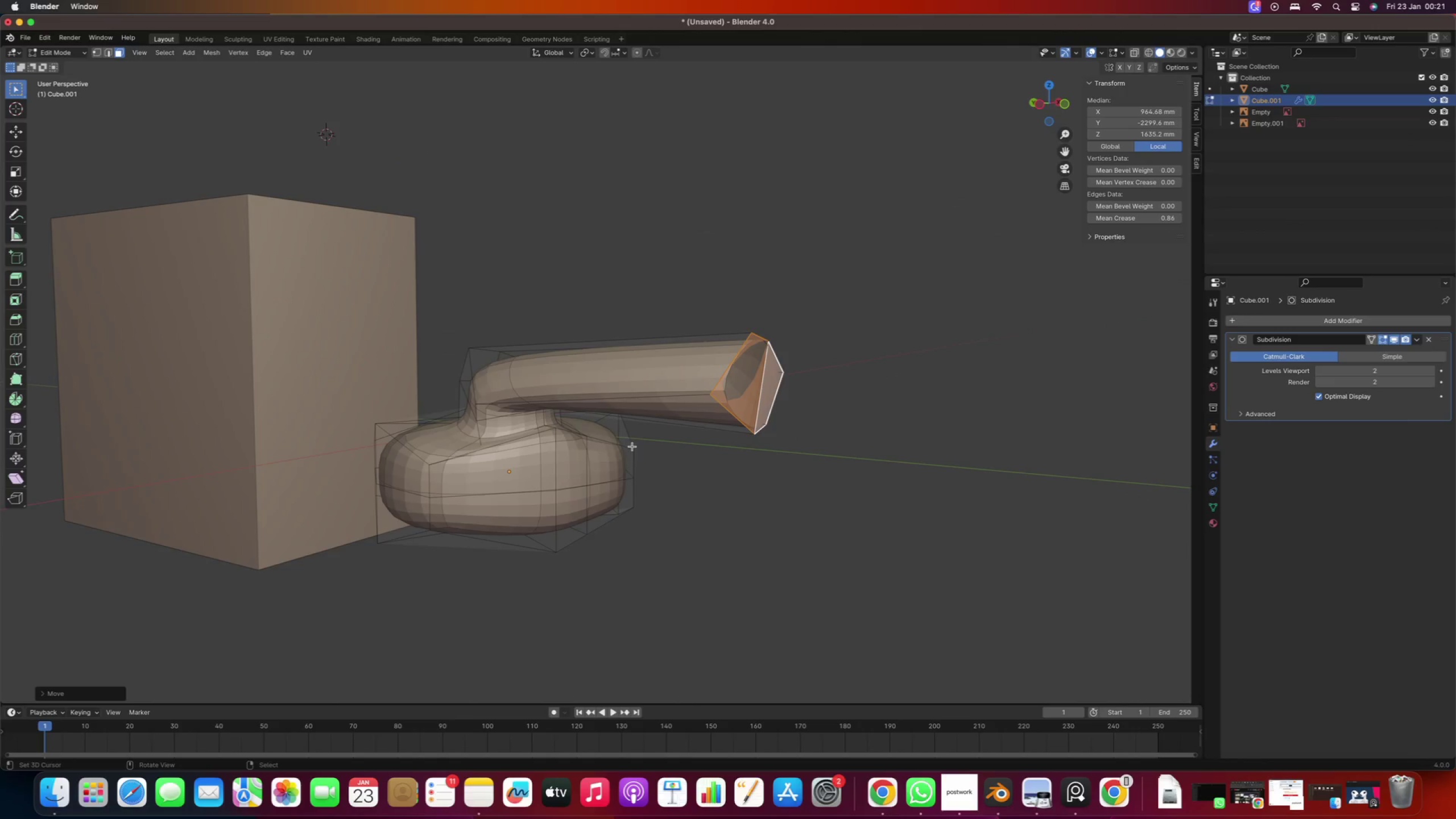 
scroll: coordinate [633, 476], scroll_direction: up, amount: 3.0
 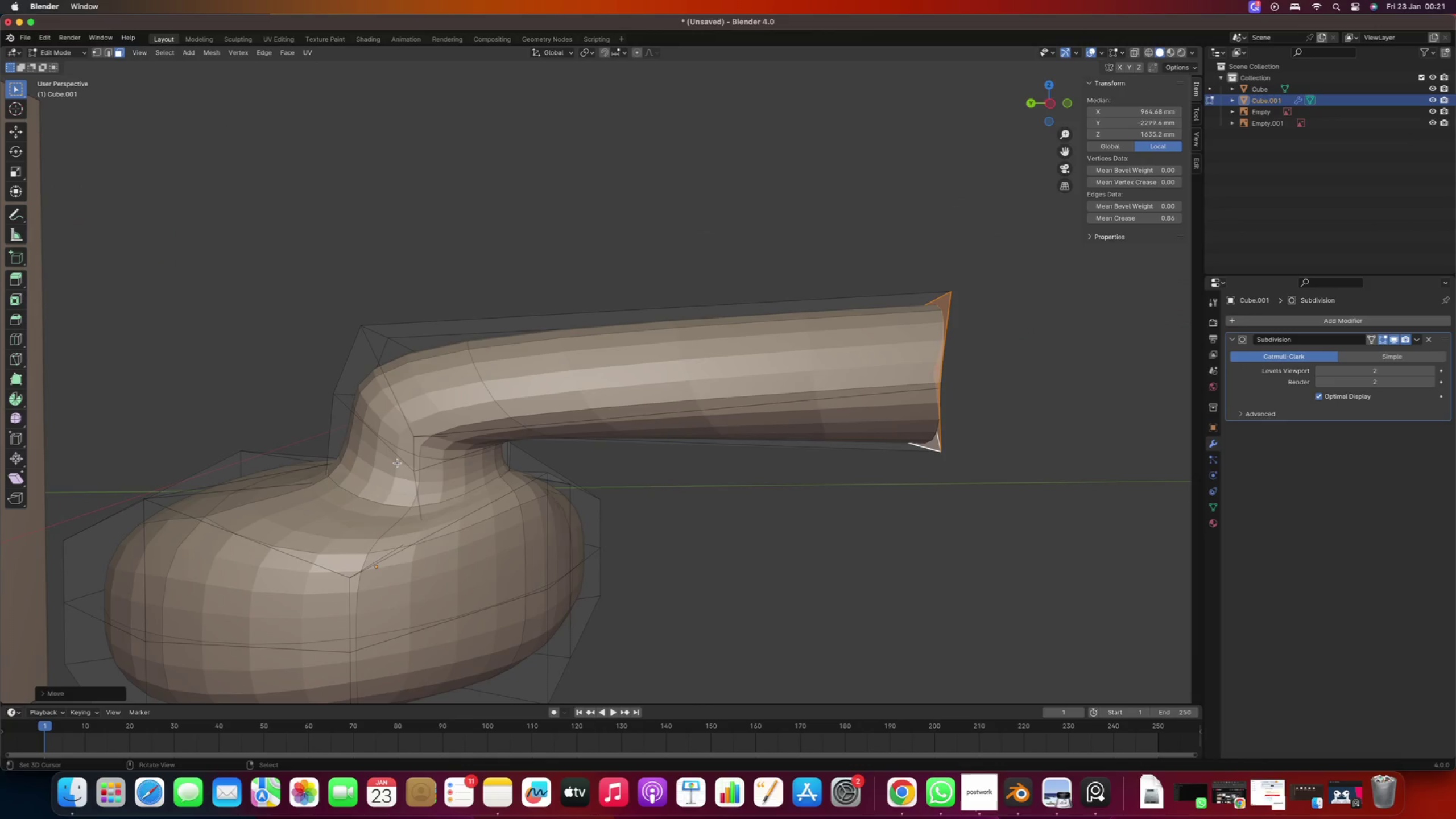 
key(2)
 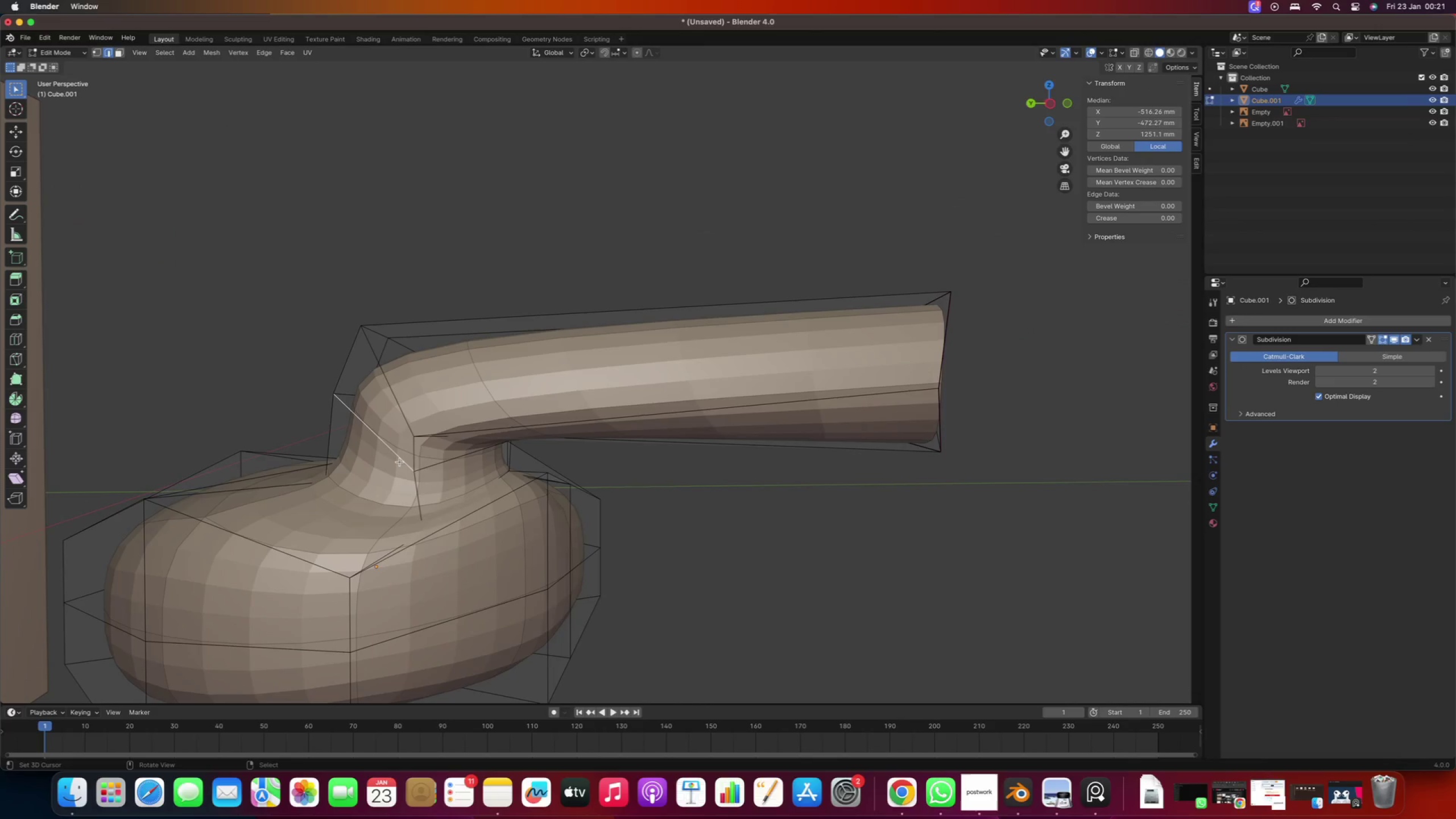 
right_click([400, 462])
 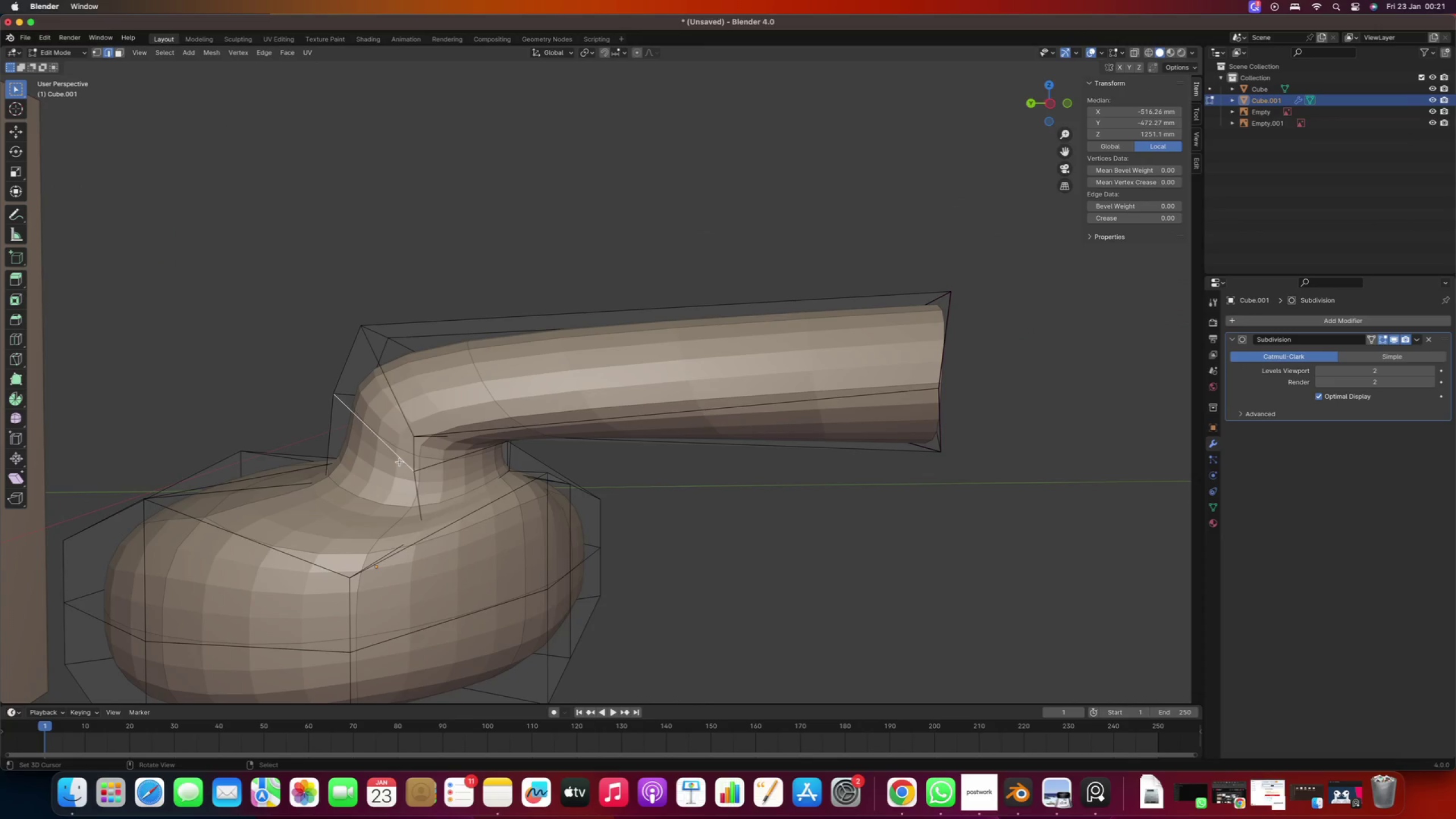 
hold_key(key=AltRight, duration=0.37)
right_click([400, 462])
 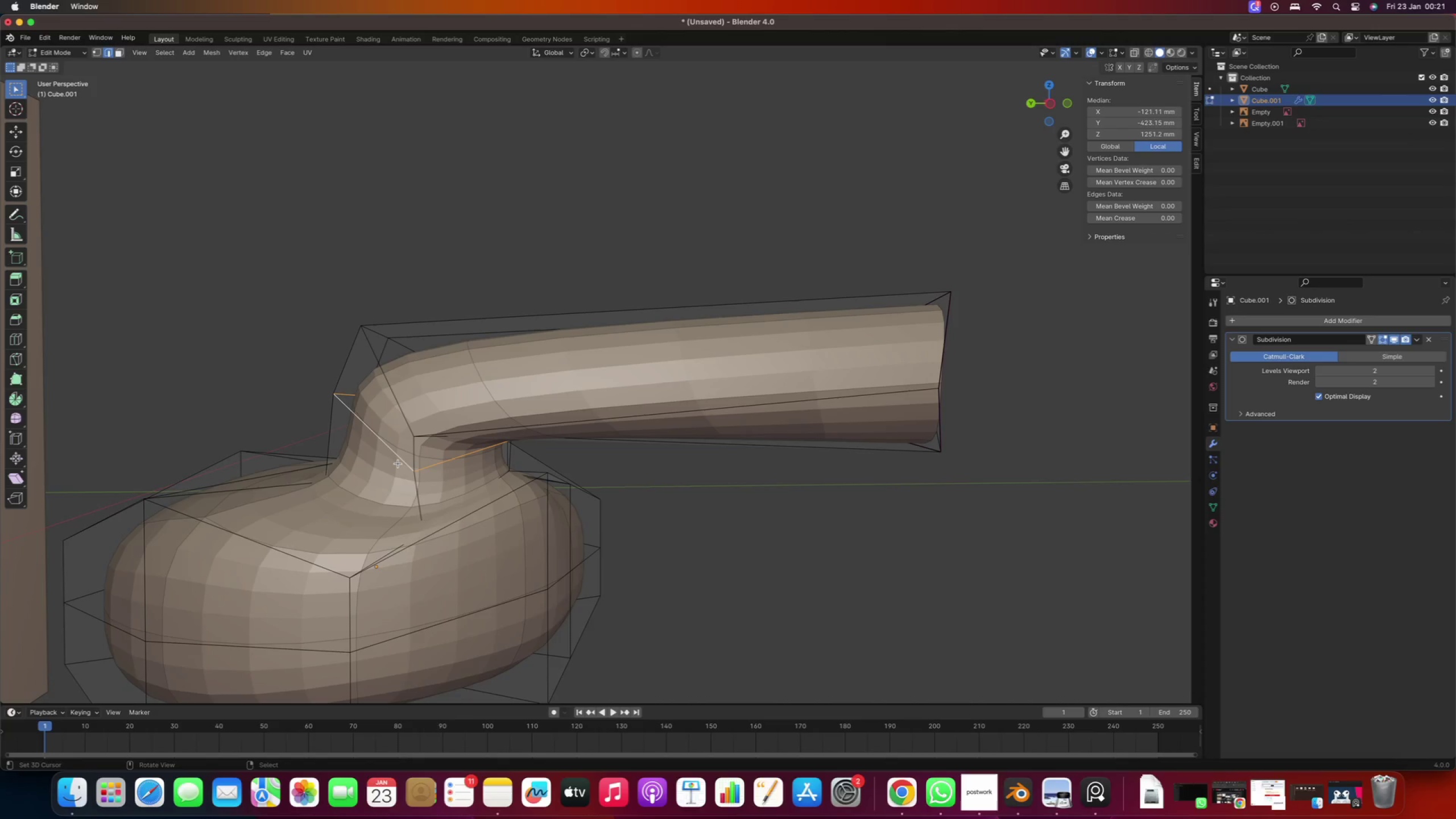 
type(gg)
 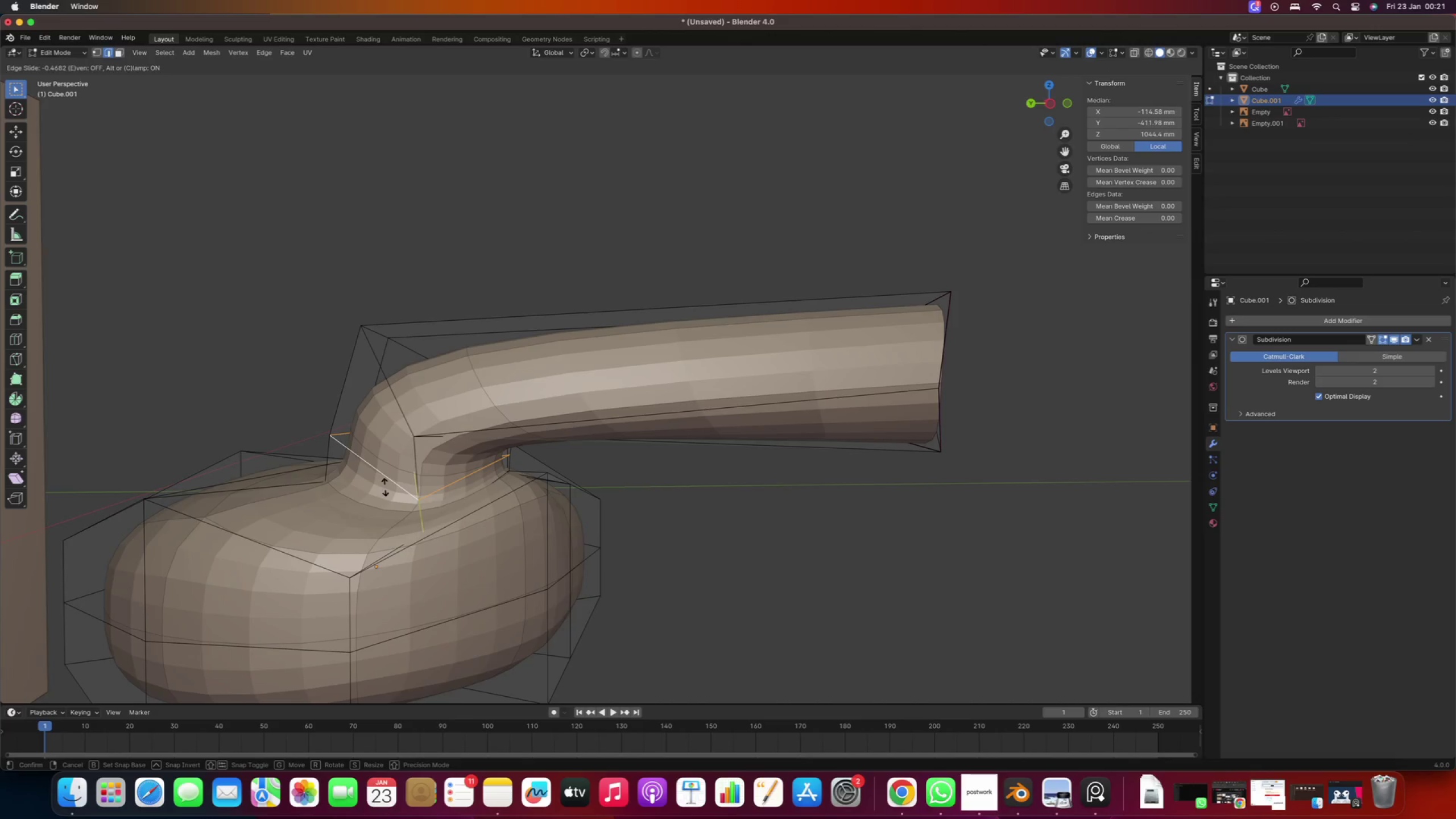 
left_click([384, 485])
 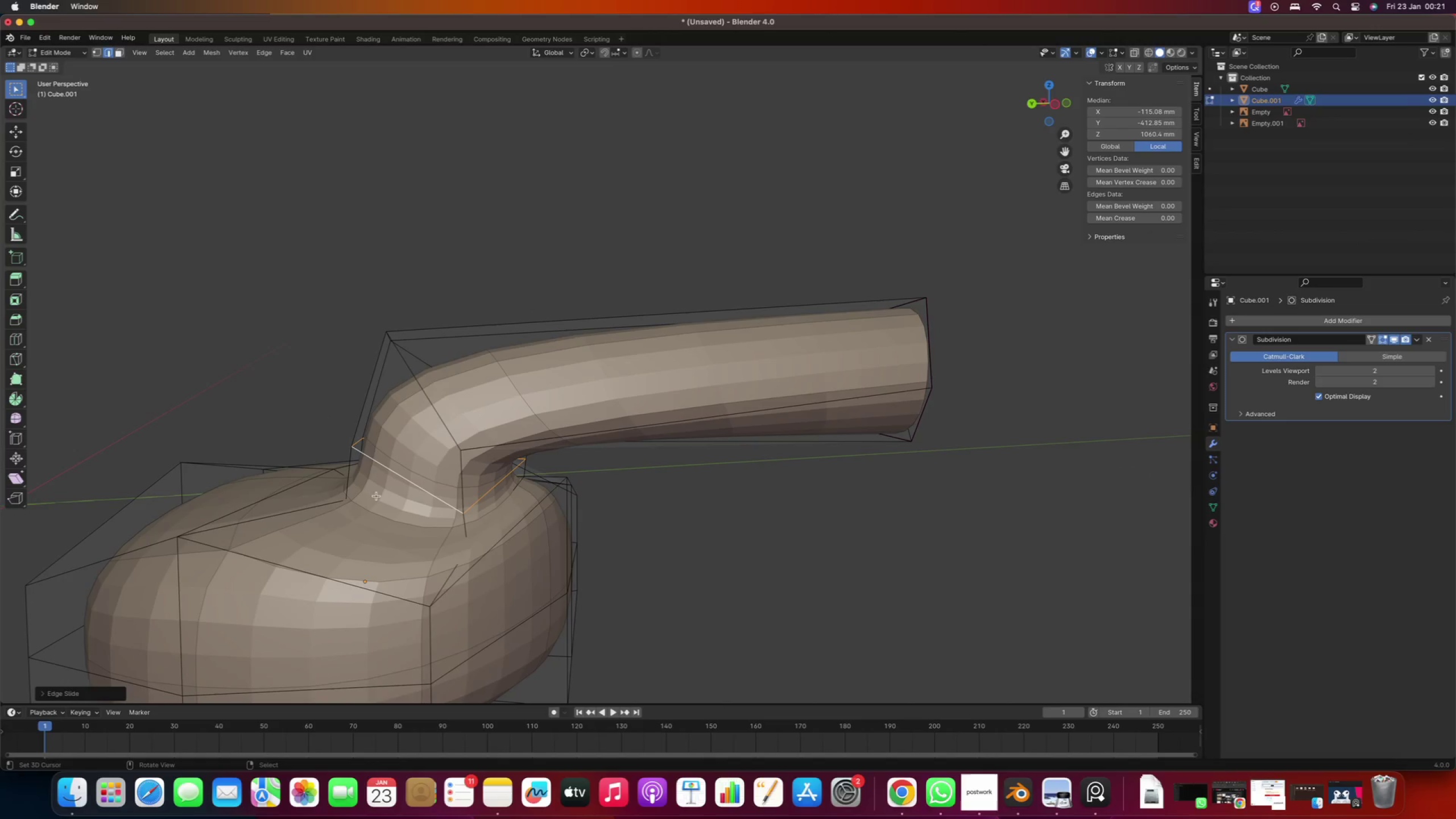 
key(2)
 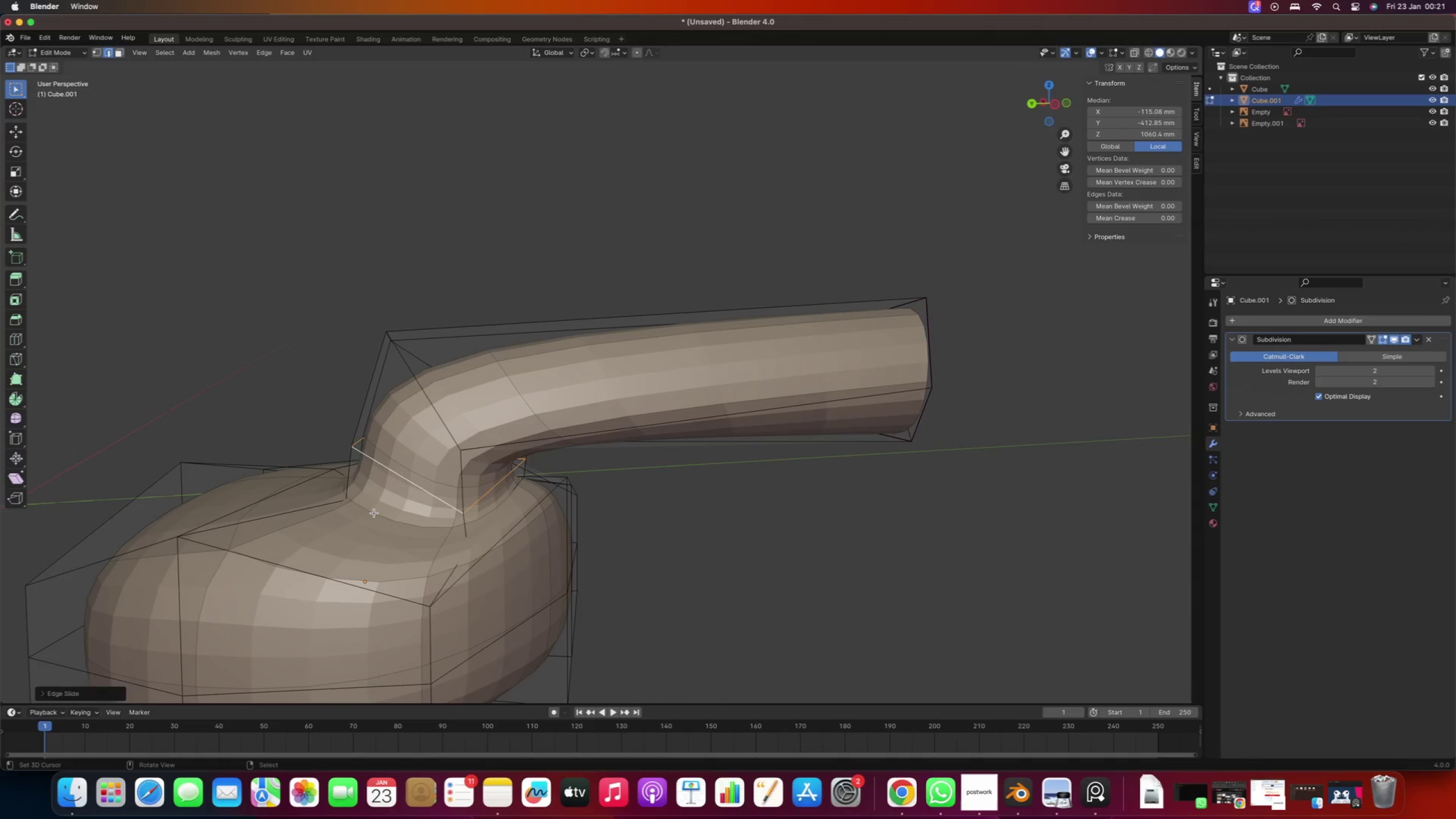 
right_click([374, 513])
 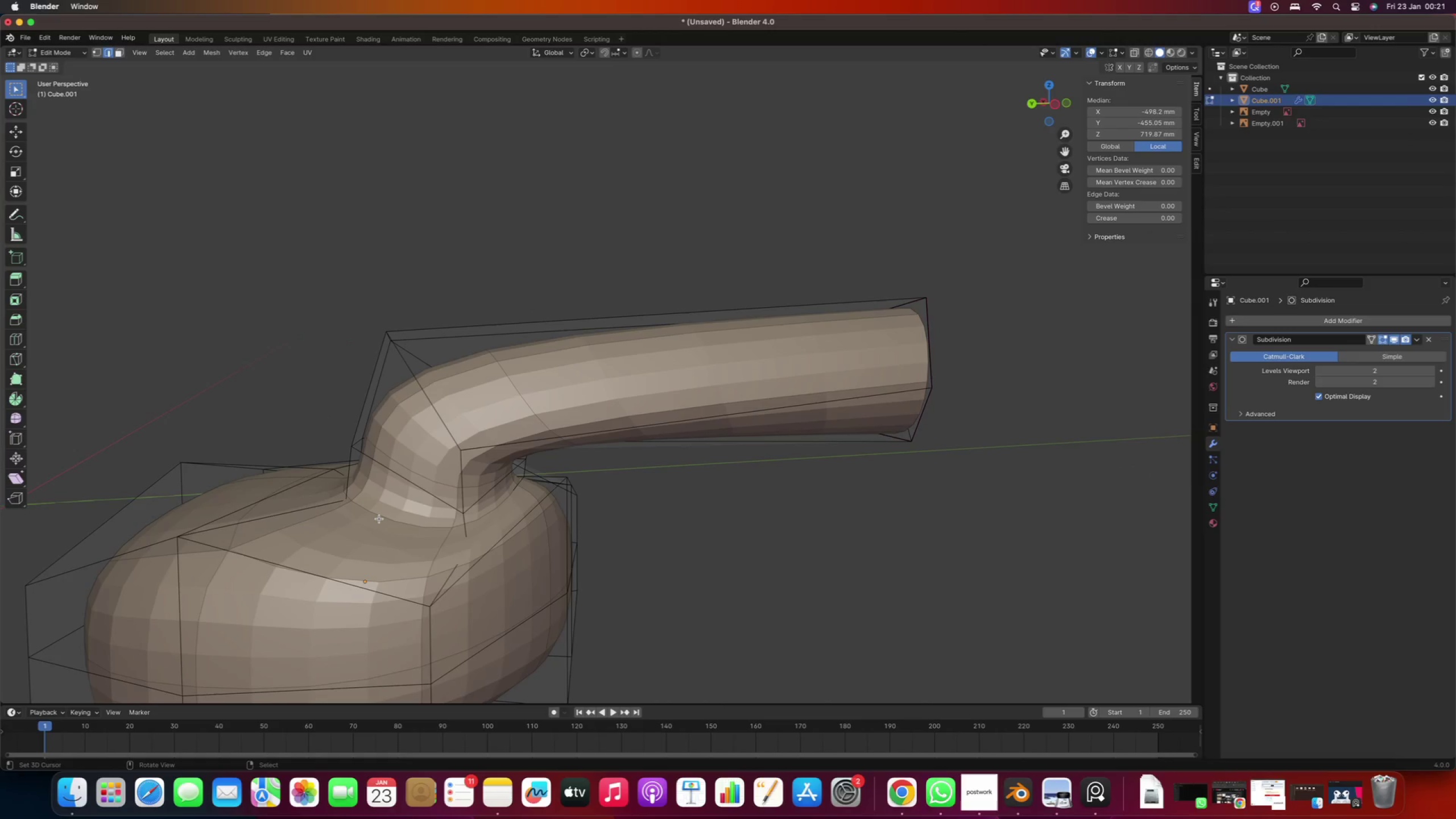 
right_click([379, 519])
 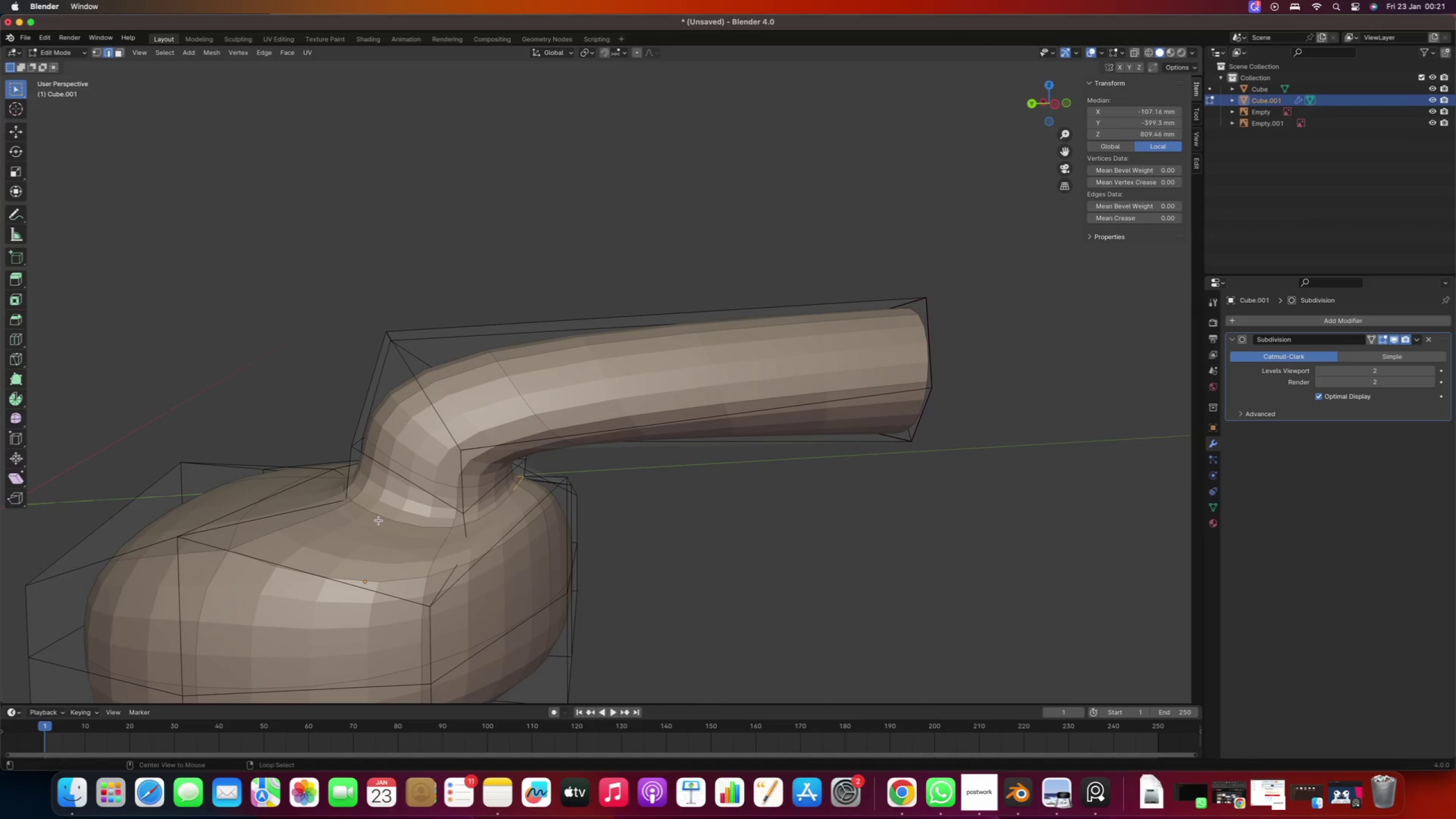 
hold_key(key=AltRight, duration=0.5)
double_click([379, 520])
 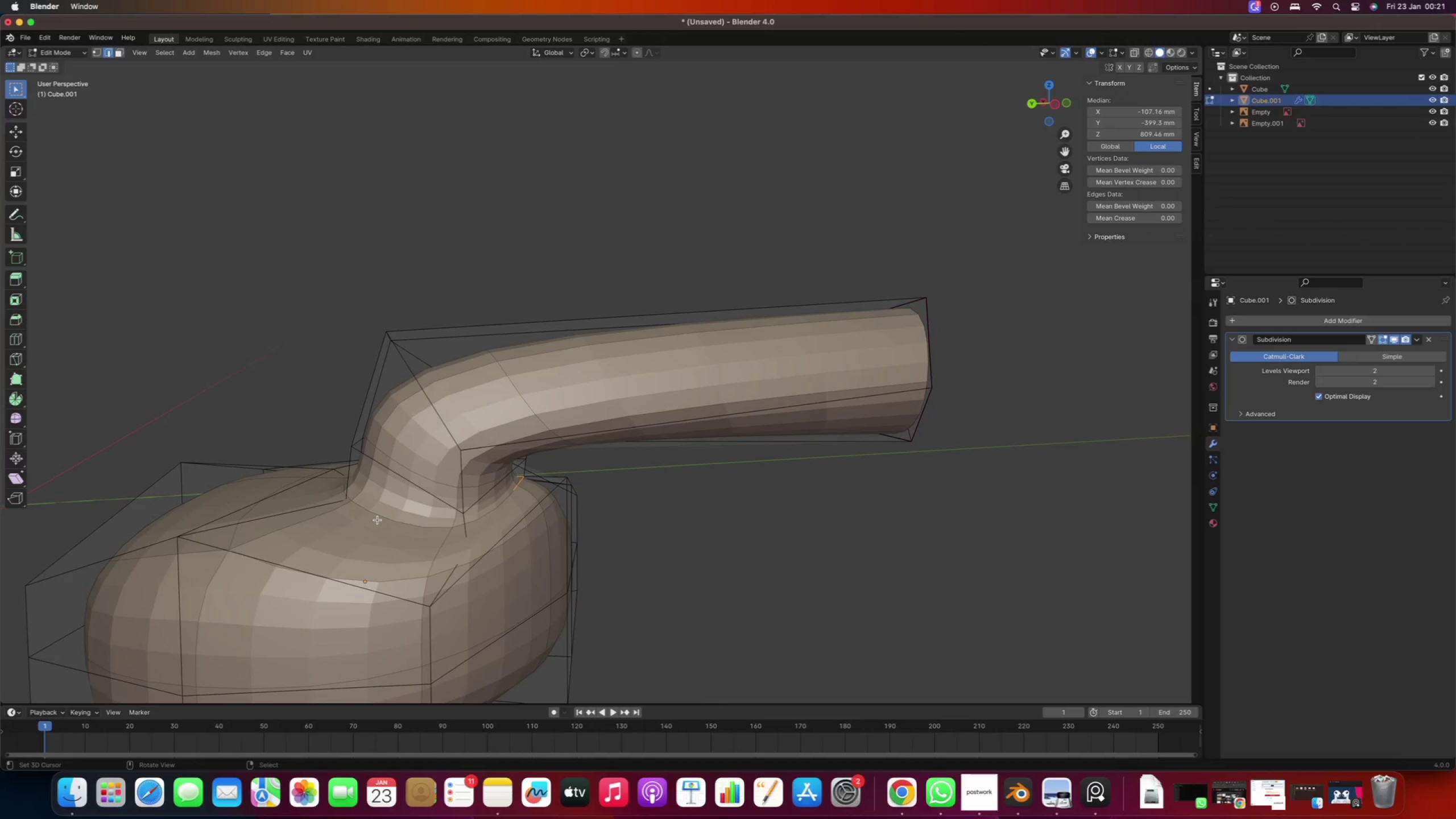 
key(S)
 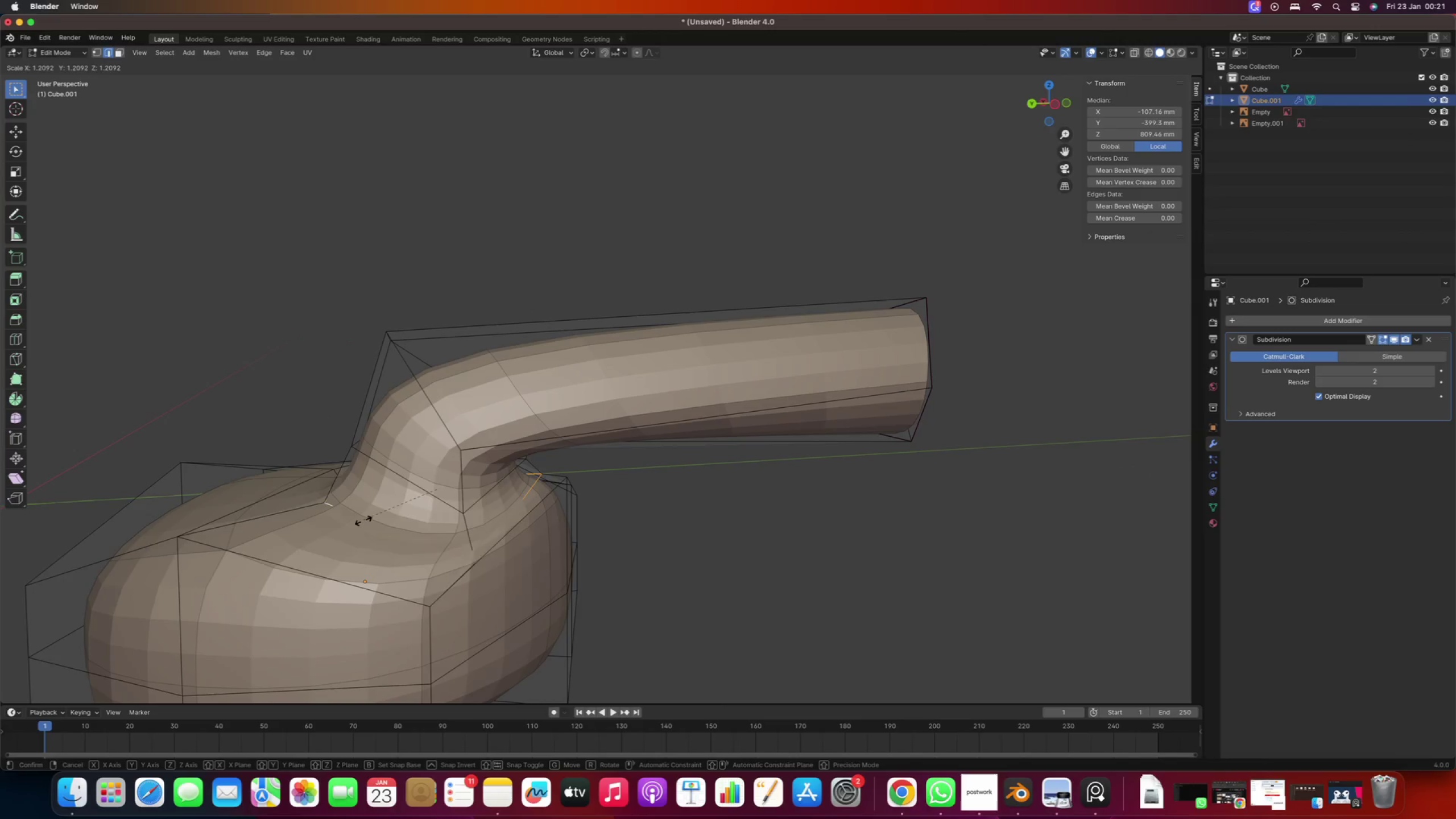 
right_click([377, 527])
 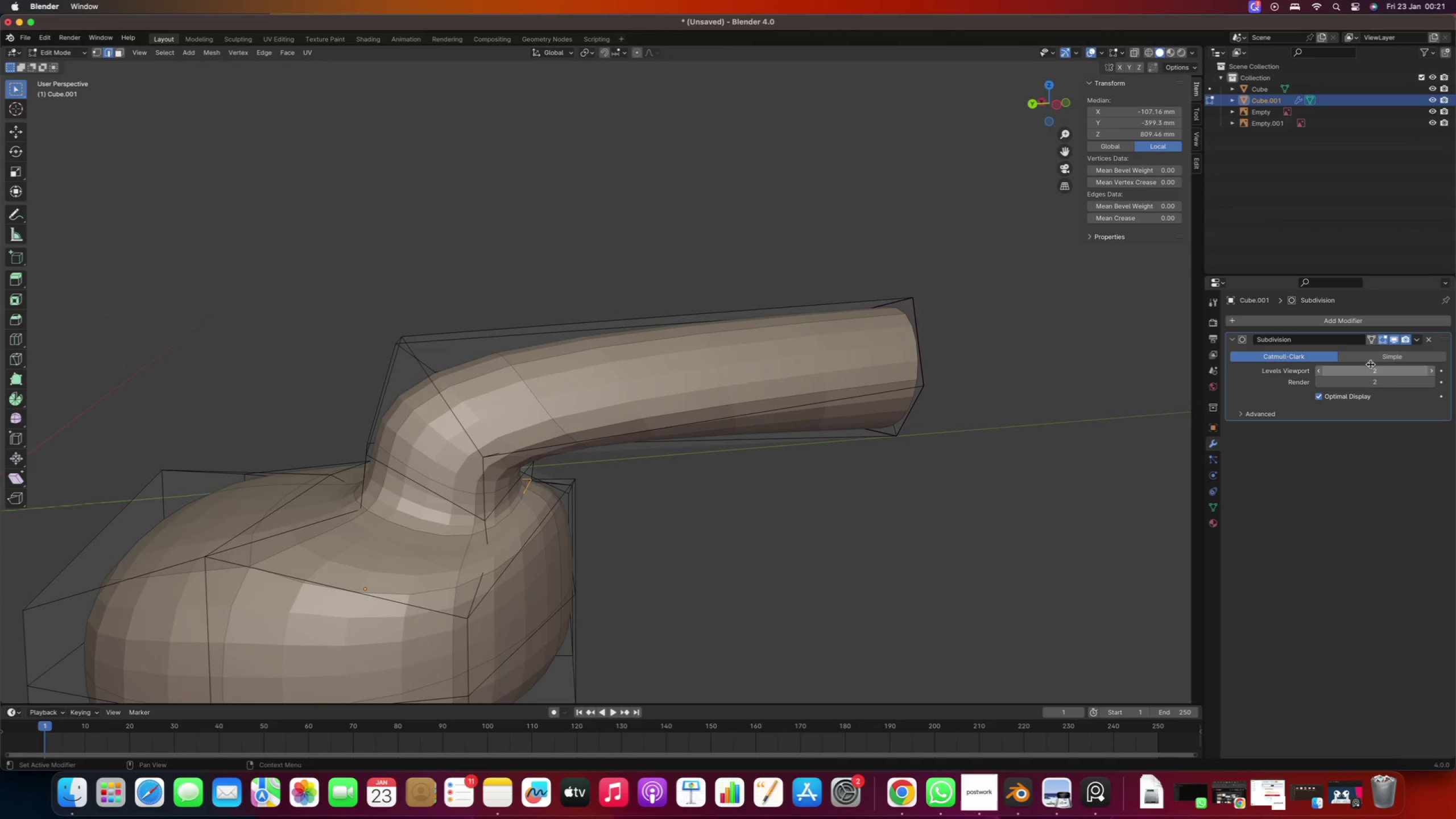 
left_click([1395, 340])
 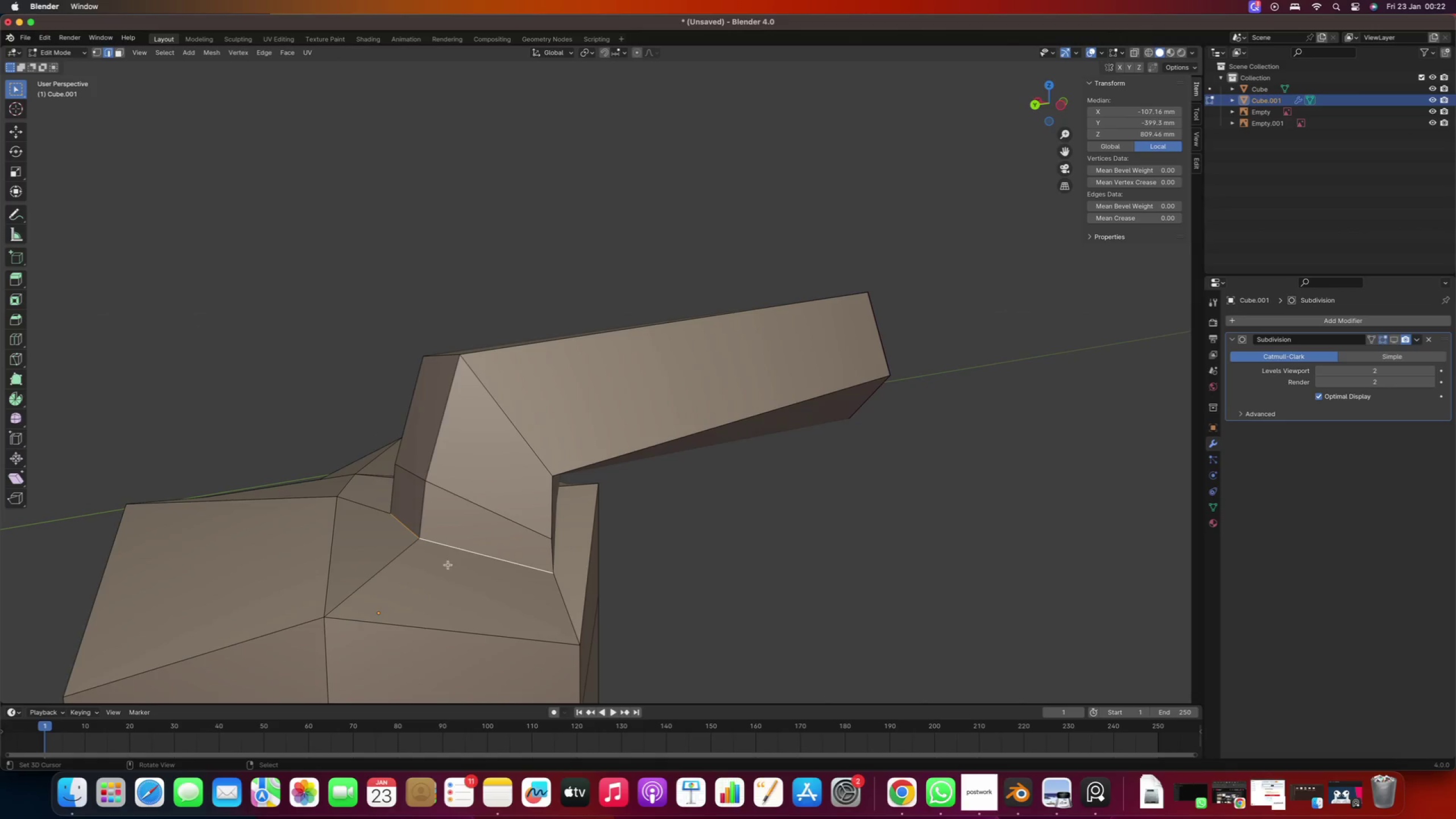 
key(2)
 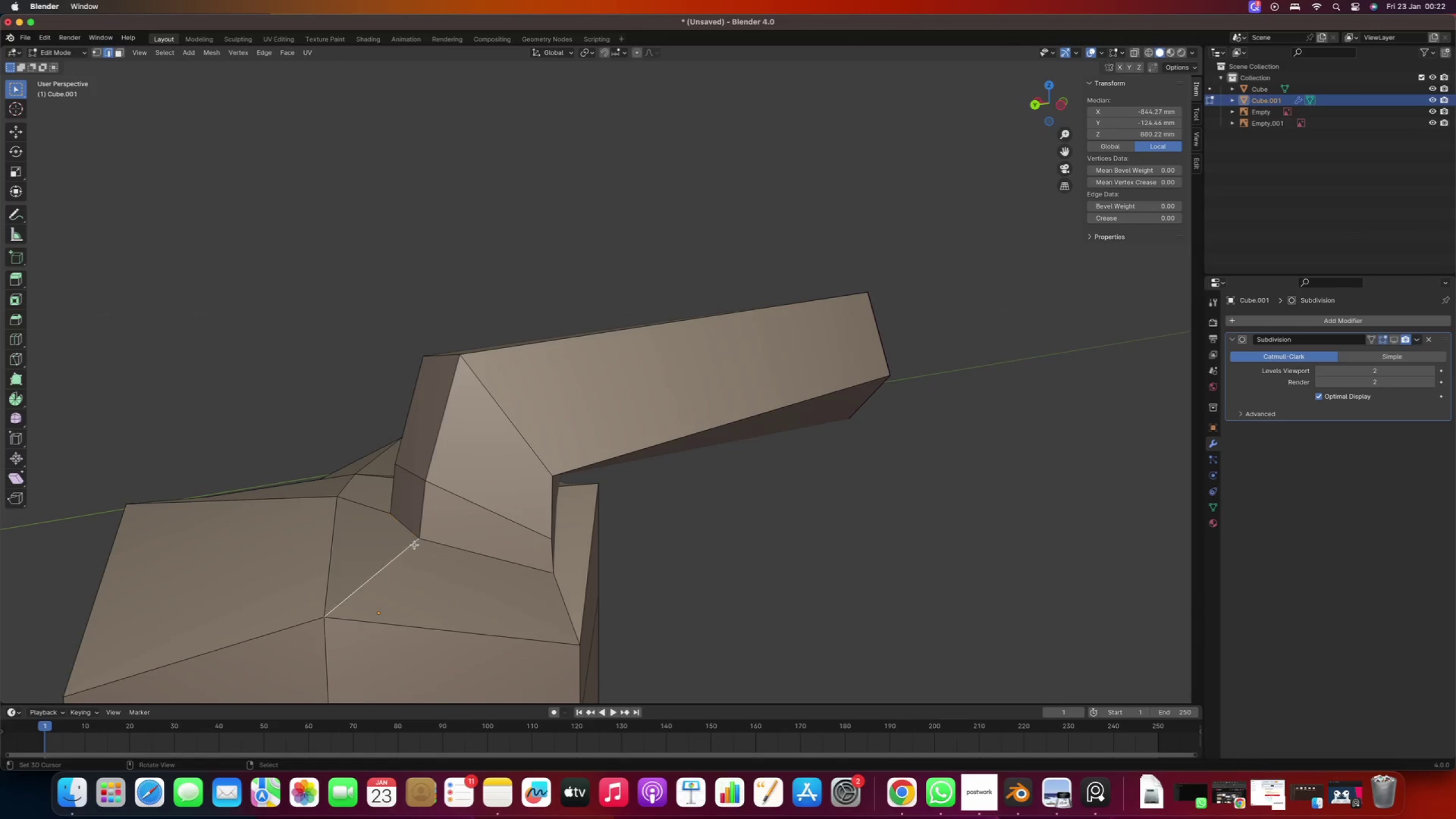 
right_click([415, 545])
 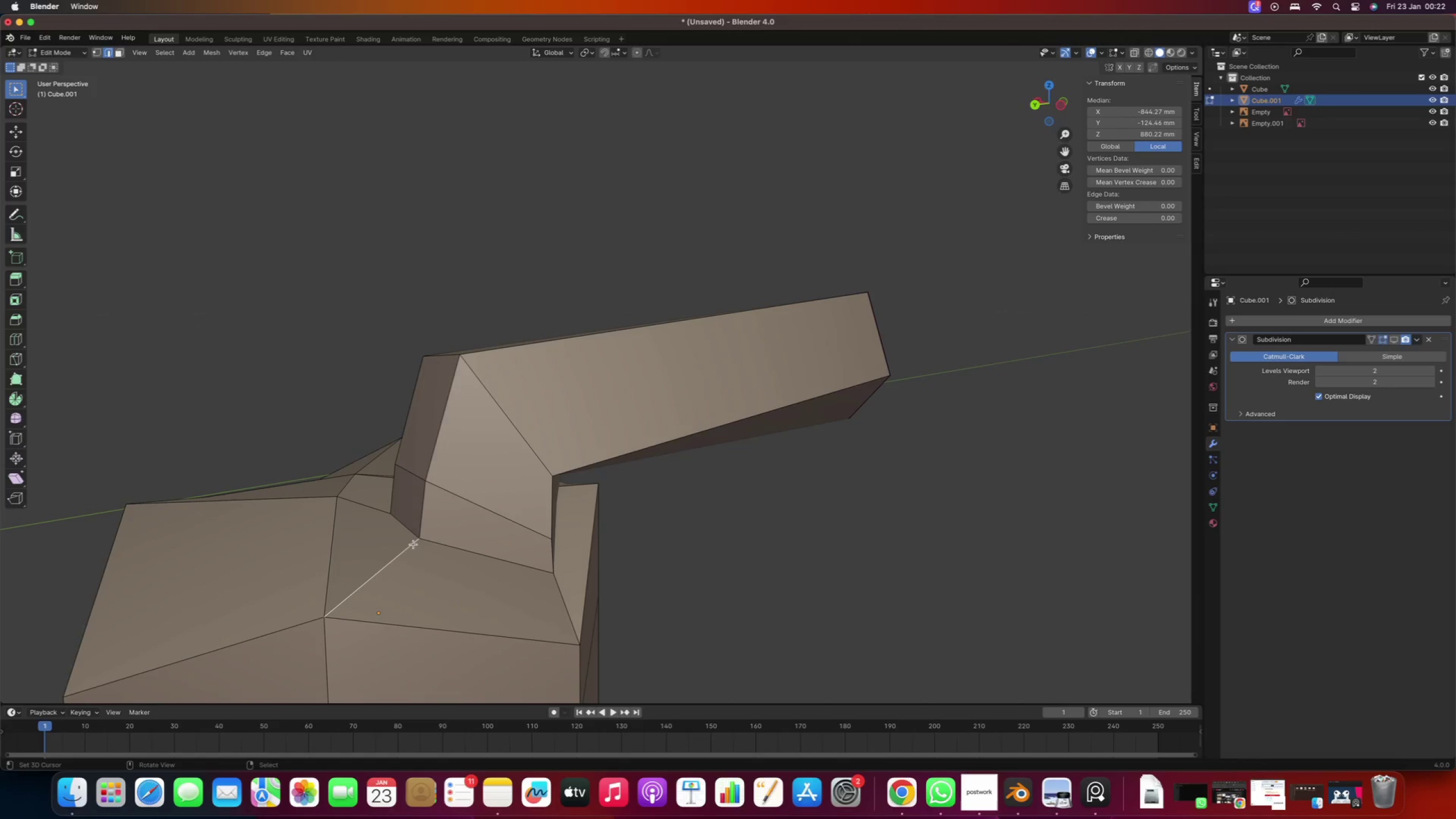 
key(1)
 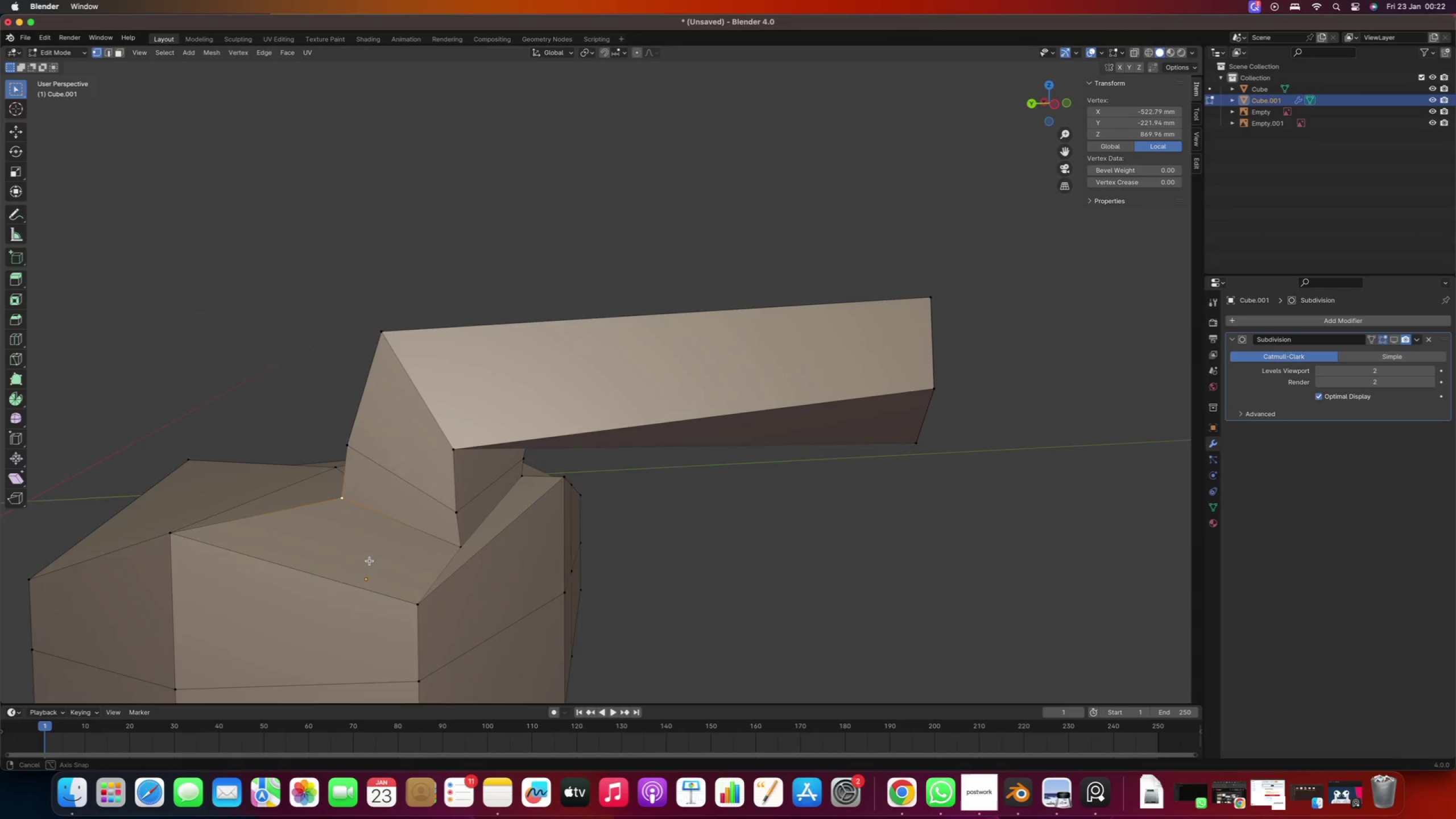 
hold_key(key=ShiftRight, duration=0.42)
 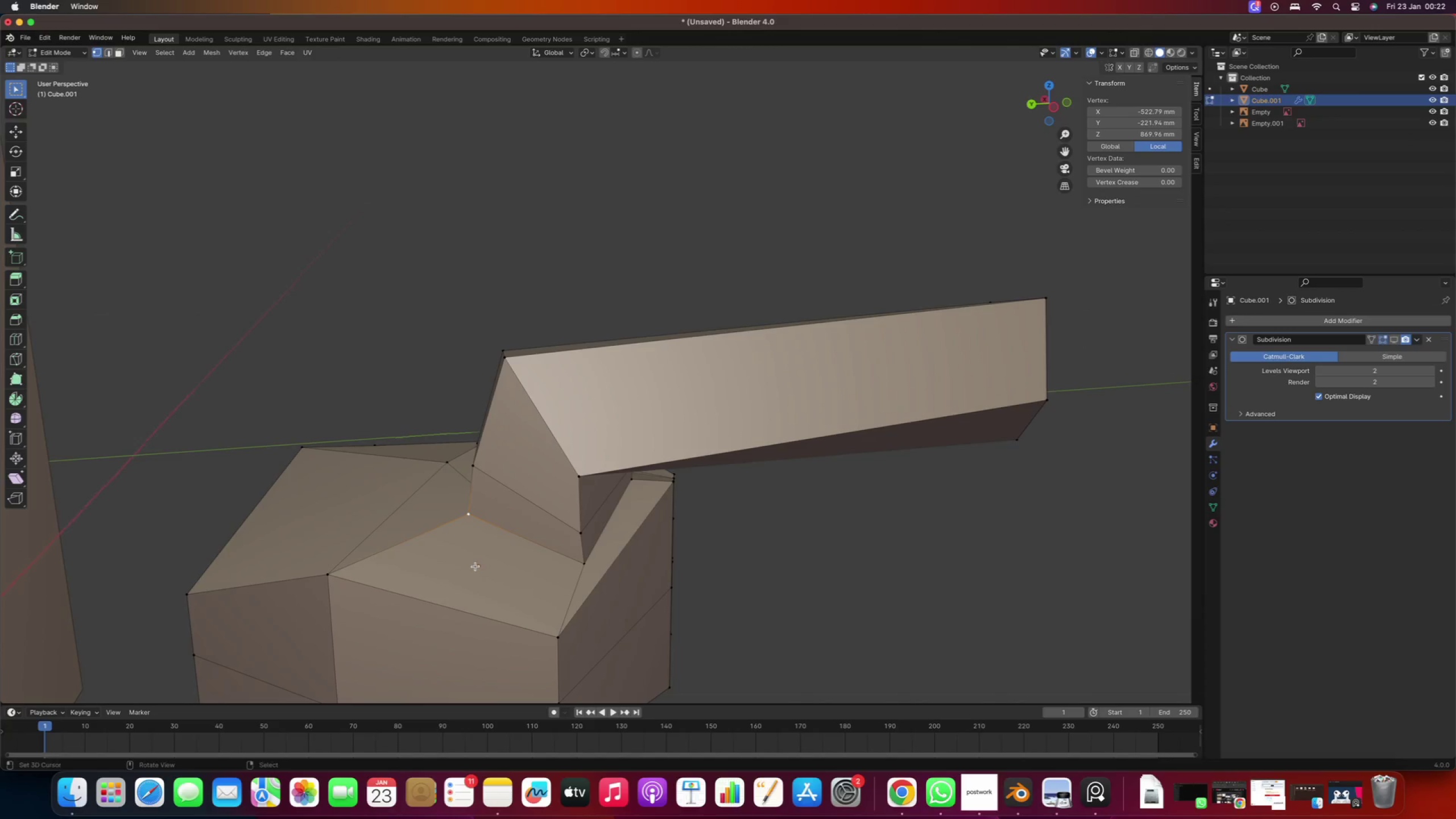 
key(G)
 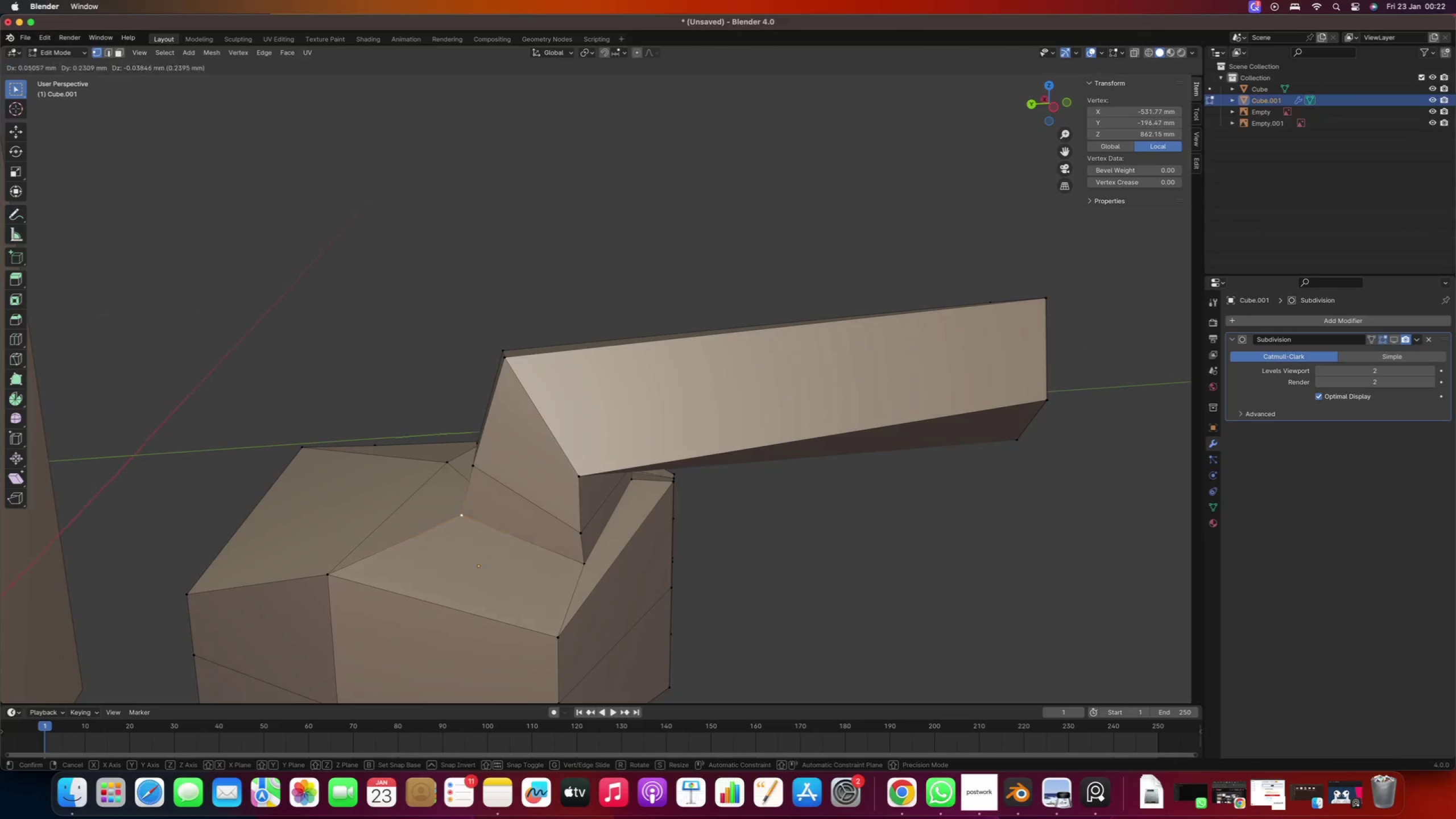 
key(G)
 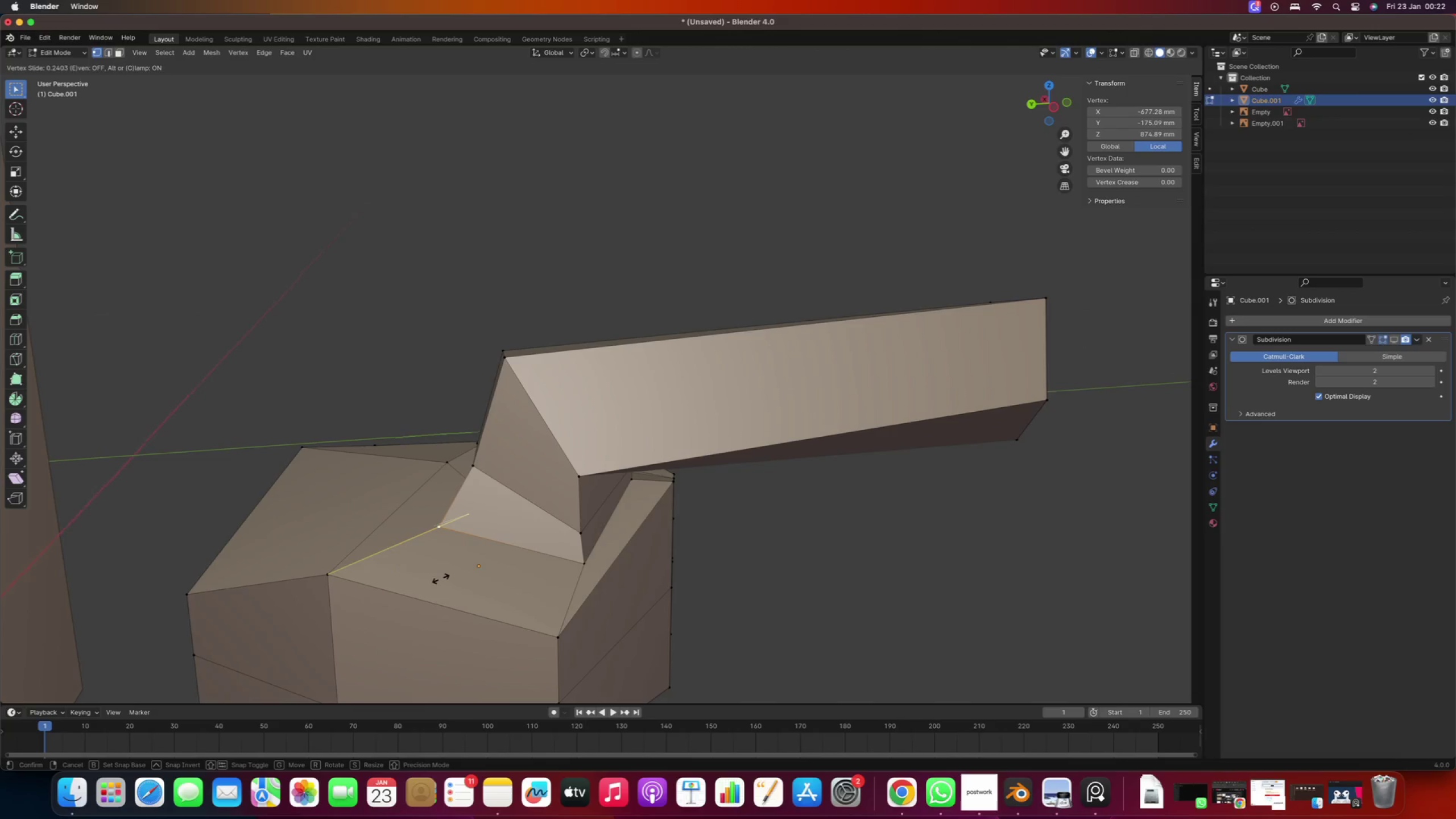 
left_click([440, 579])
 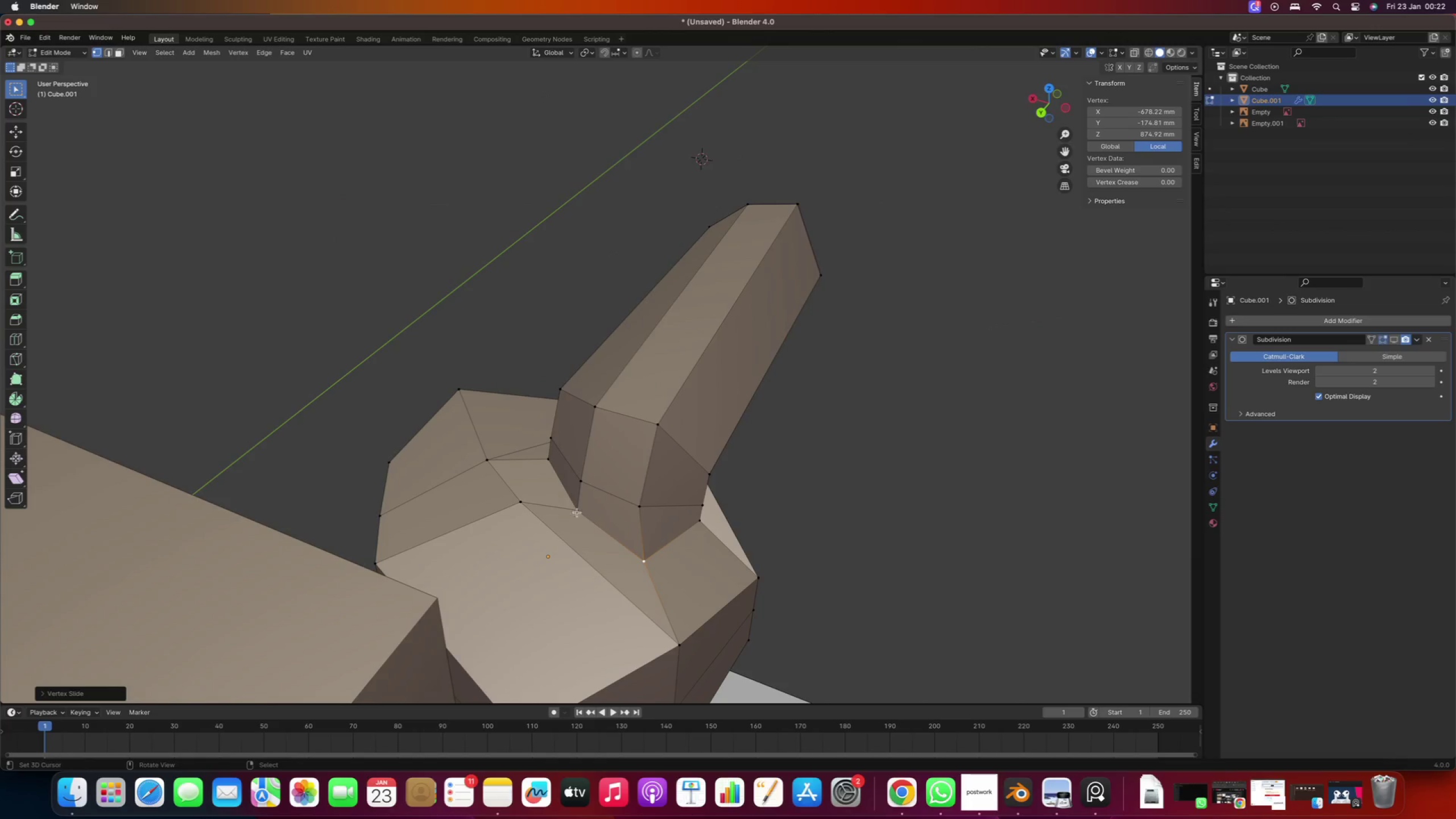 
scroll: coordinate [440, 574], scroll_direction: down, amount: 1.0
 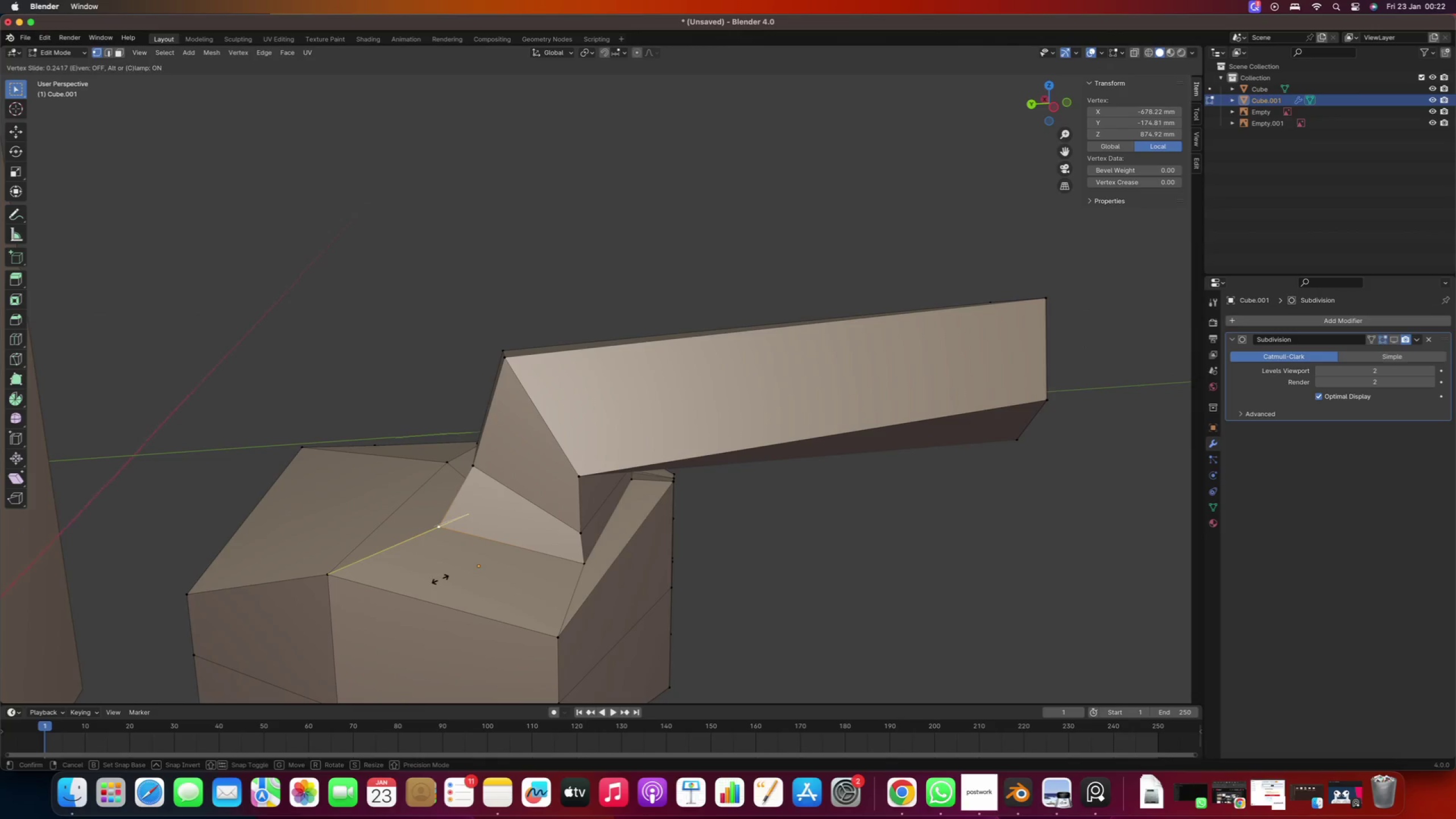 
right_click([518, 502])
 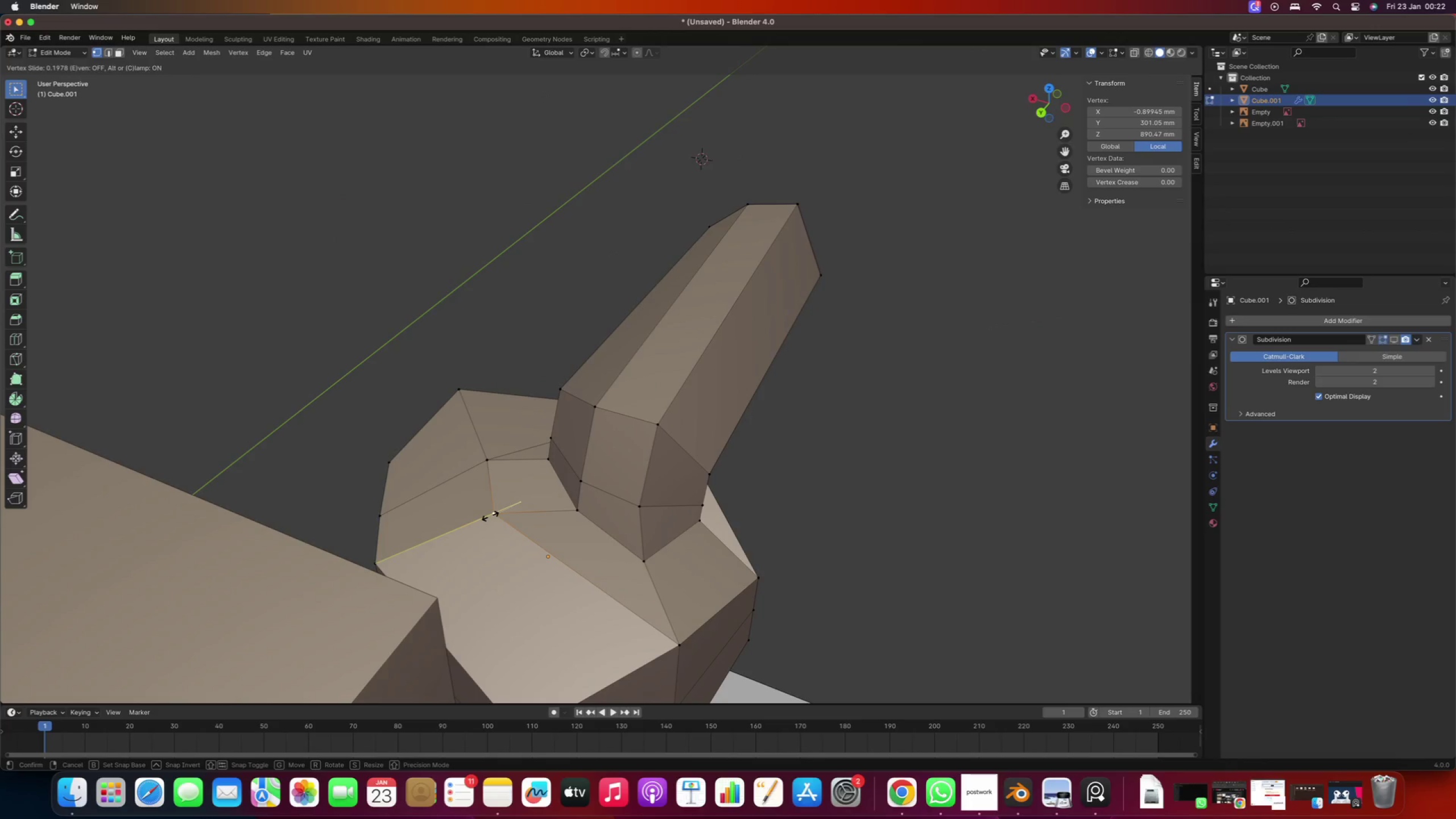 
type(gg)
 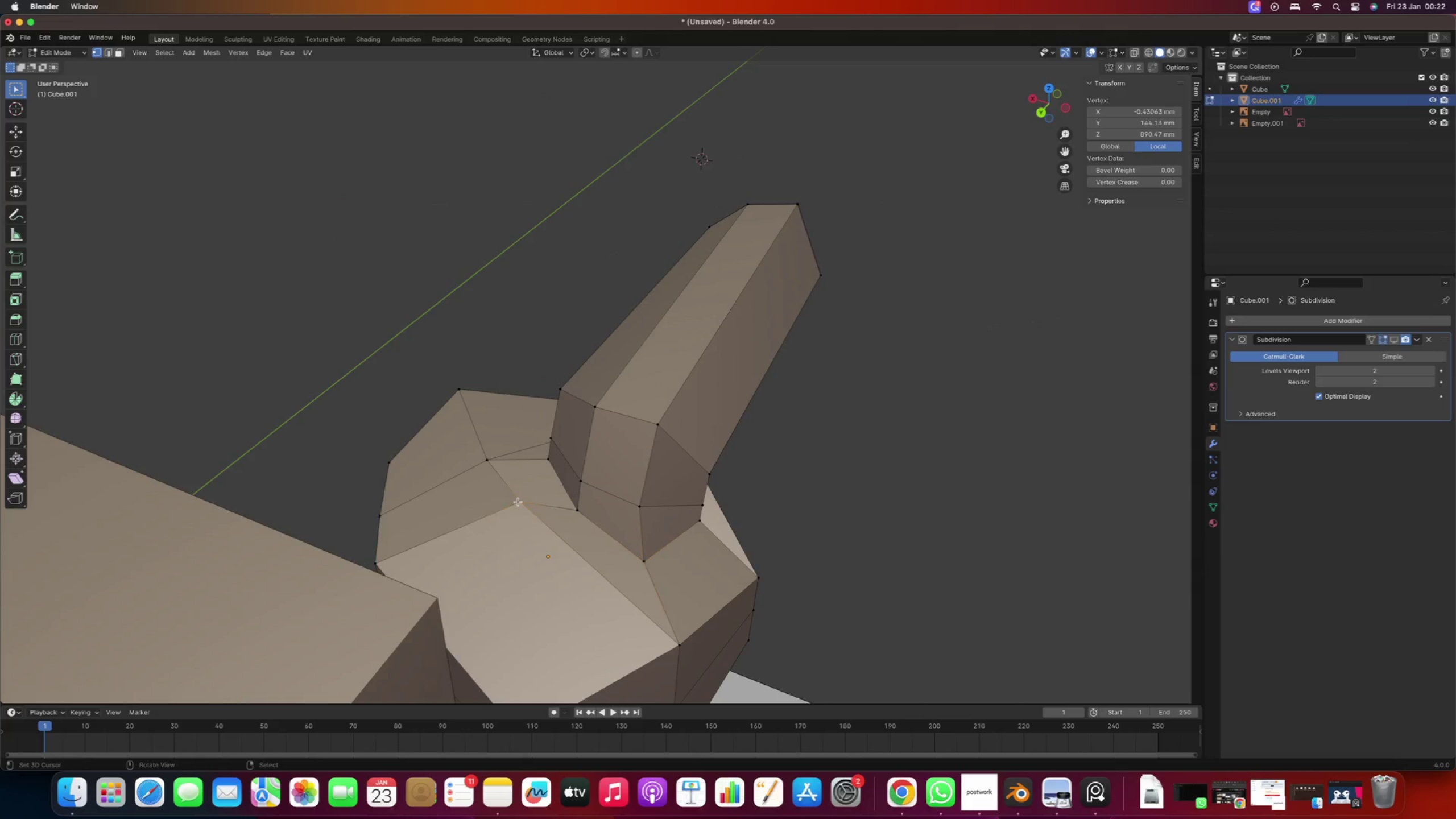 
left_click([490, 516])
 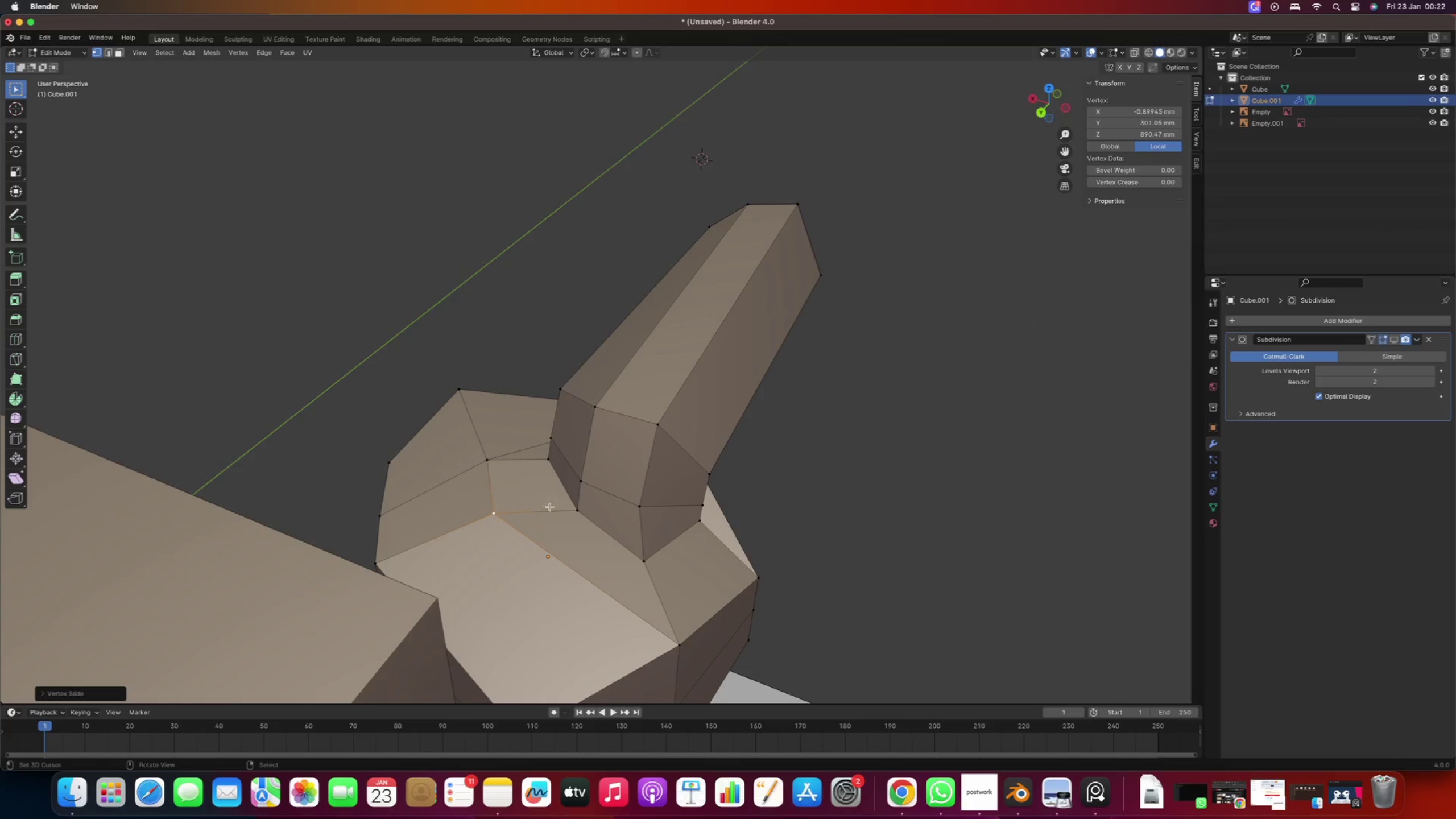 
right_click([581, 509])
 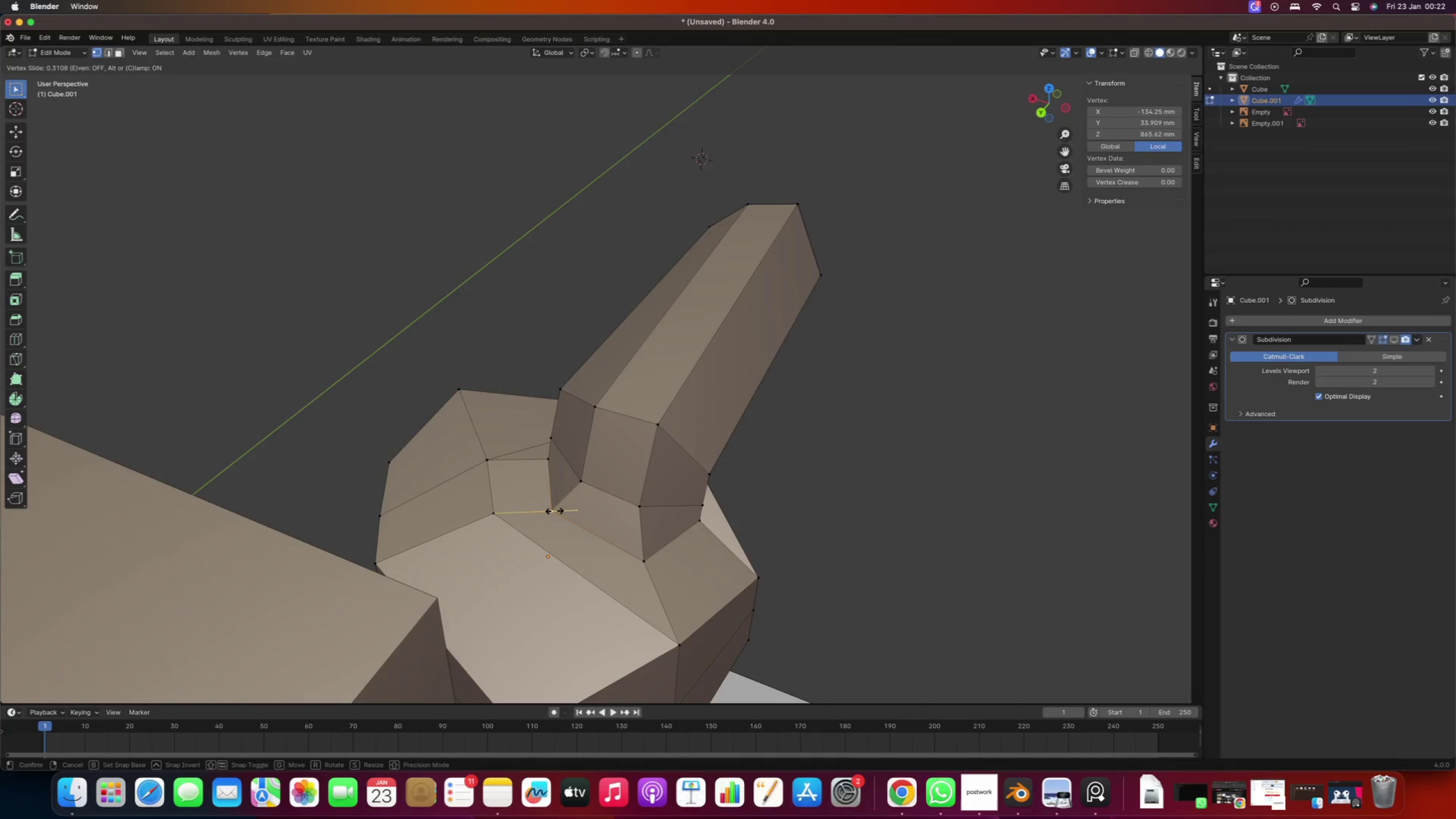 
type(gg)
 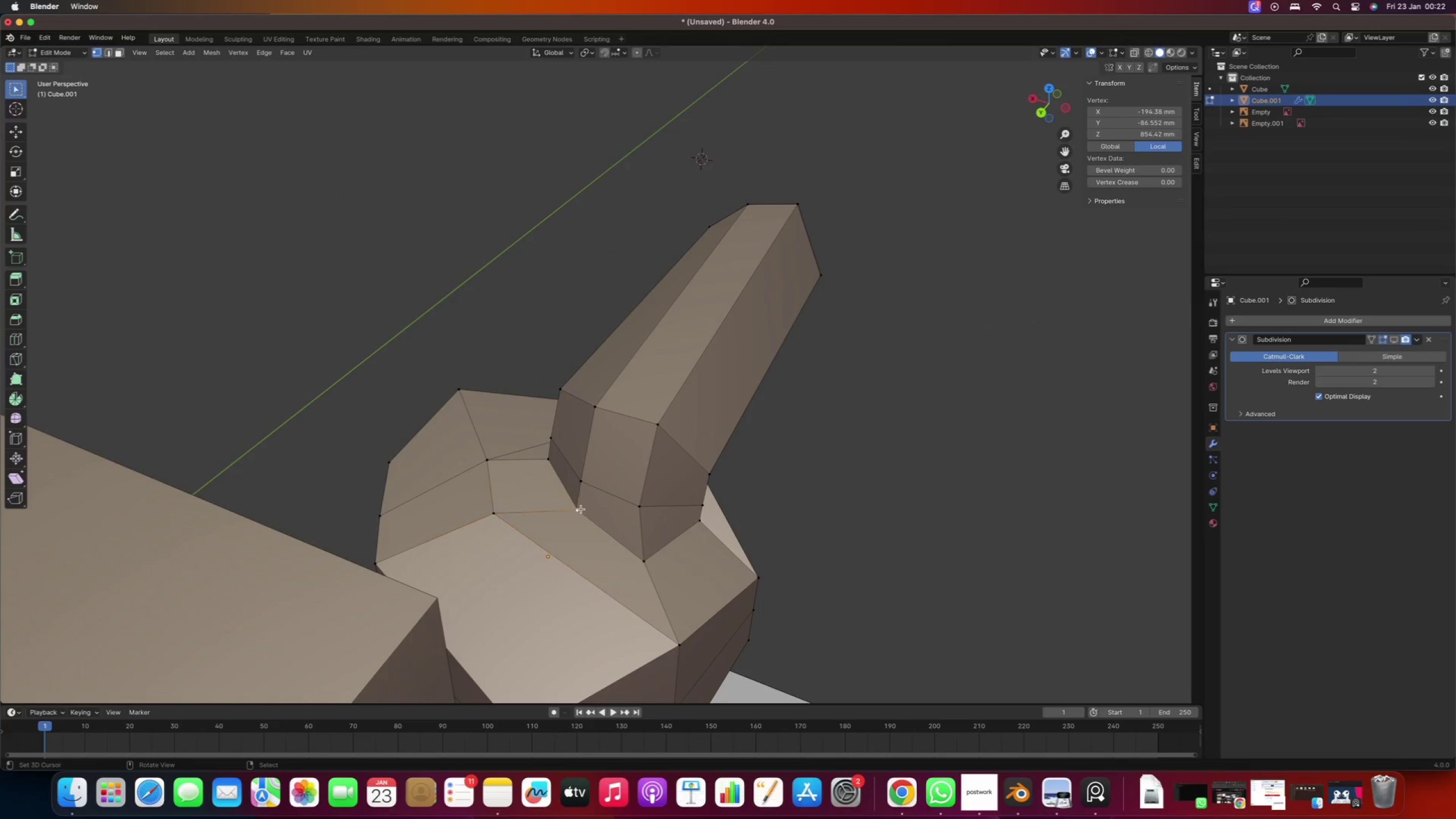 
left_click([555, 511])
 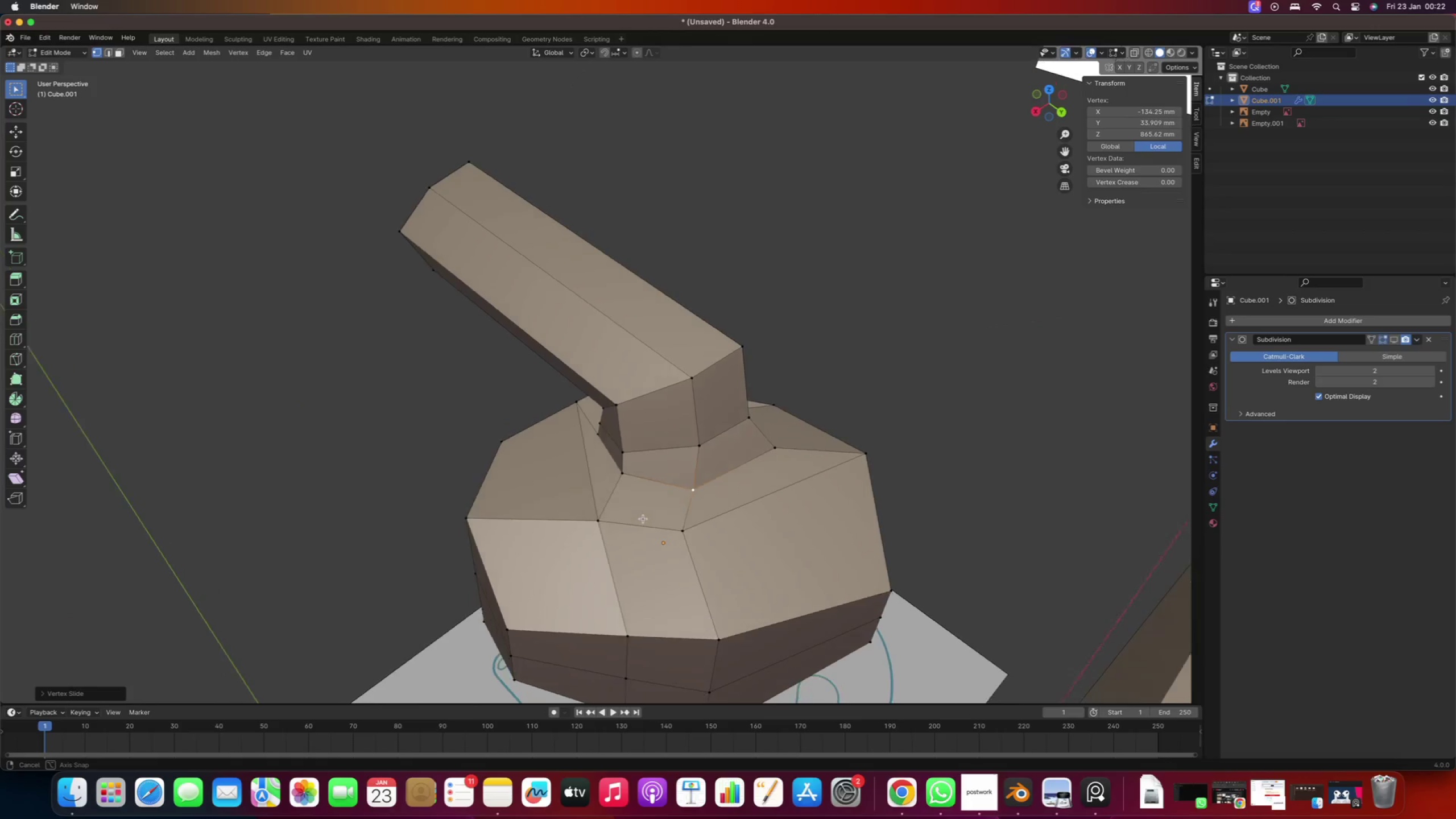 
right_click([603, 522])
 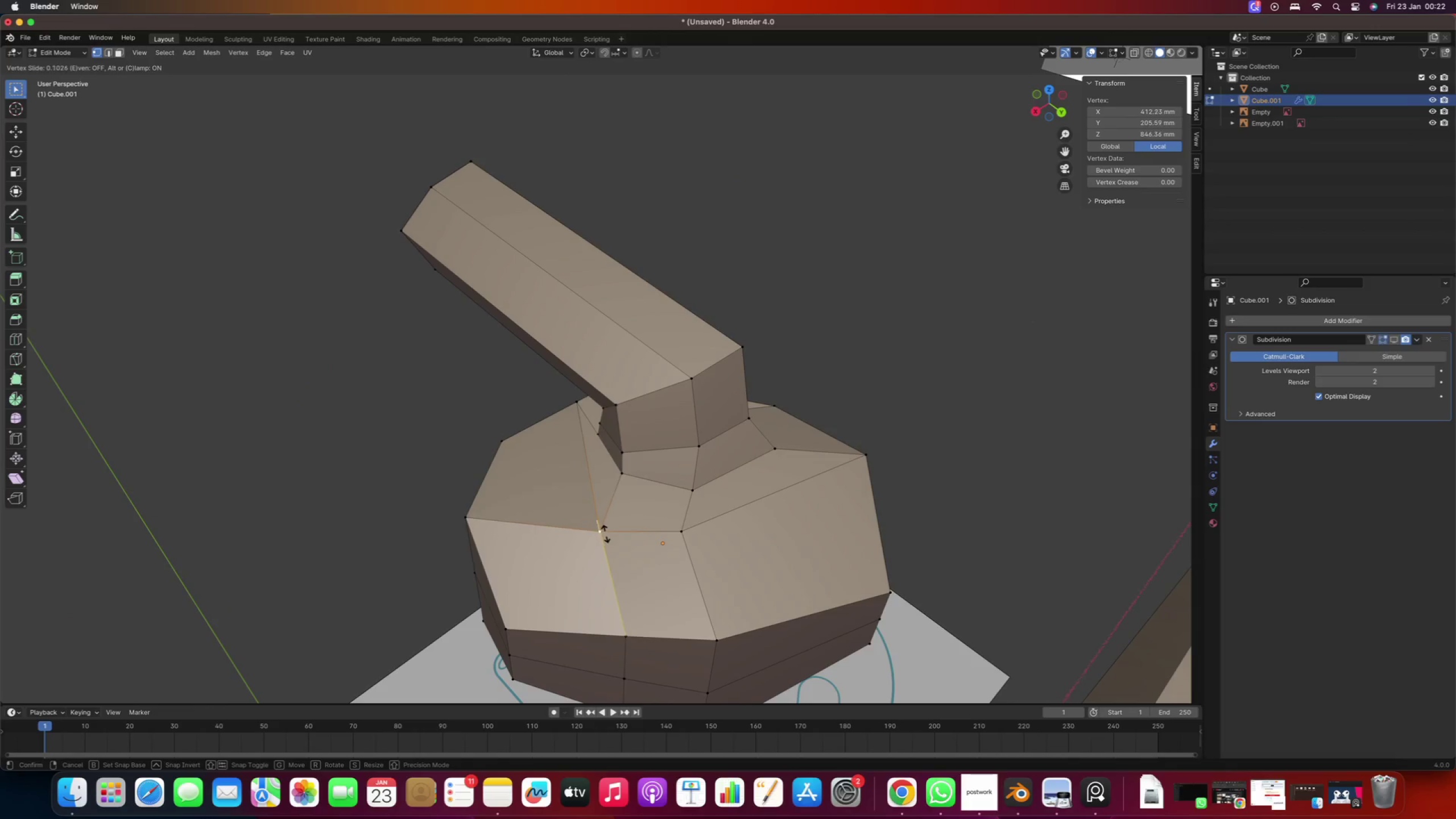 
type(gg)
 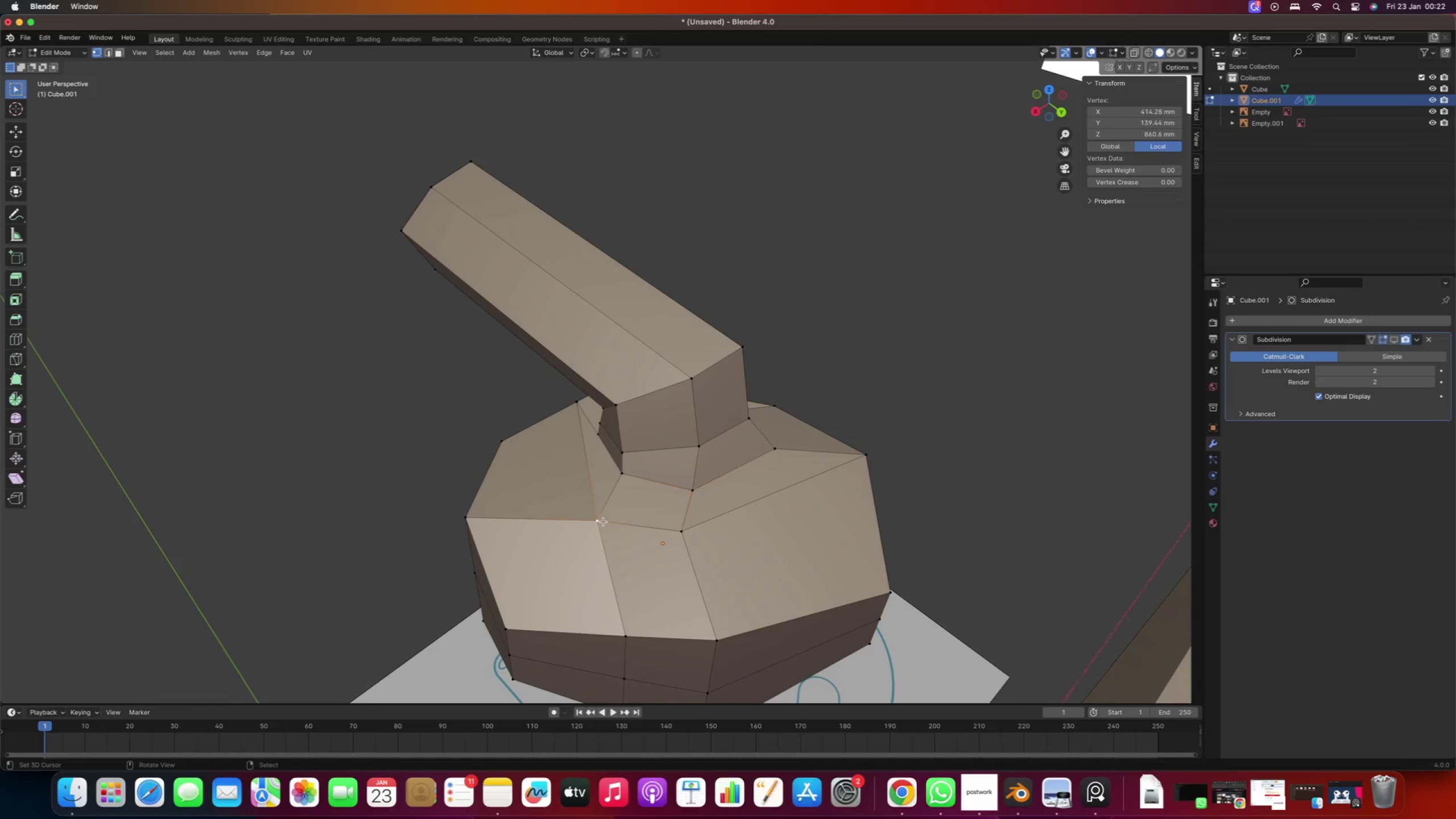 
left_click([607, 537])
 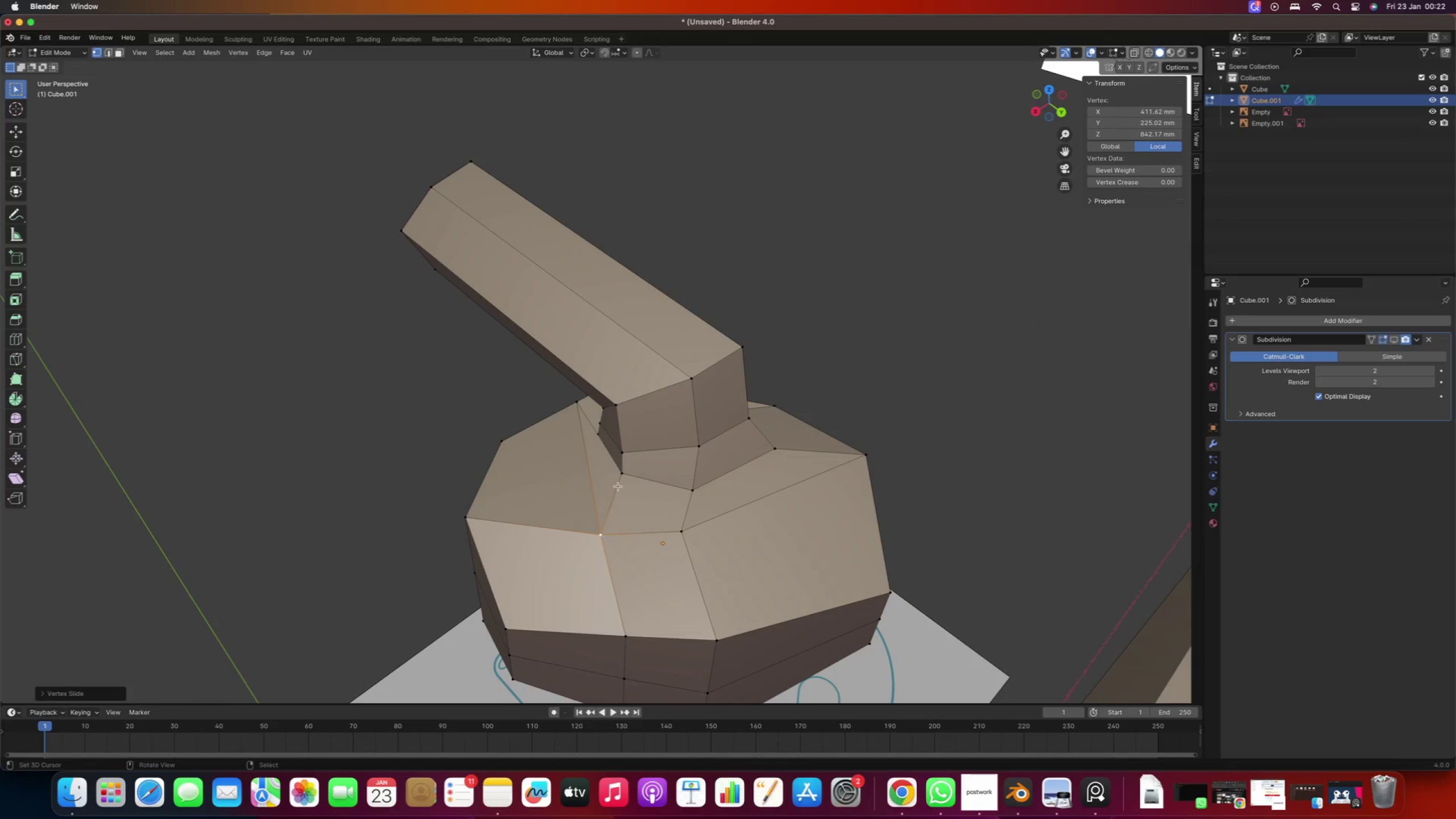 
right_click([618, 473])
 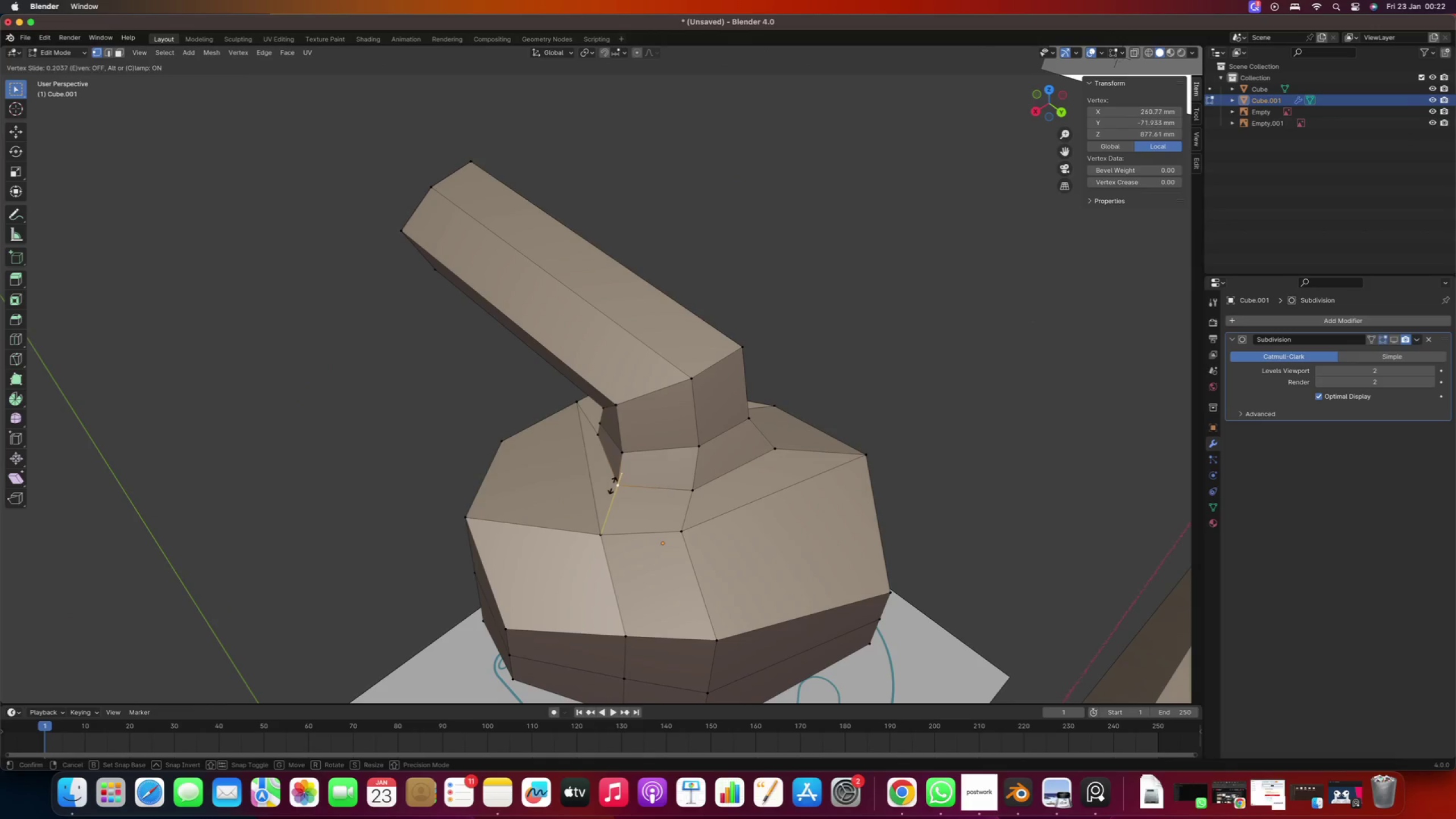 
type(gg)
 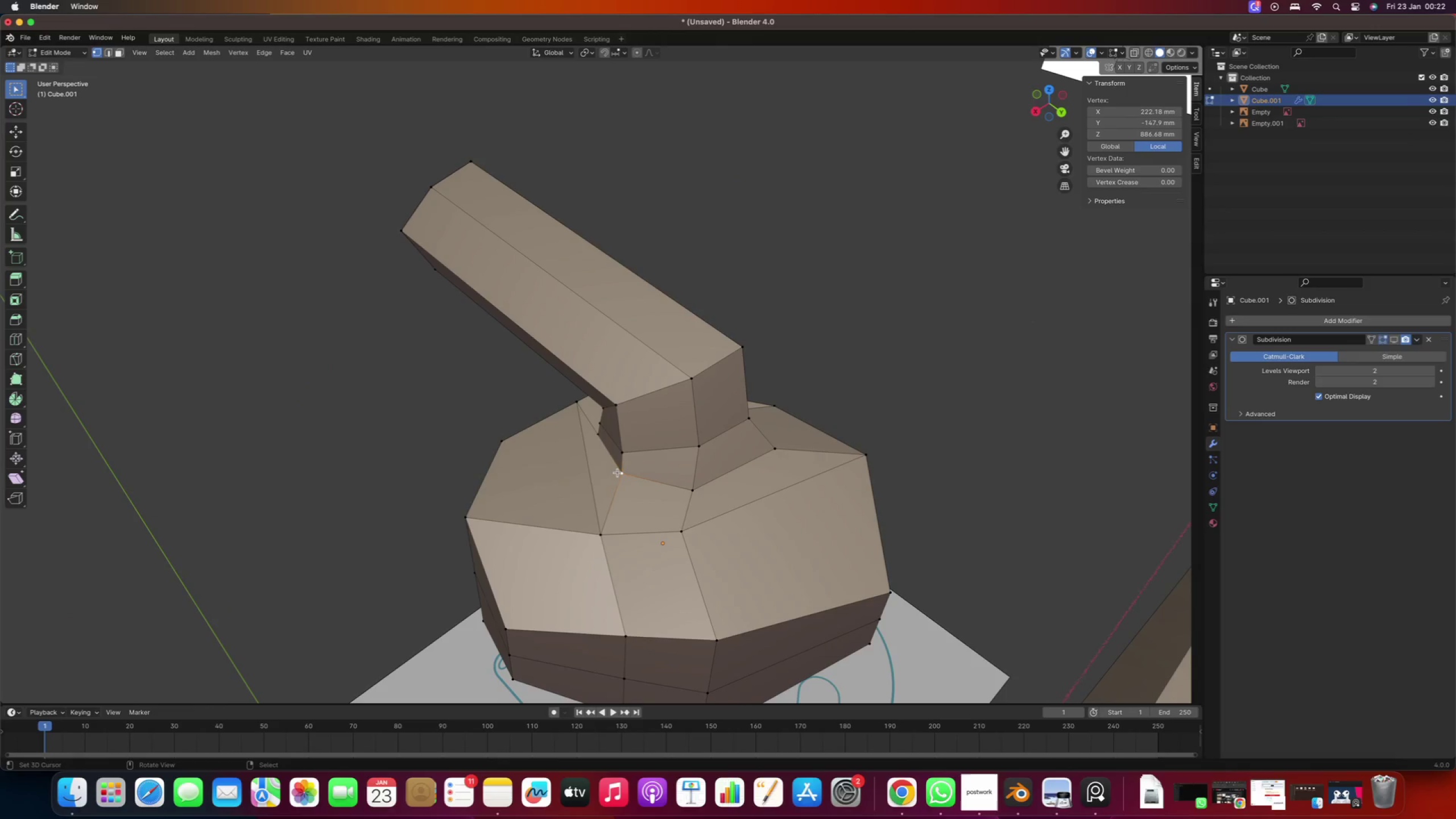 
left_click([613, 486])
 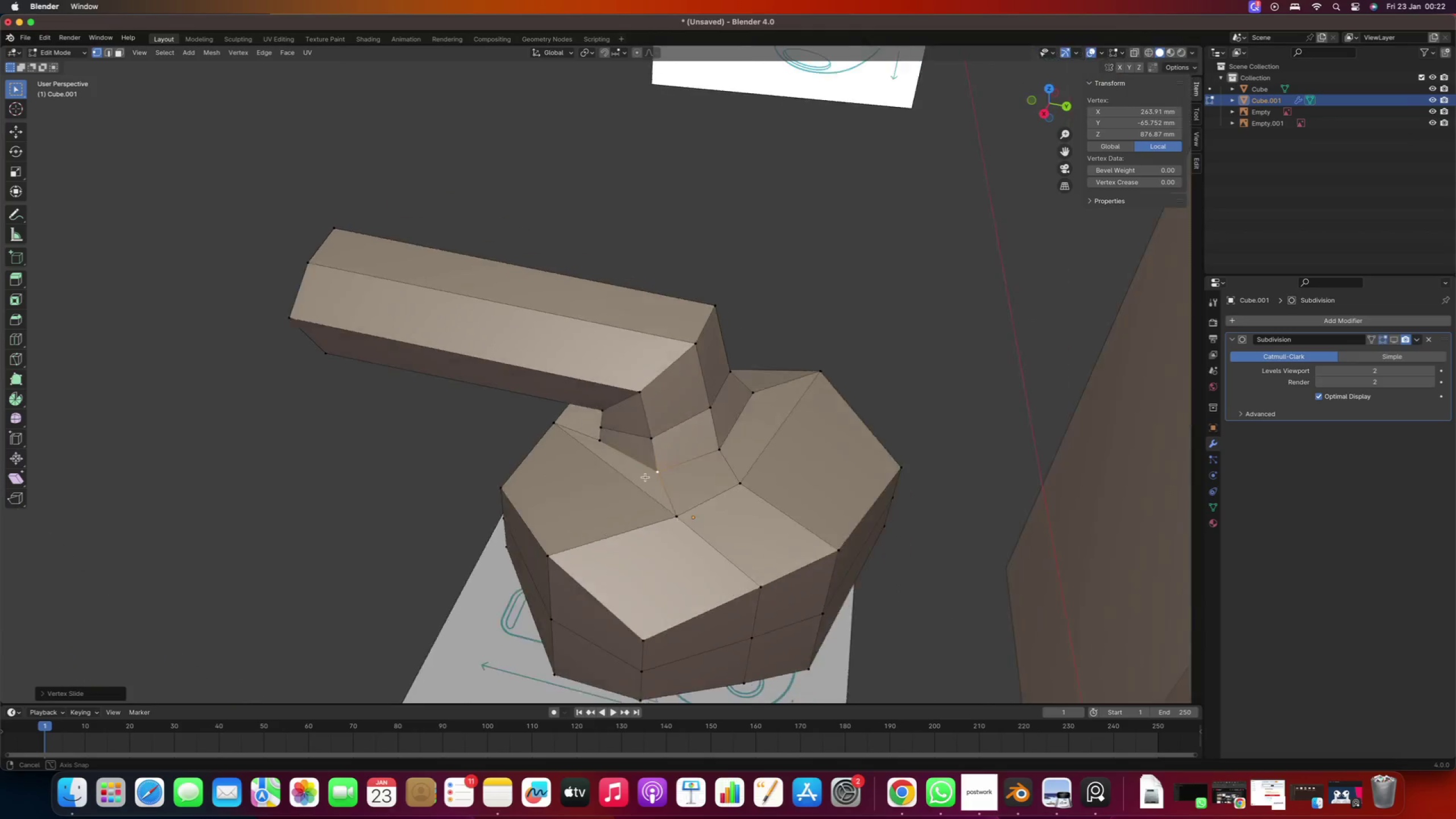 
scroll: coordinate [615, 464], scroll_direction: up, amount: 10.0
 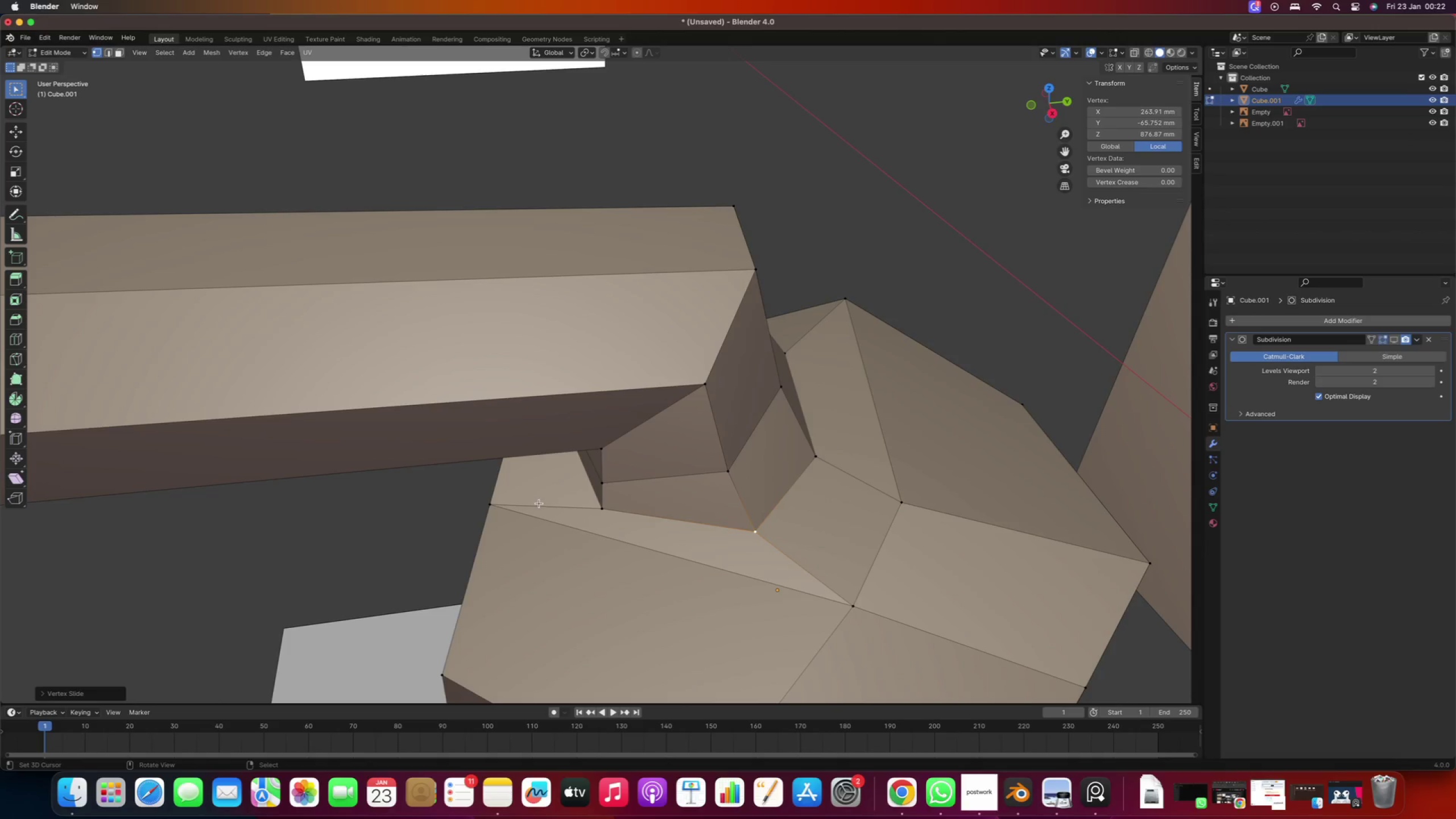 
right_click([595, 504])
 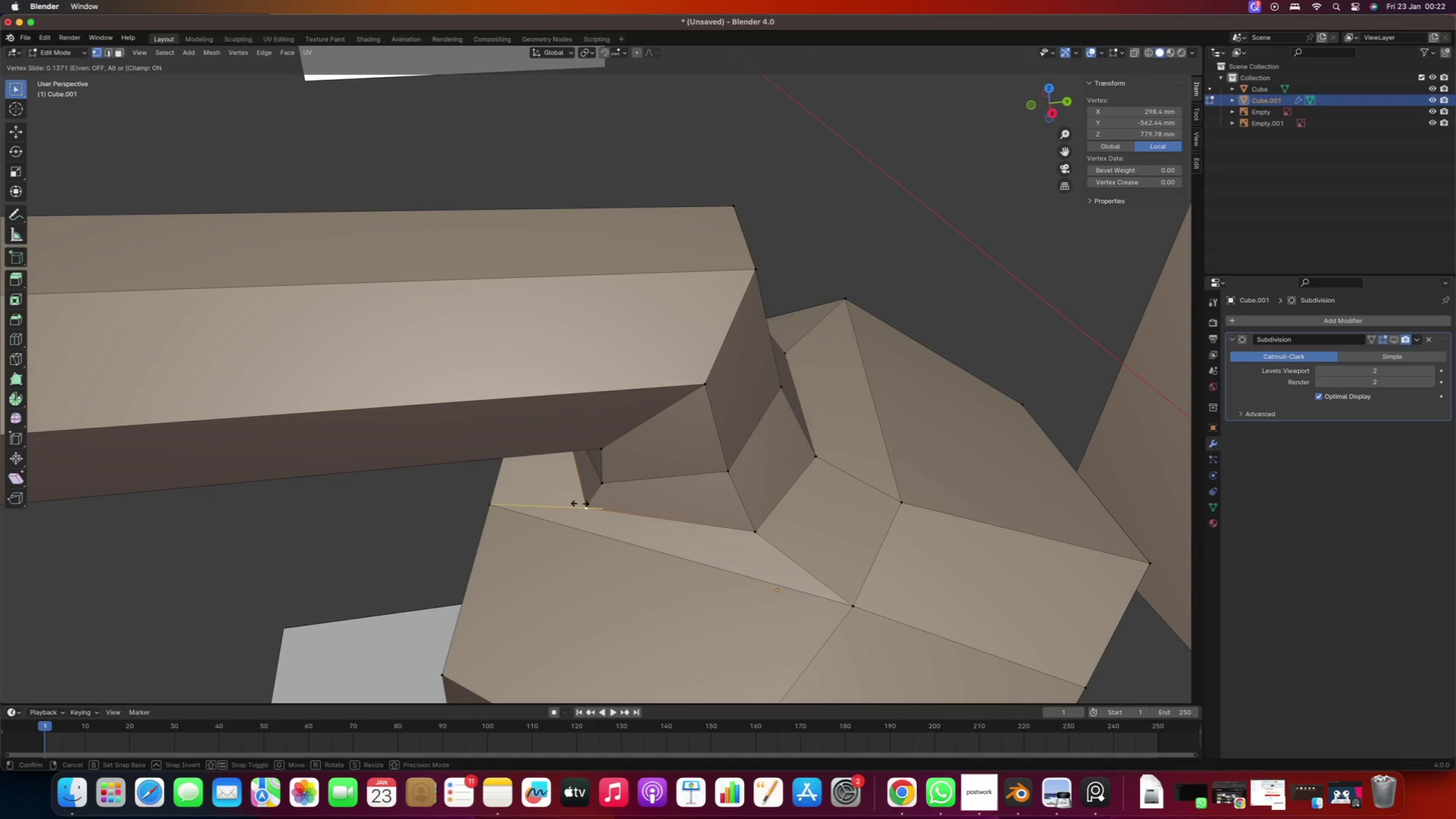 
type(gg)
 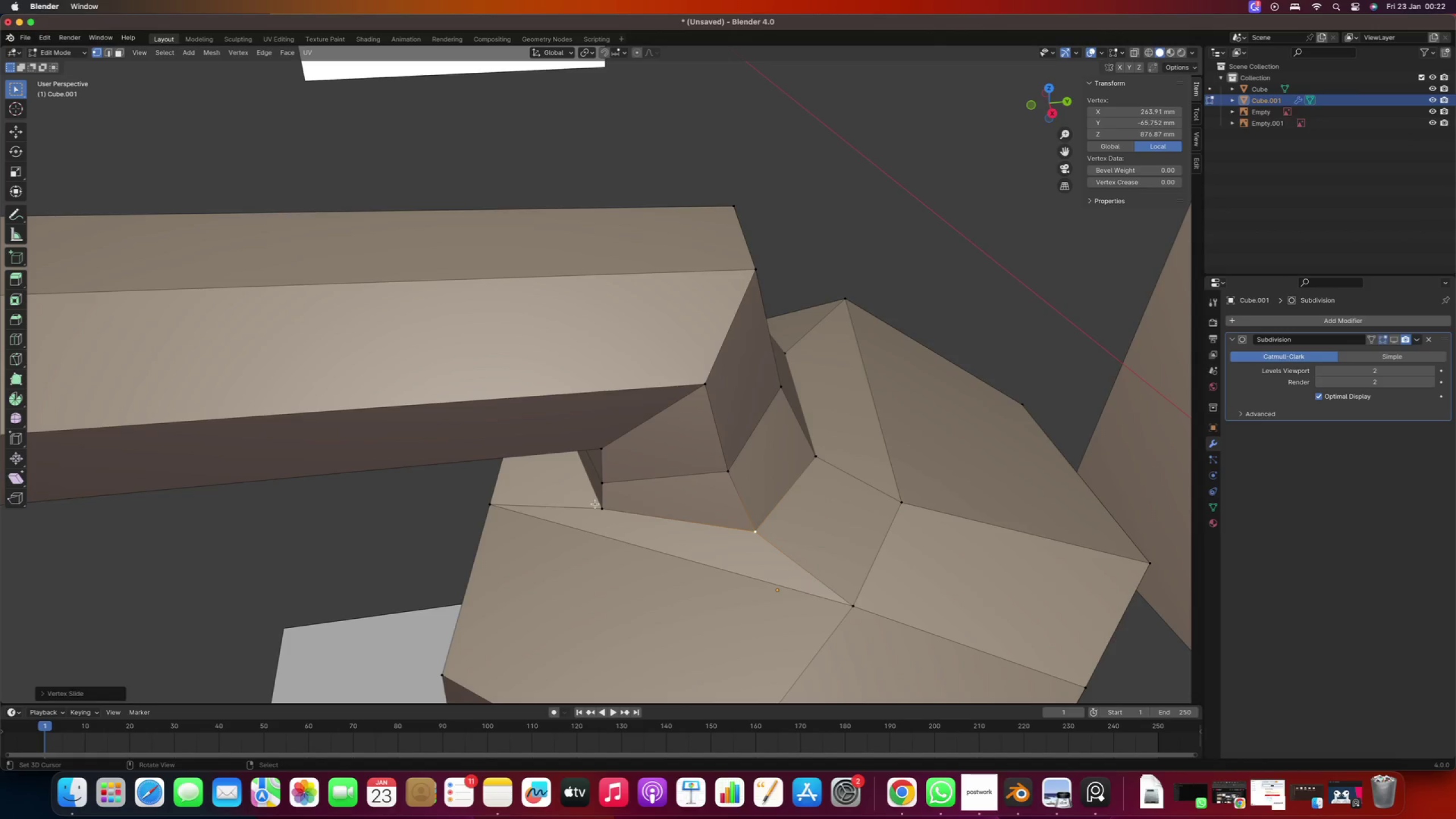 
left_click([573, 503])
 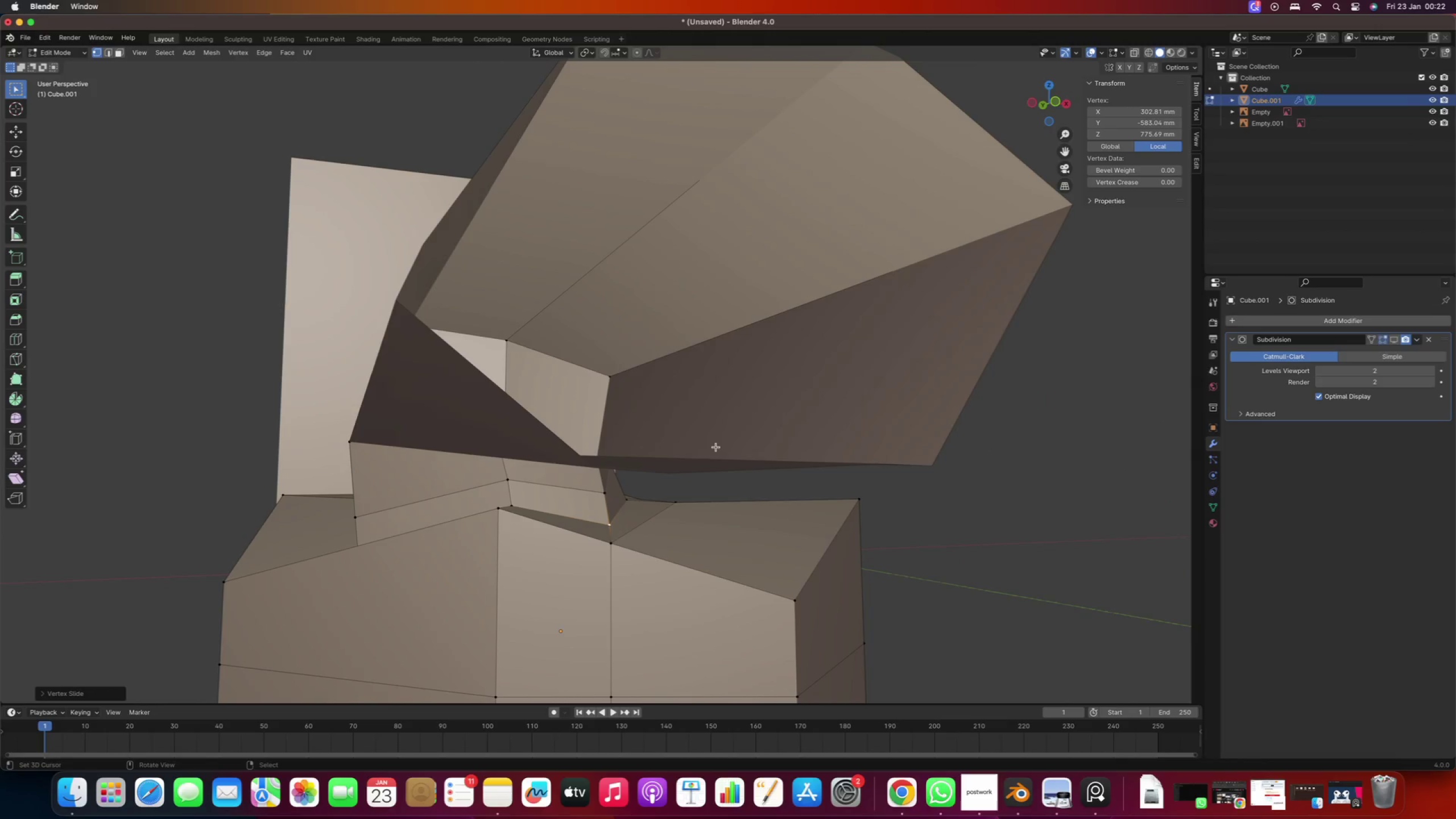 
scroll: coordinate [573, 503], scroll_direction: down, amount: 1.0
 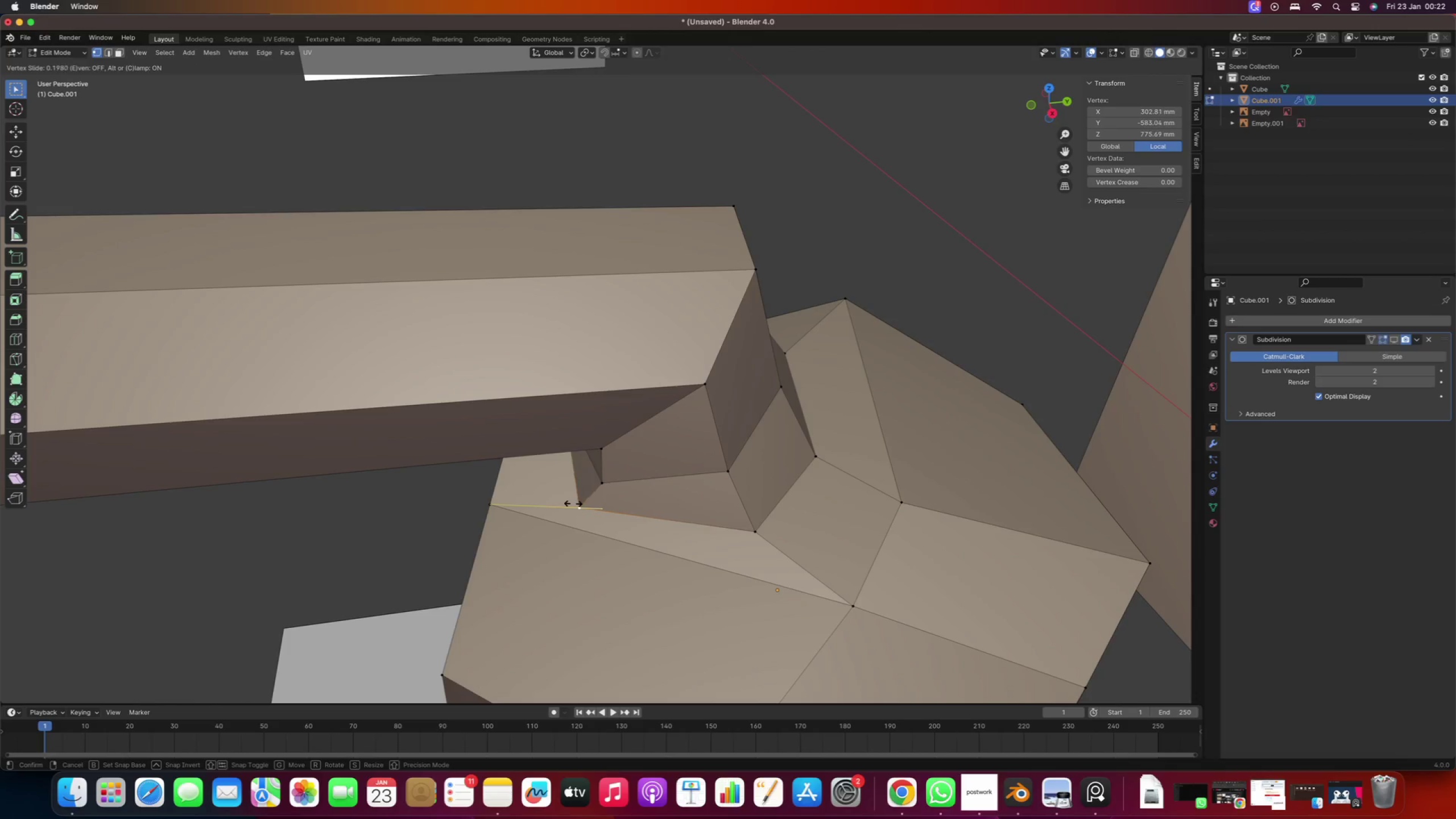 
right_click([478, 515])
 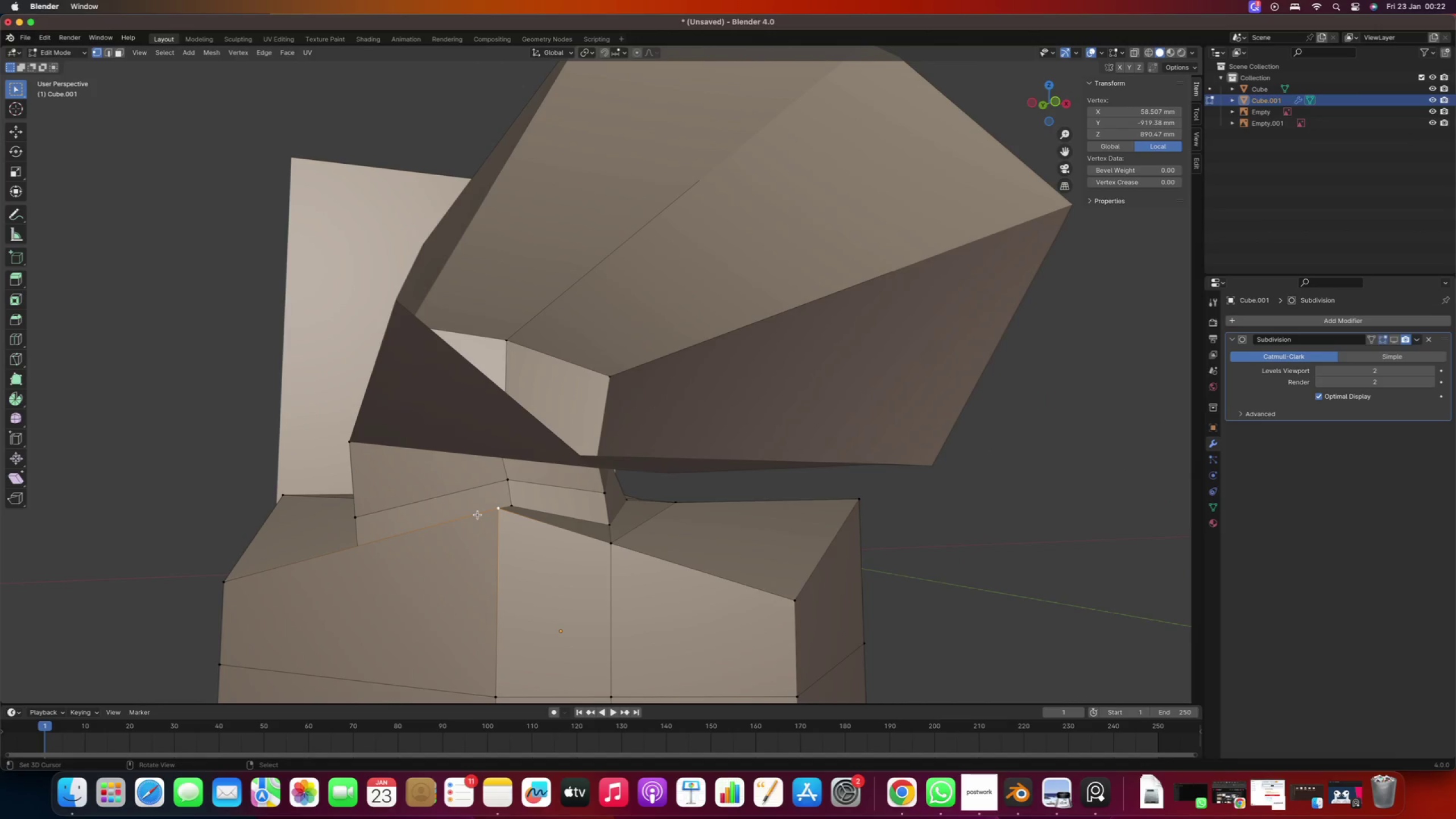 
type(gg)
 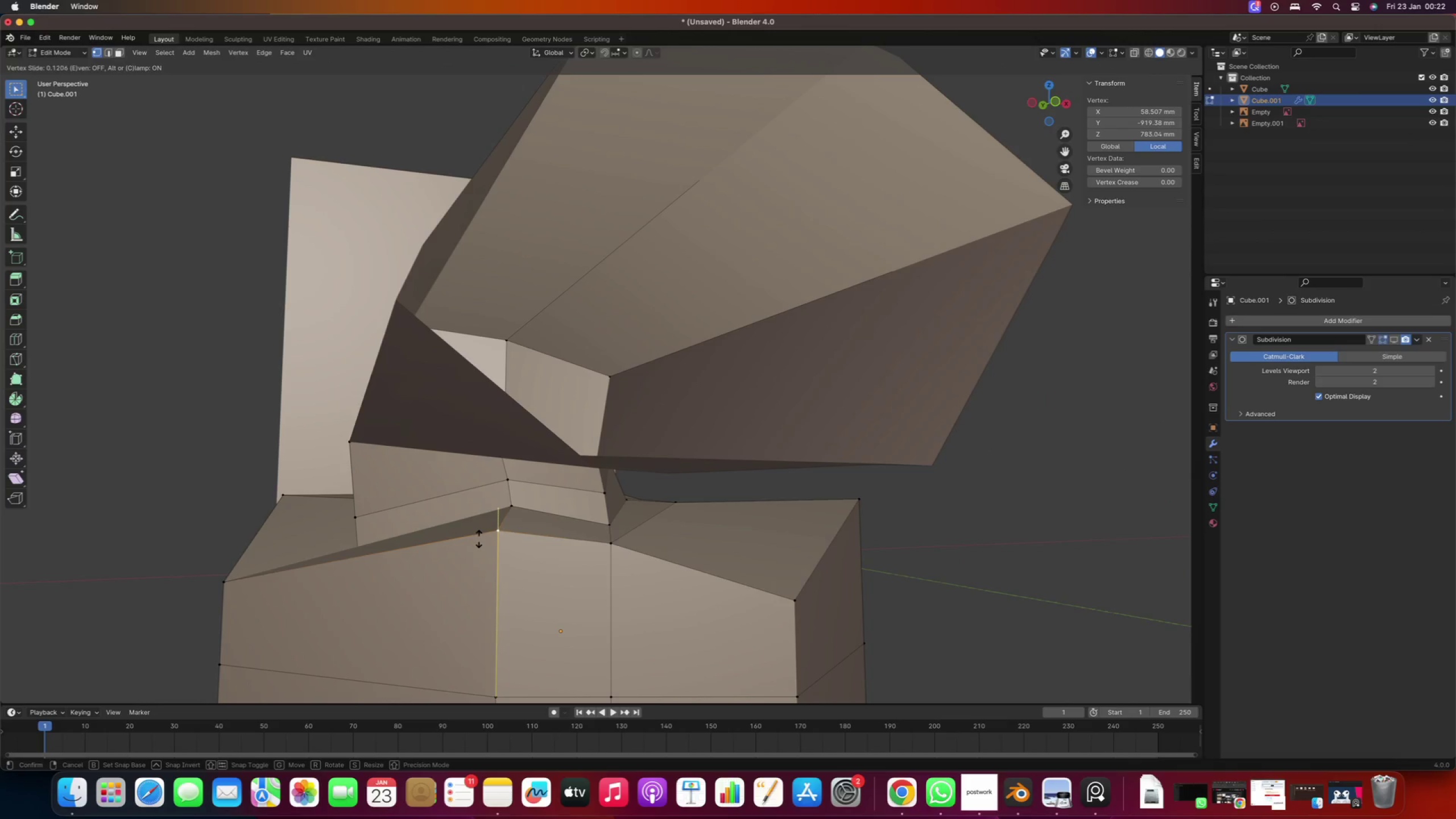 
left_click([478, 545])
 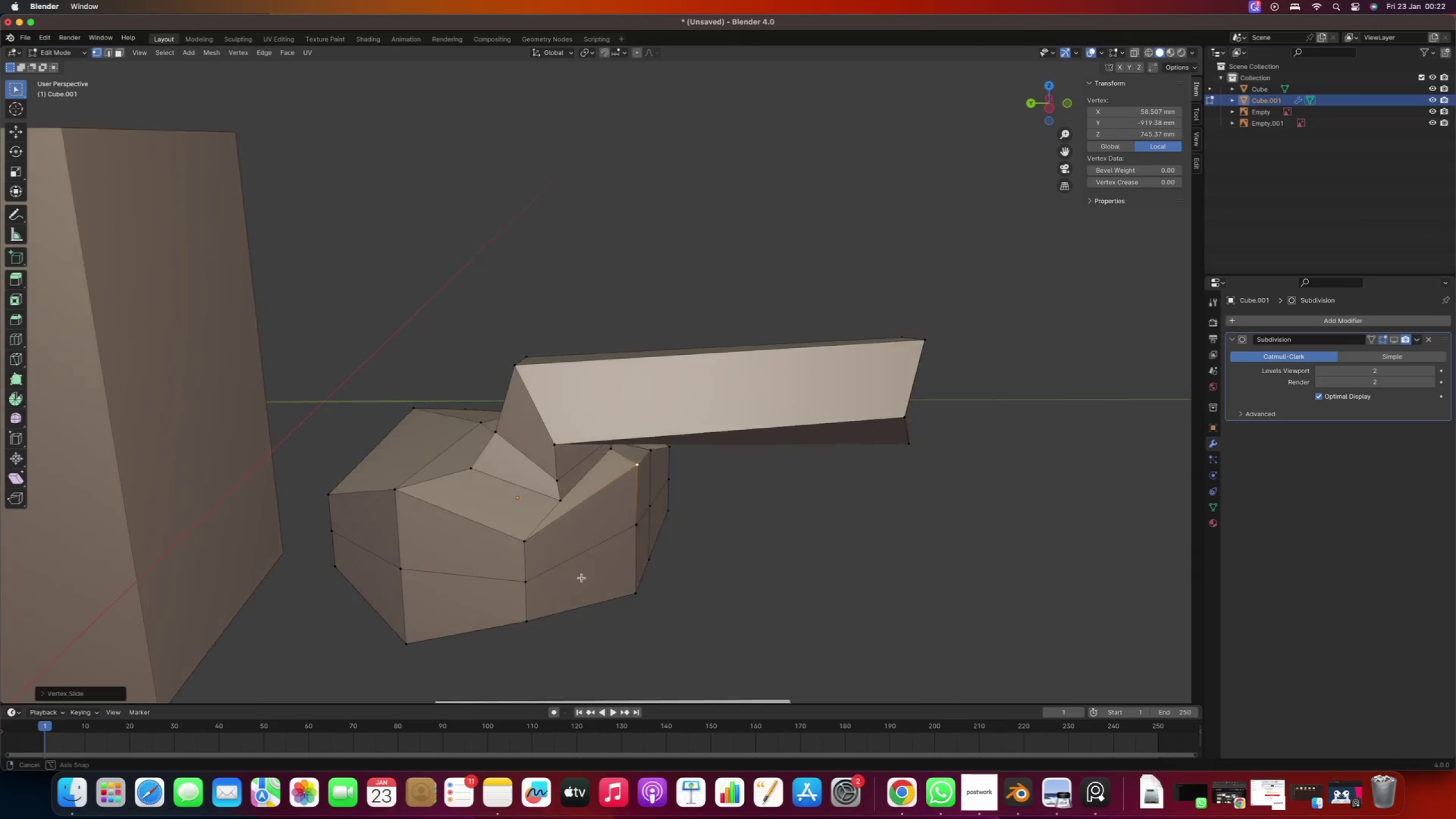 
scroll: coordinate [479, 547], scroll_direction: down, amount: 10.0
 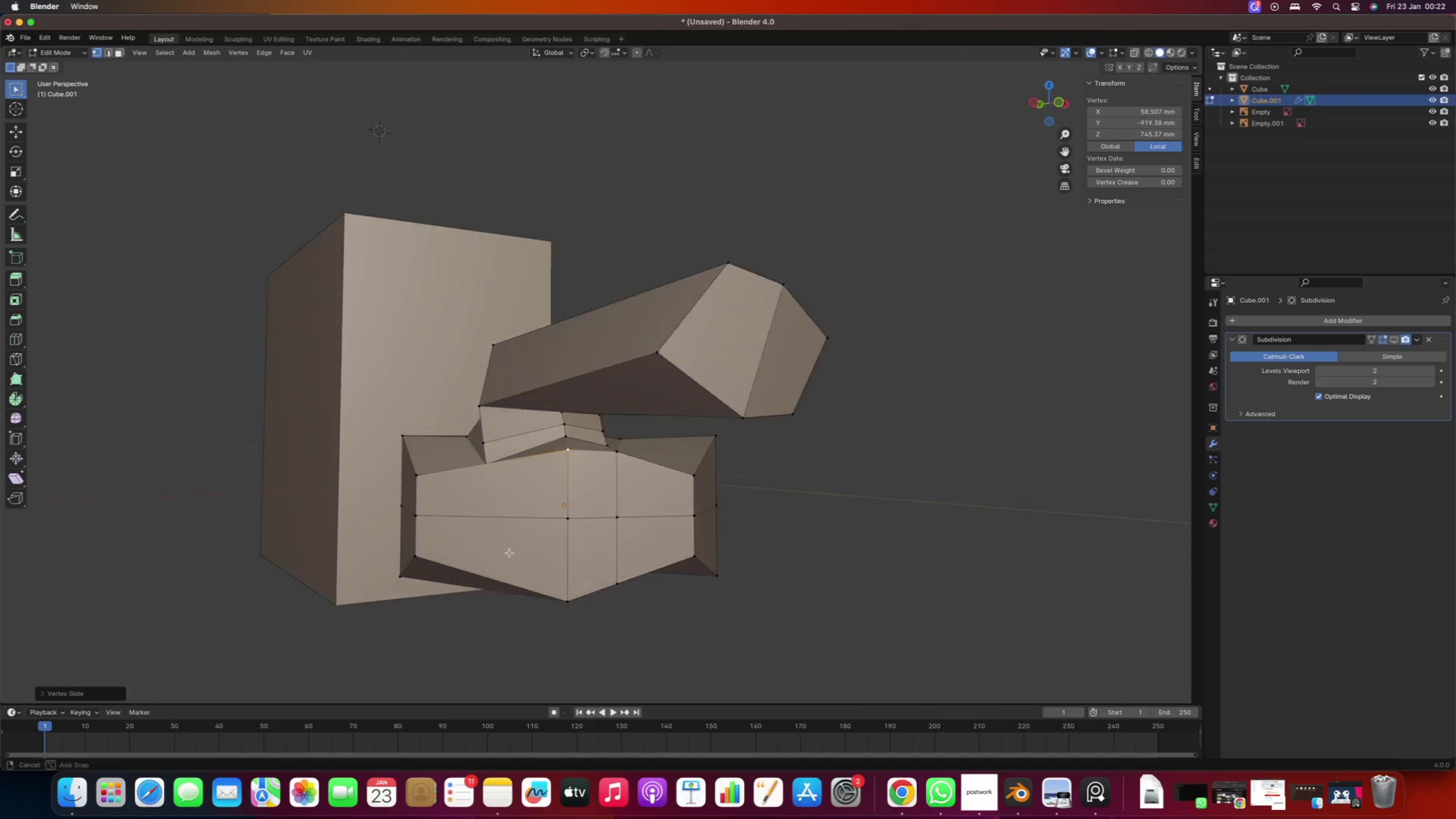 
right_click([528, 548])
 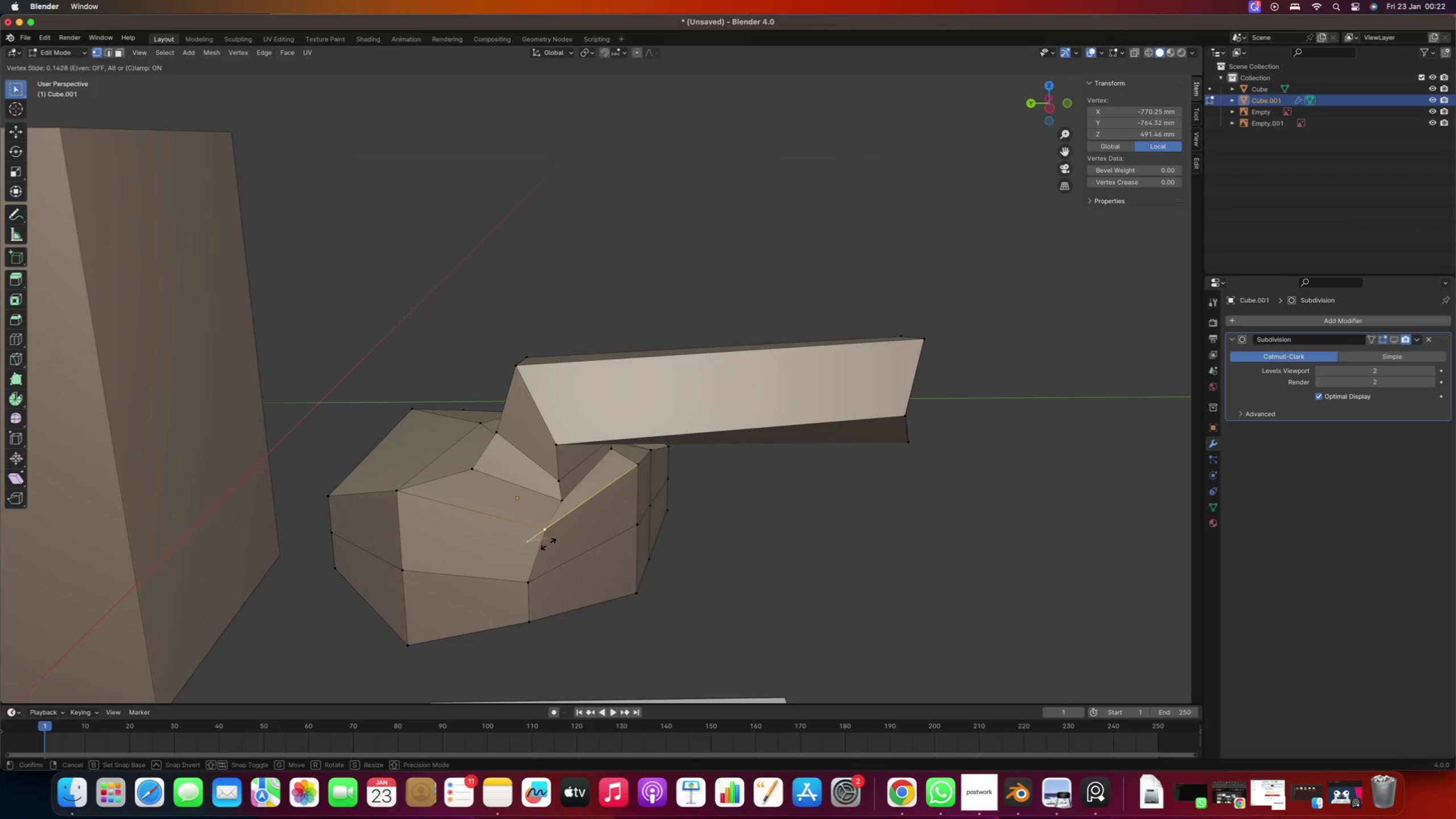 
type(gg)
 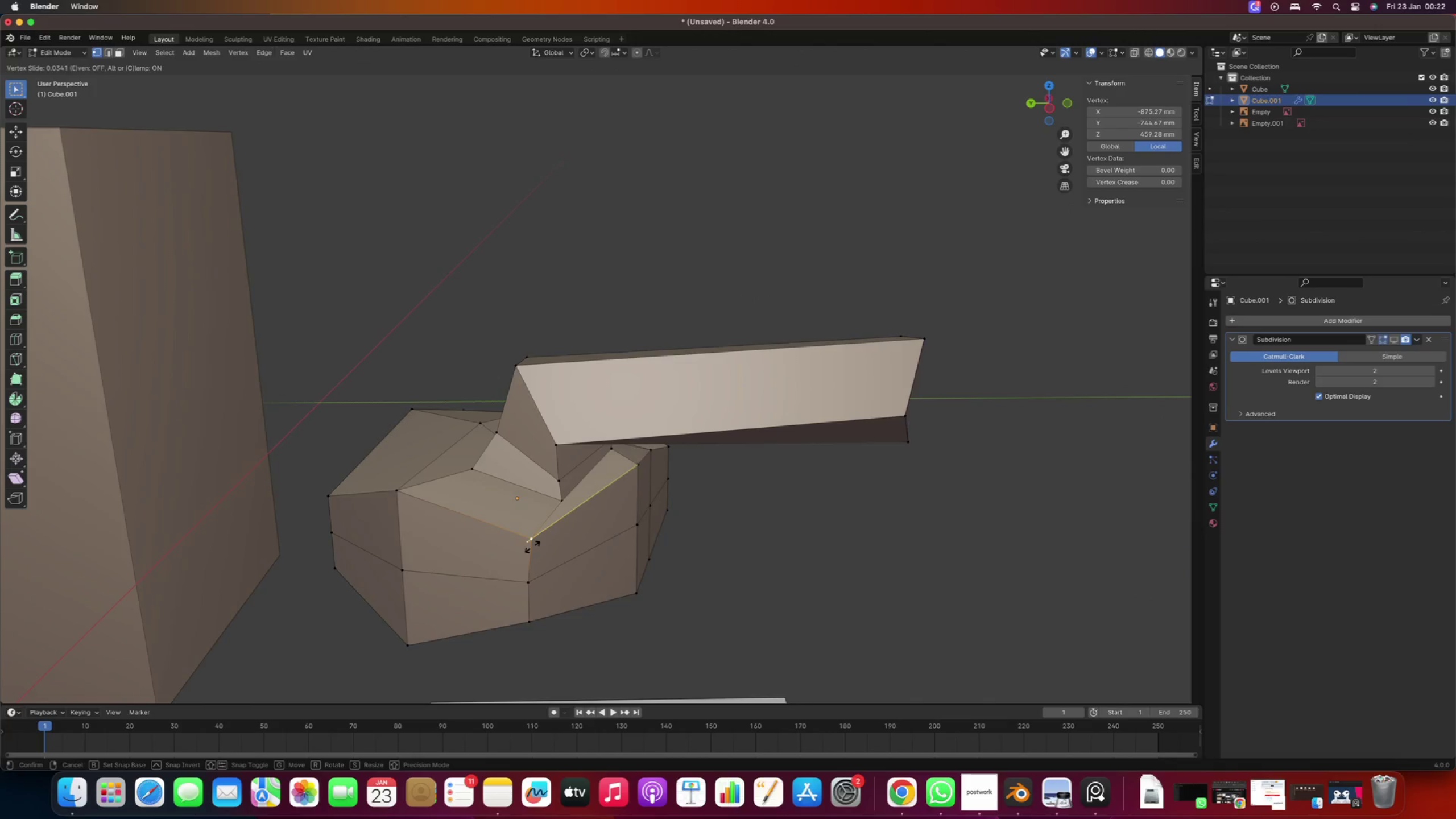 
right_click([530, 551])
 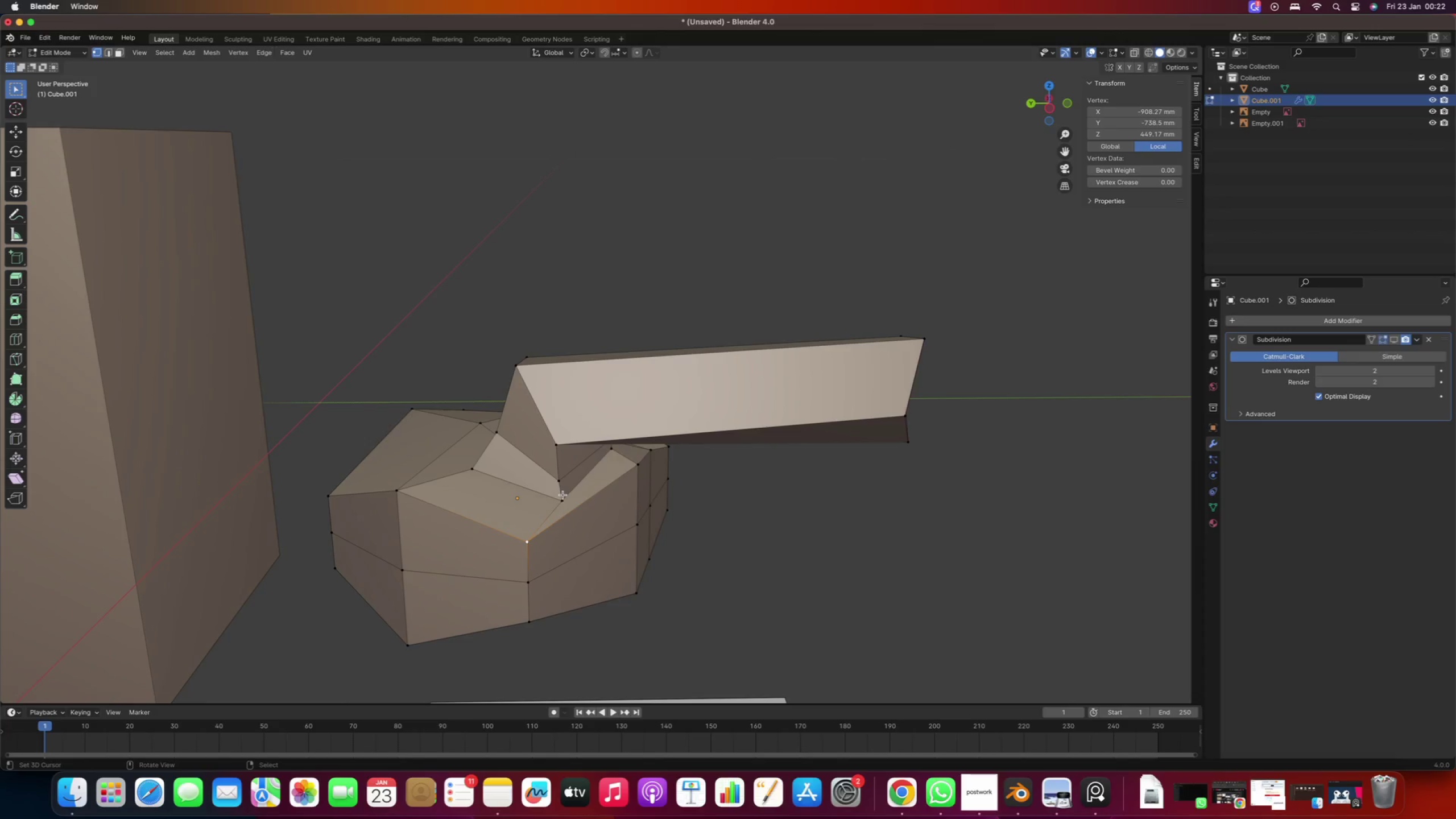 
right_click([556, 491])
 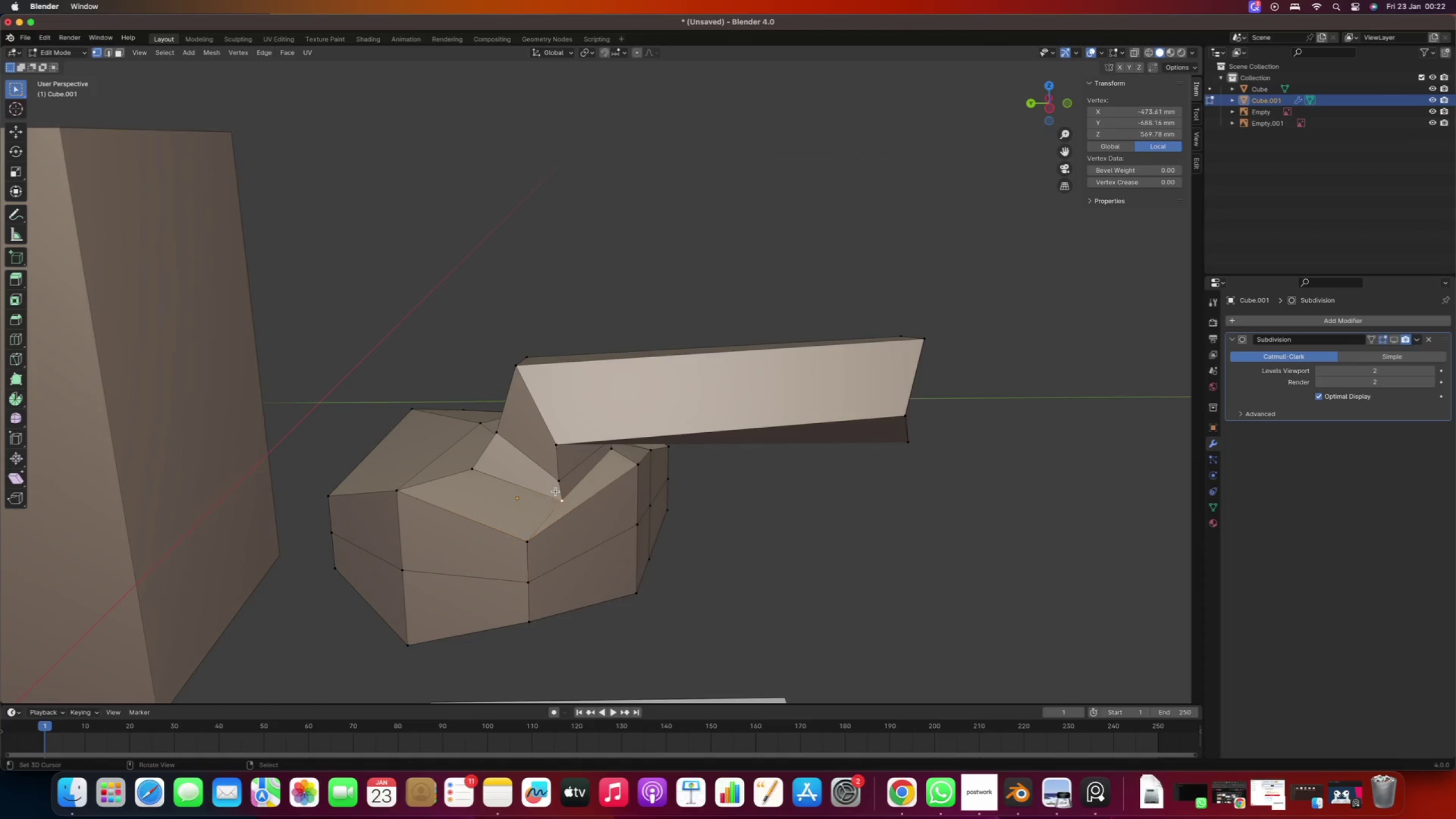 
type(gg)
 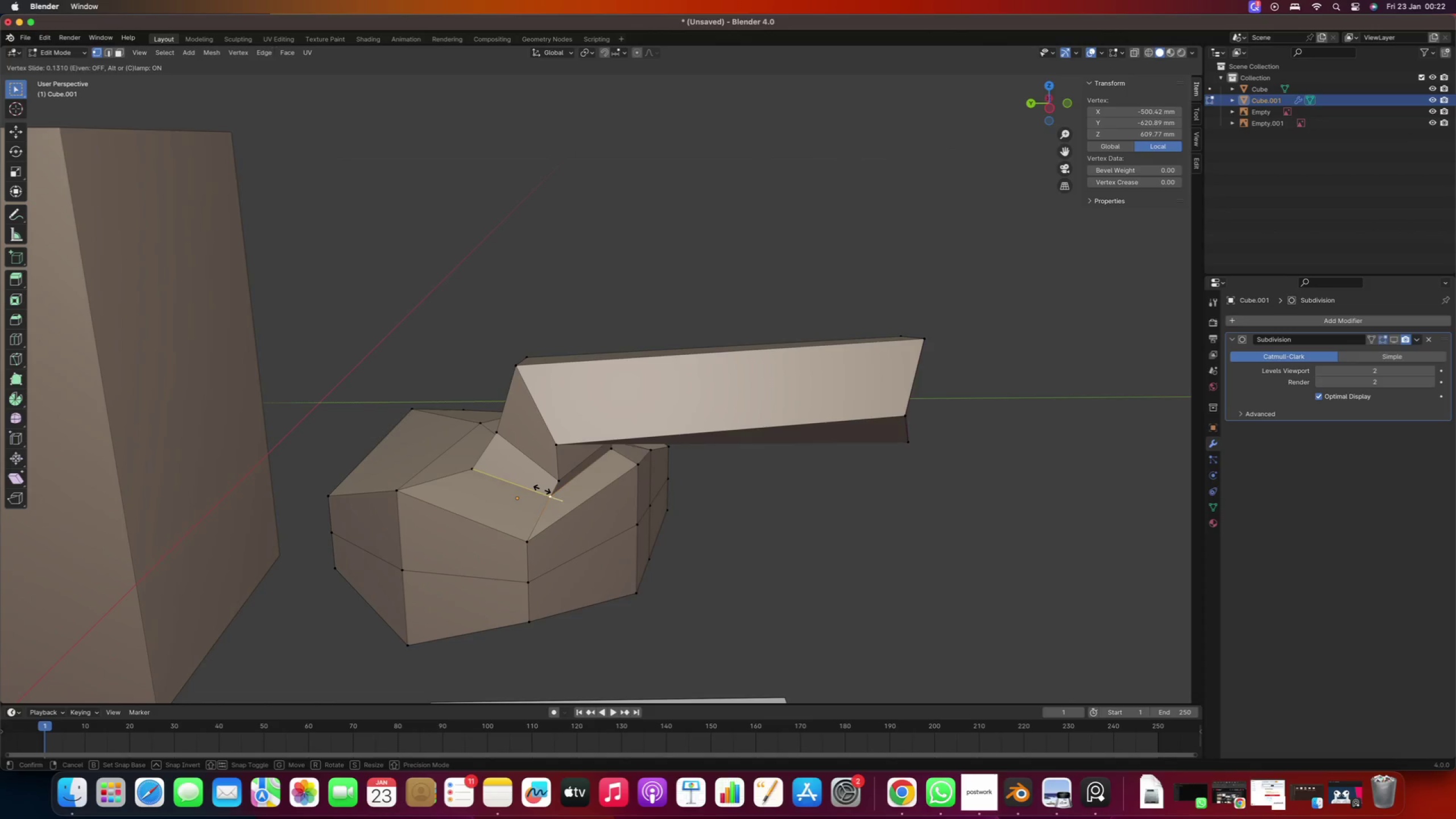 
right_click([548, 491])
 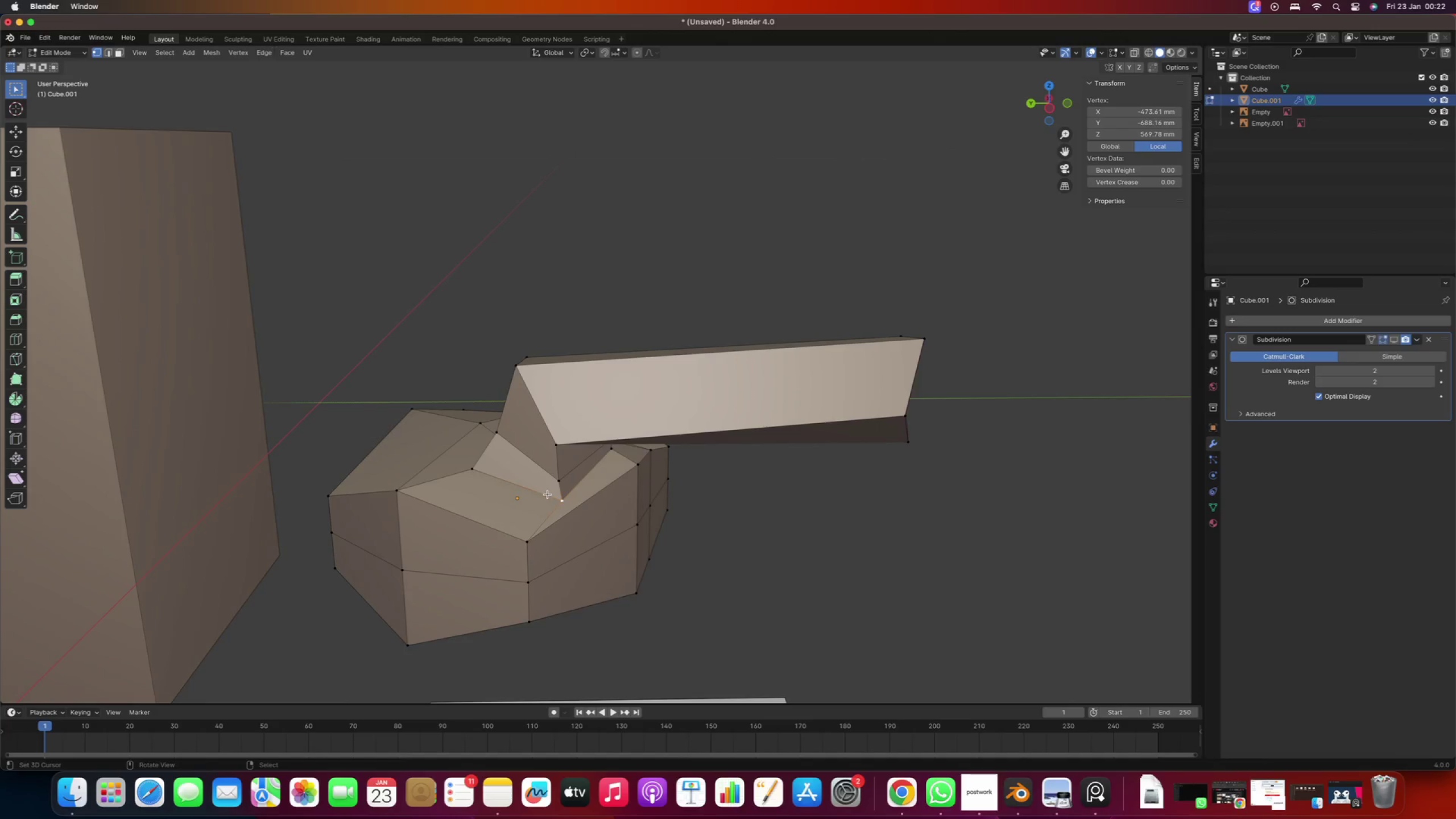 
scroll: coordinate [549, 498], scroll_direction: up, amount: 1.0
 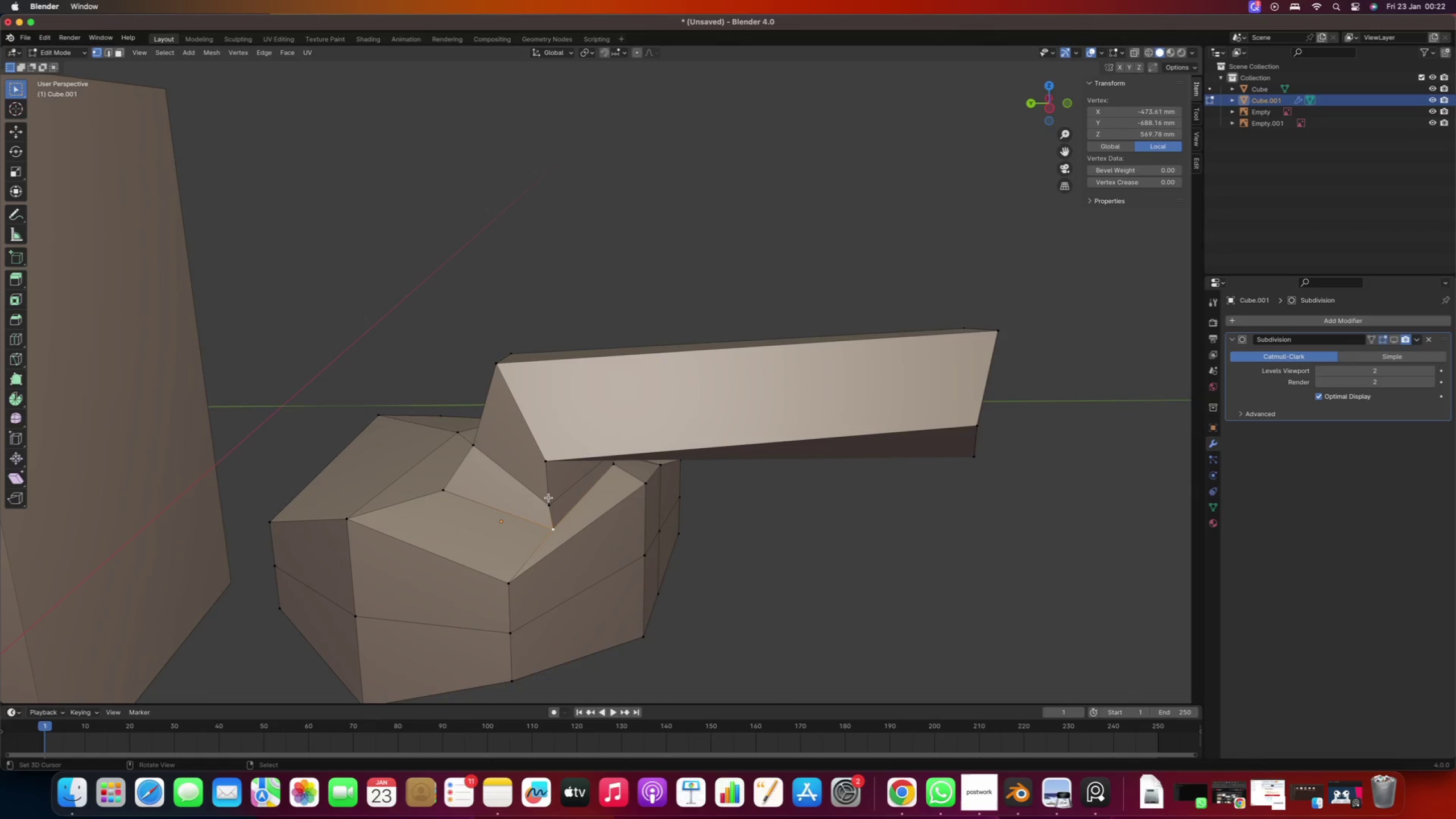 
type(ghy)
 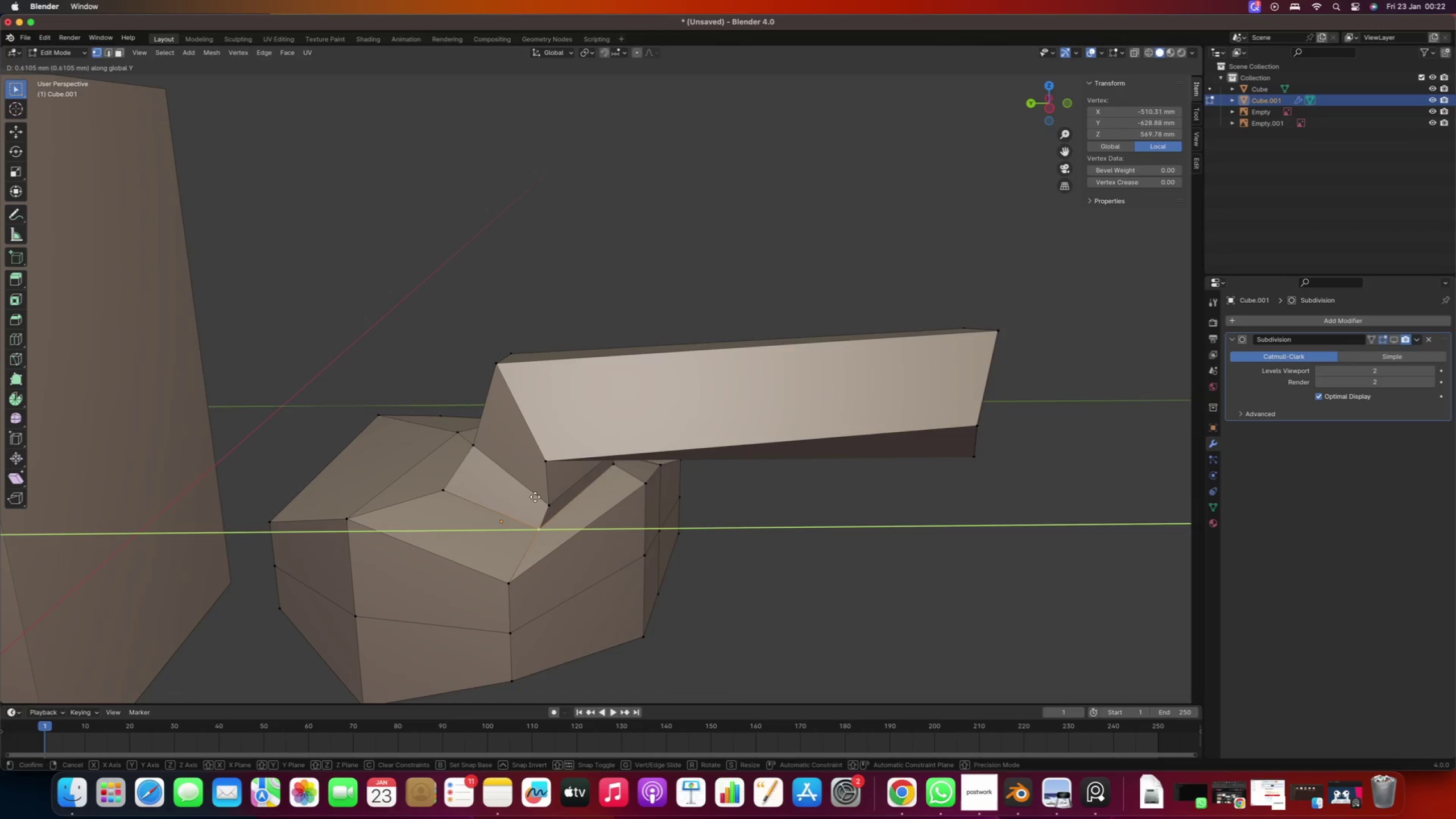 
type(gy)
 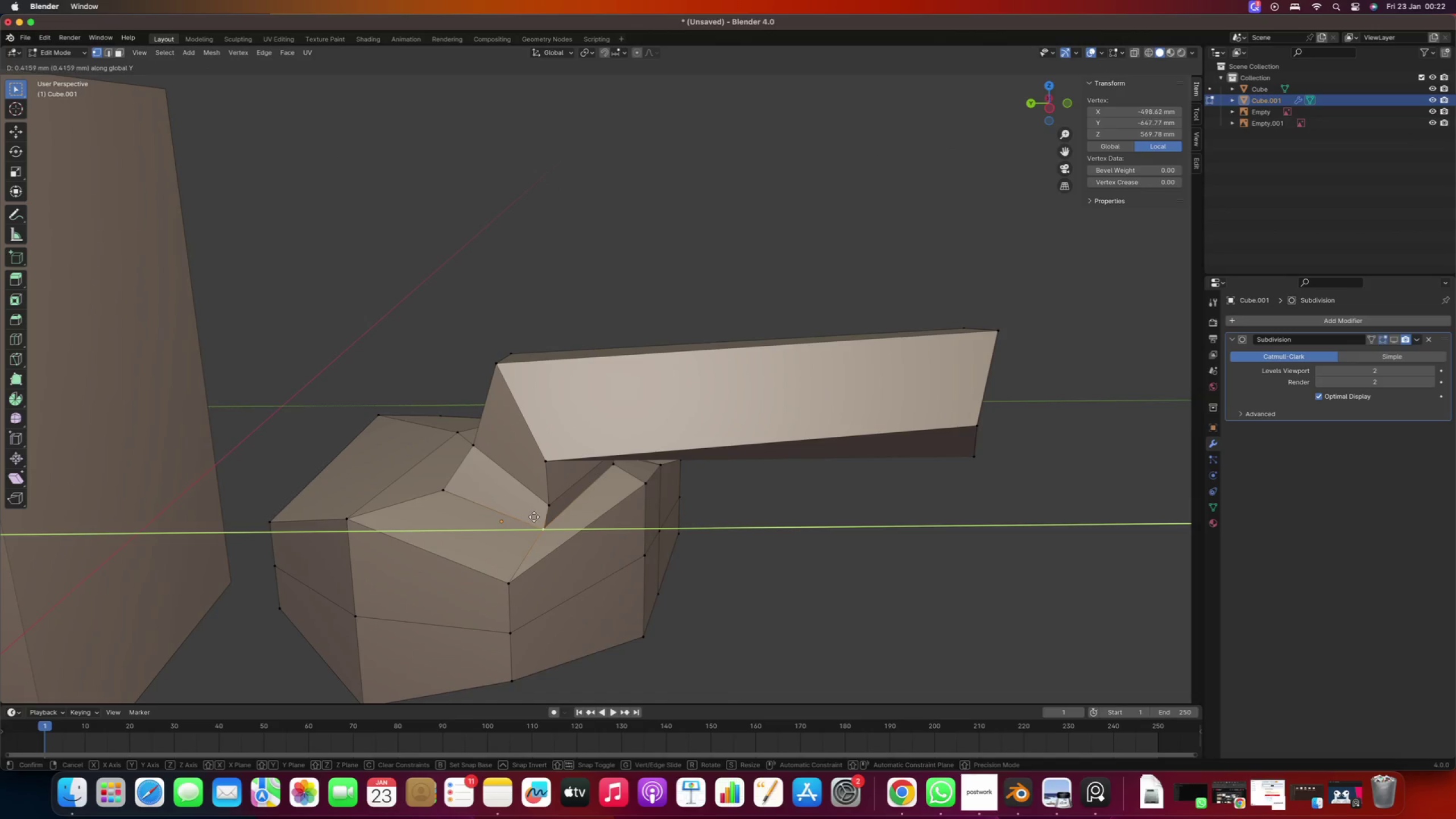 
right_click([536, 516])
 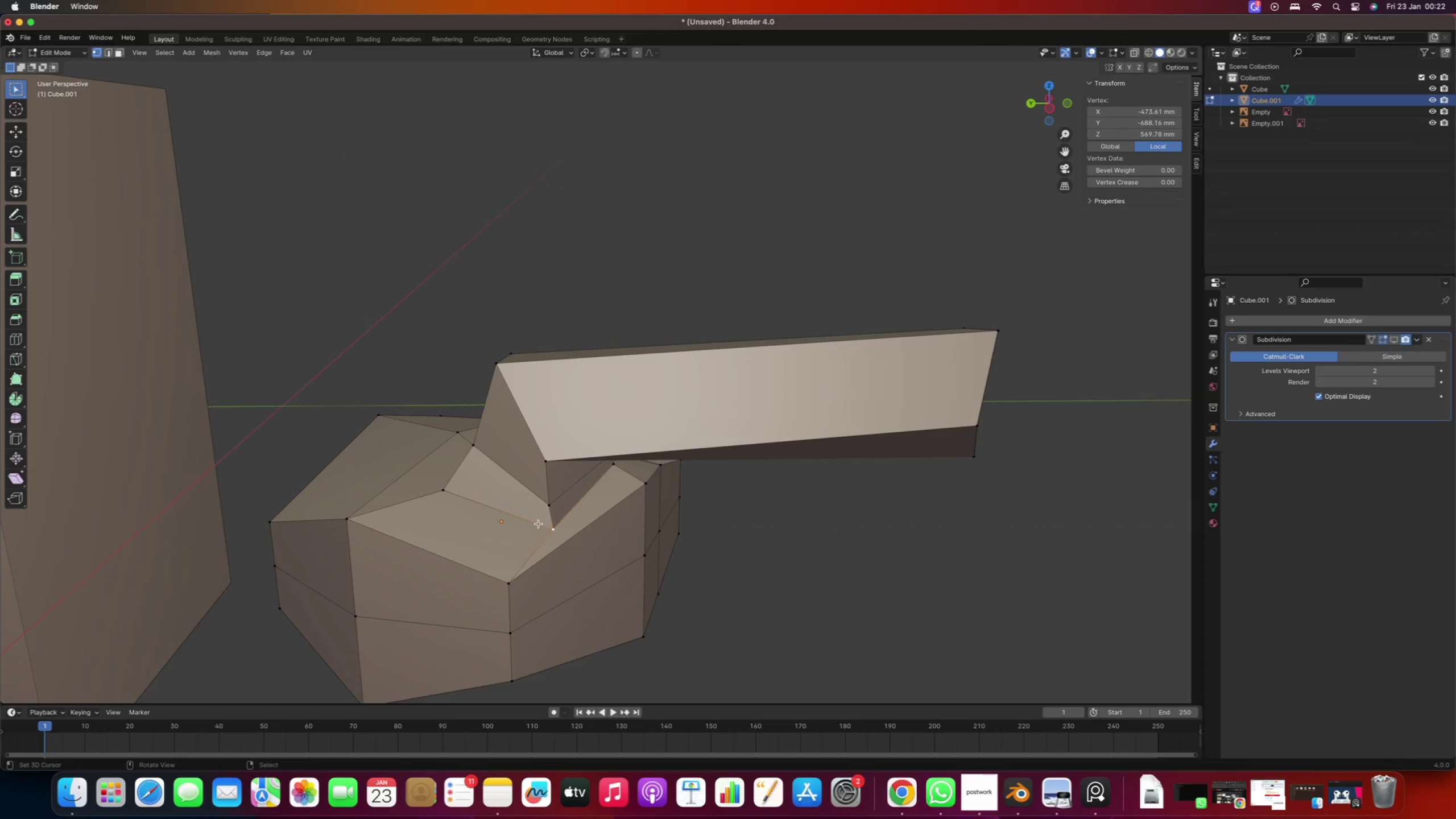 
type(gx)
 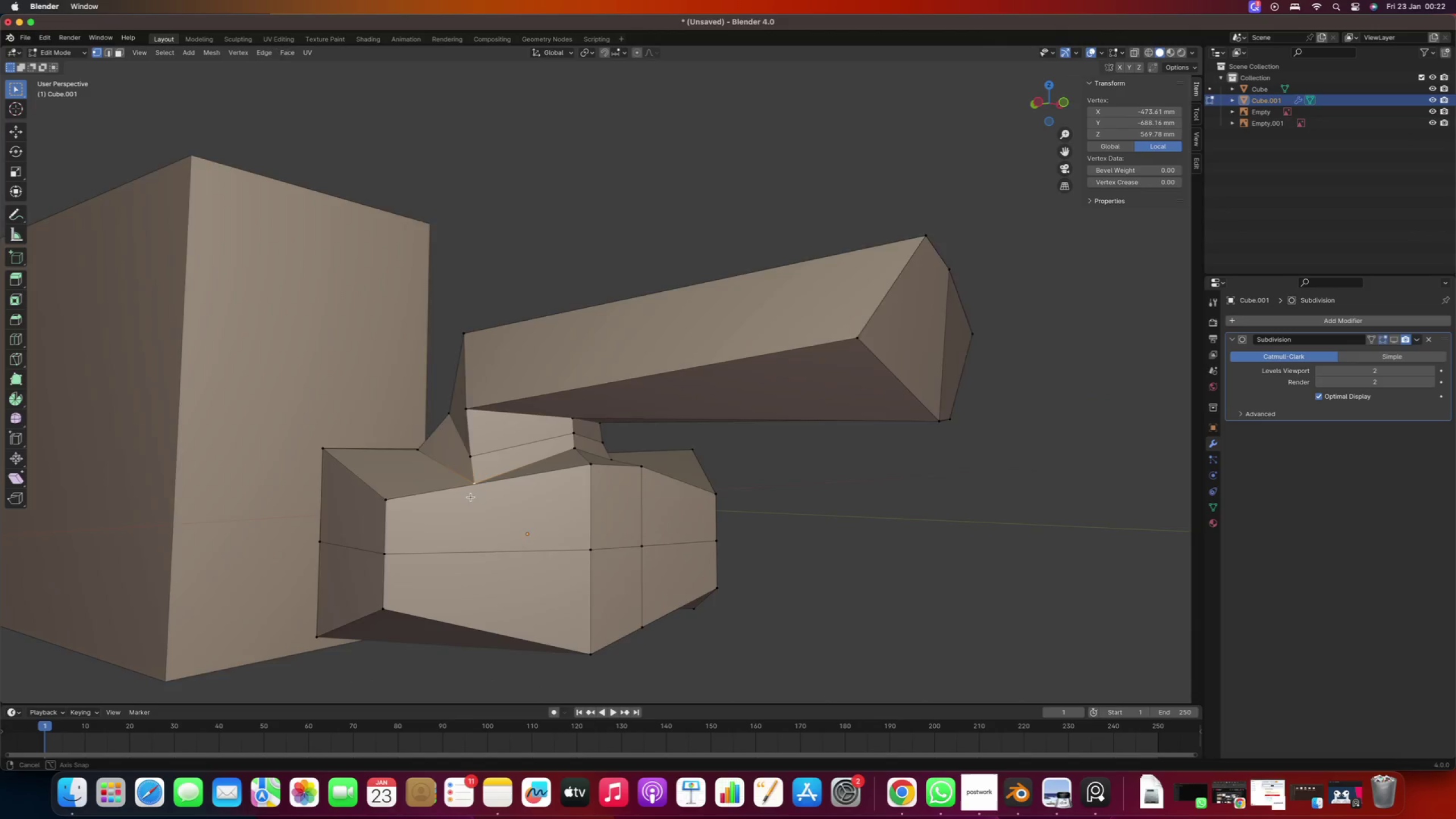 
scroll: coordinate [503, 503], scroll_direction: down, amount: 4.0
 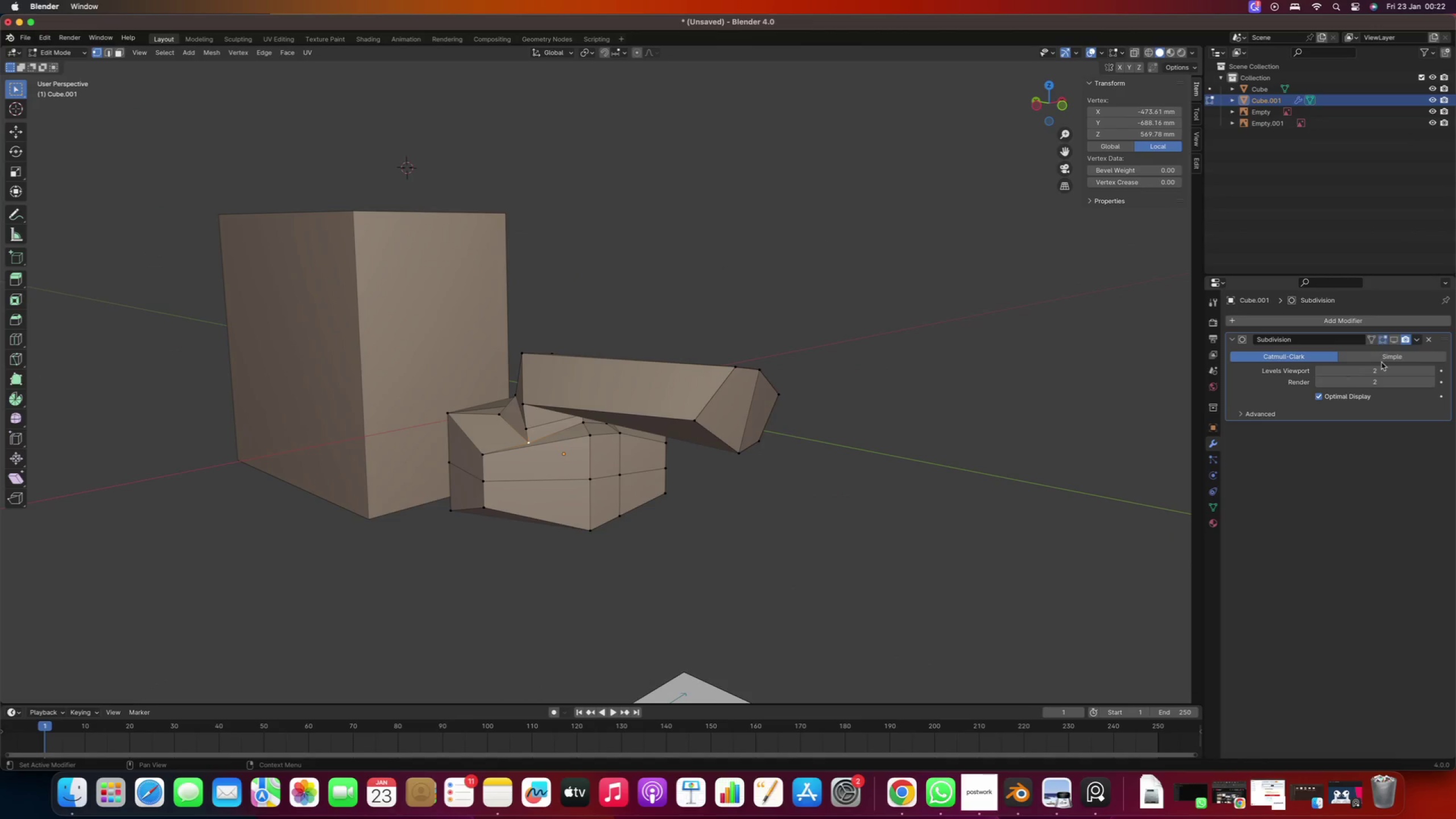 
left_click([1393, 341])
 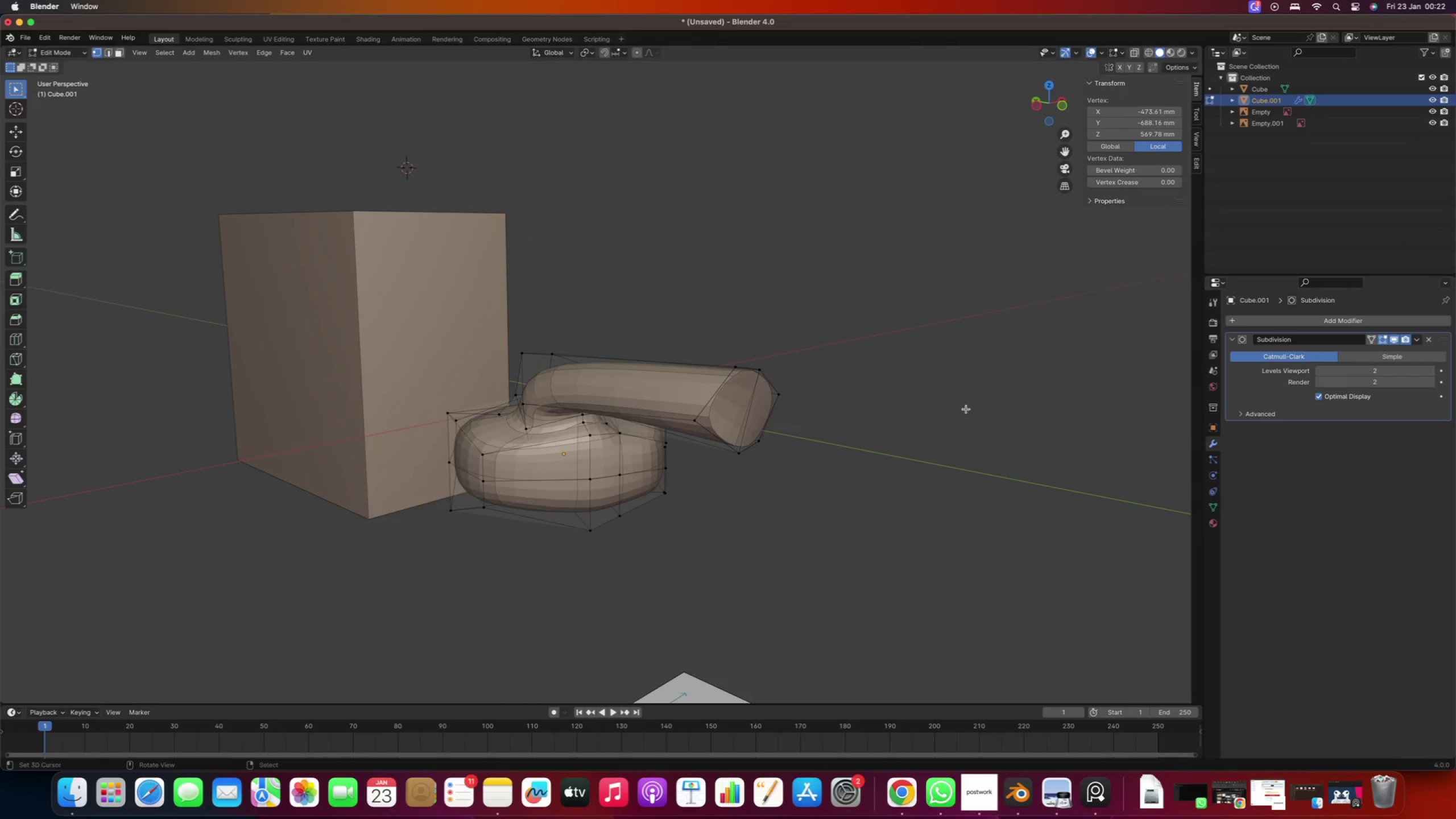 
scroll: coordinate [530, 423], scroll_direction: up, amount: 9.0
 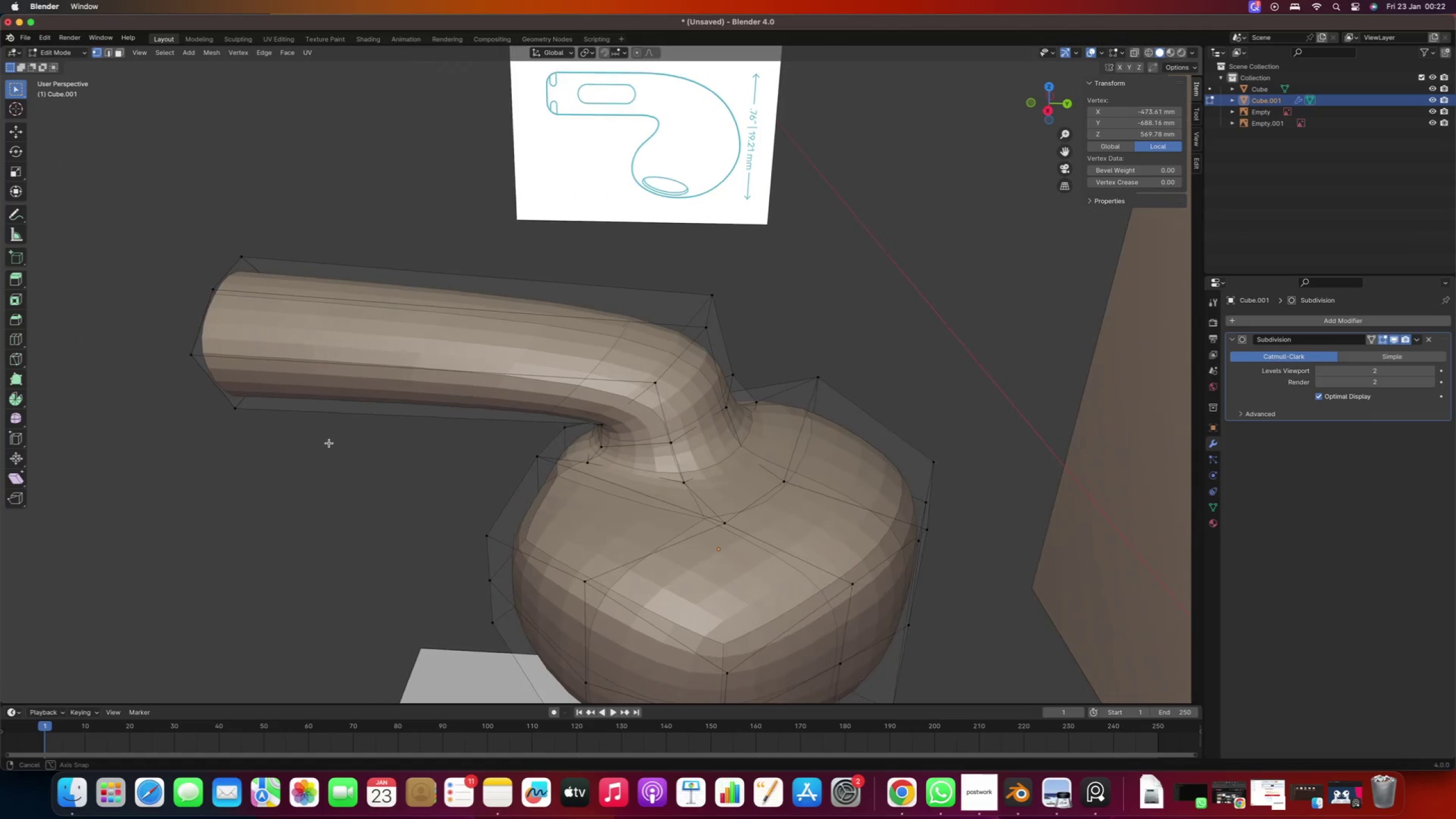 
scroll: coordinate [604, 433], scroll_direction: down, amount: 5.0
 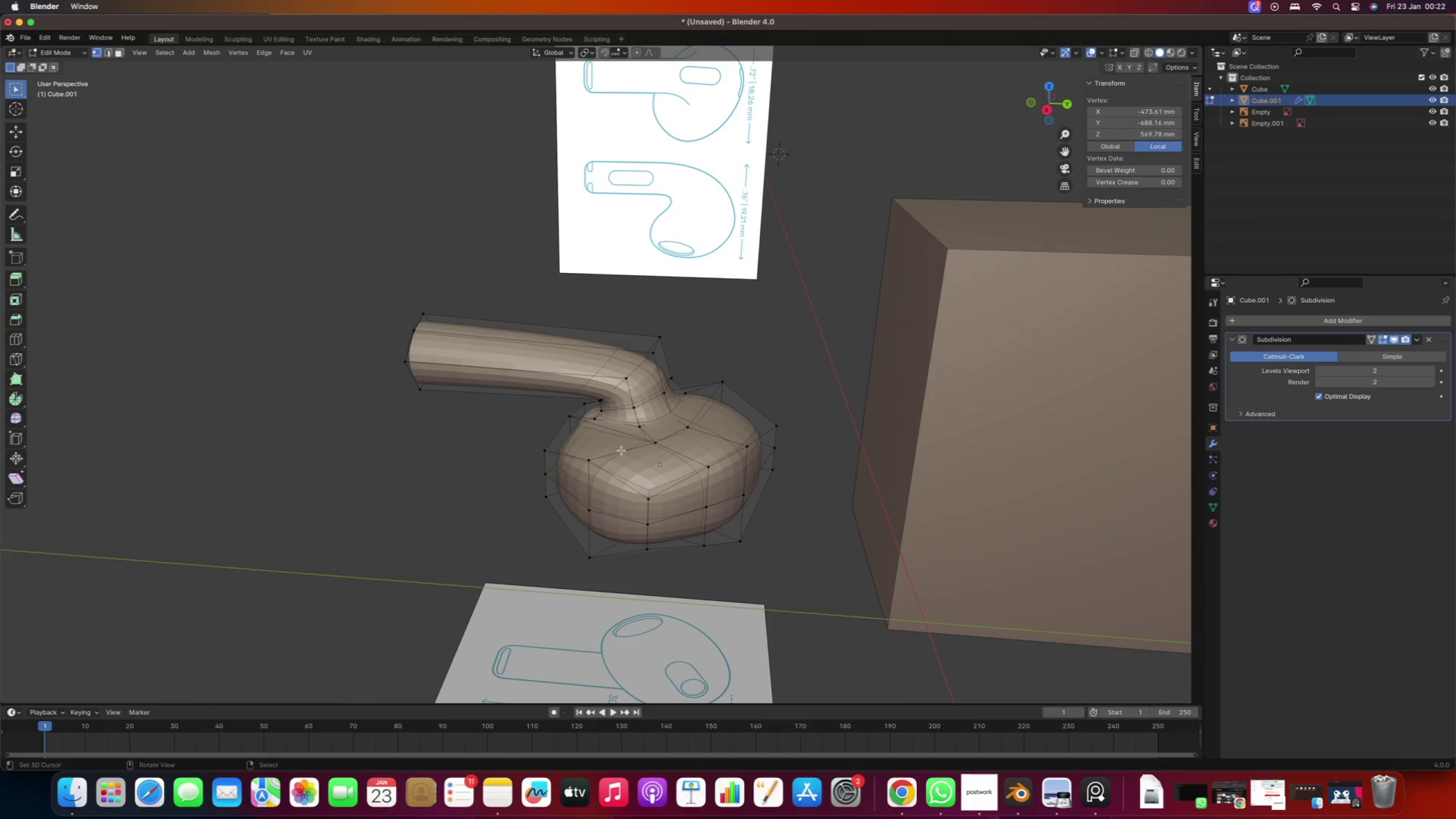 
scroll: coordinate [648, 436], scroll_direction: up, amount: 5.0
 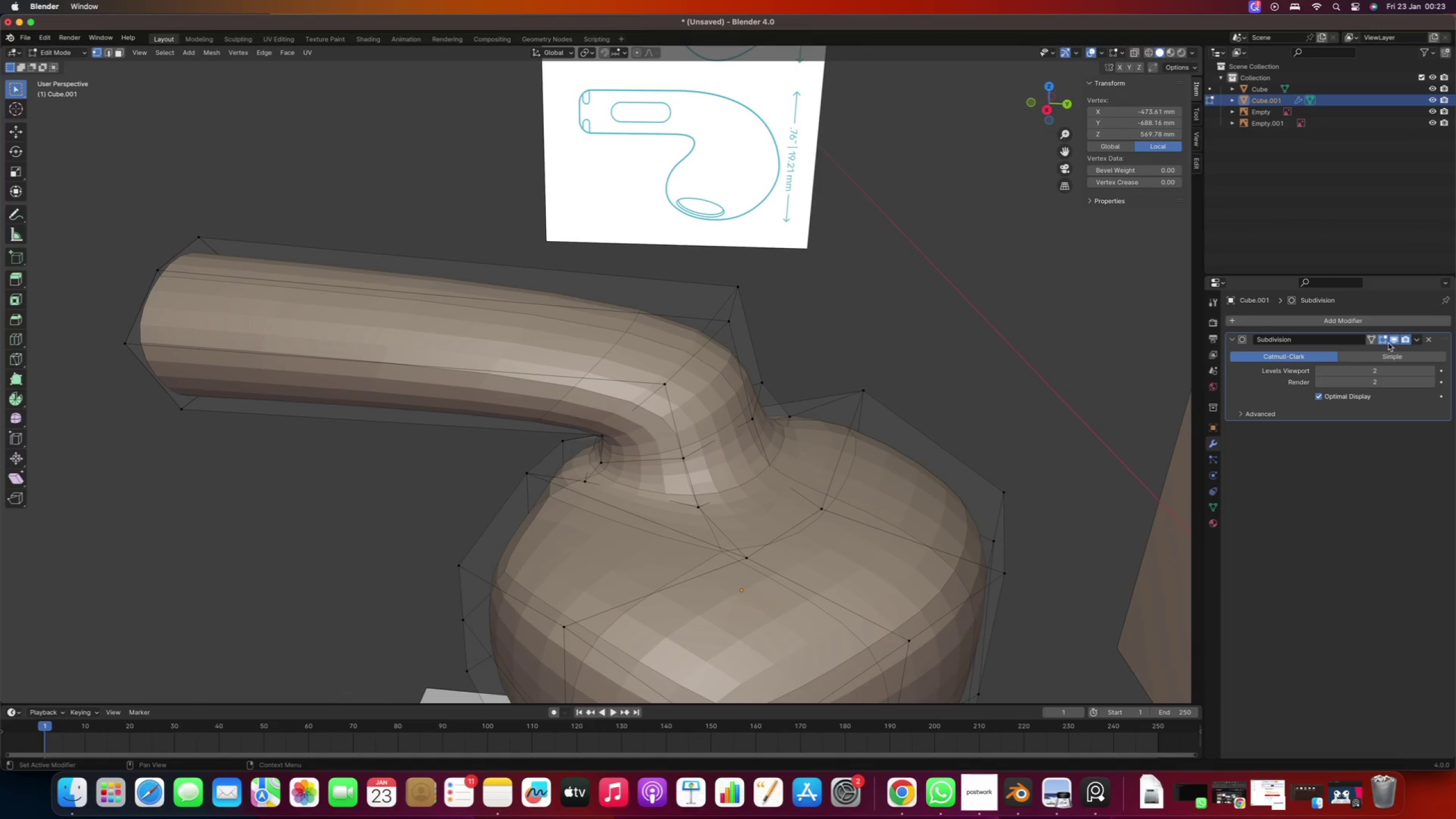 
left_click([1394, 338])
 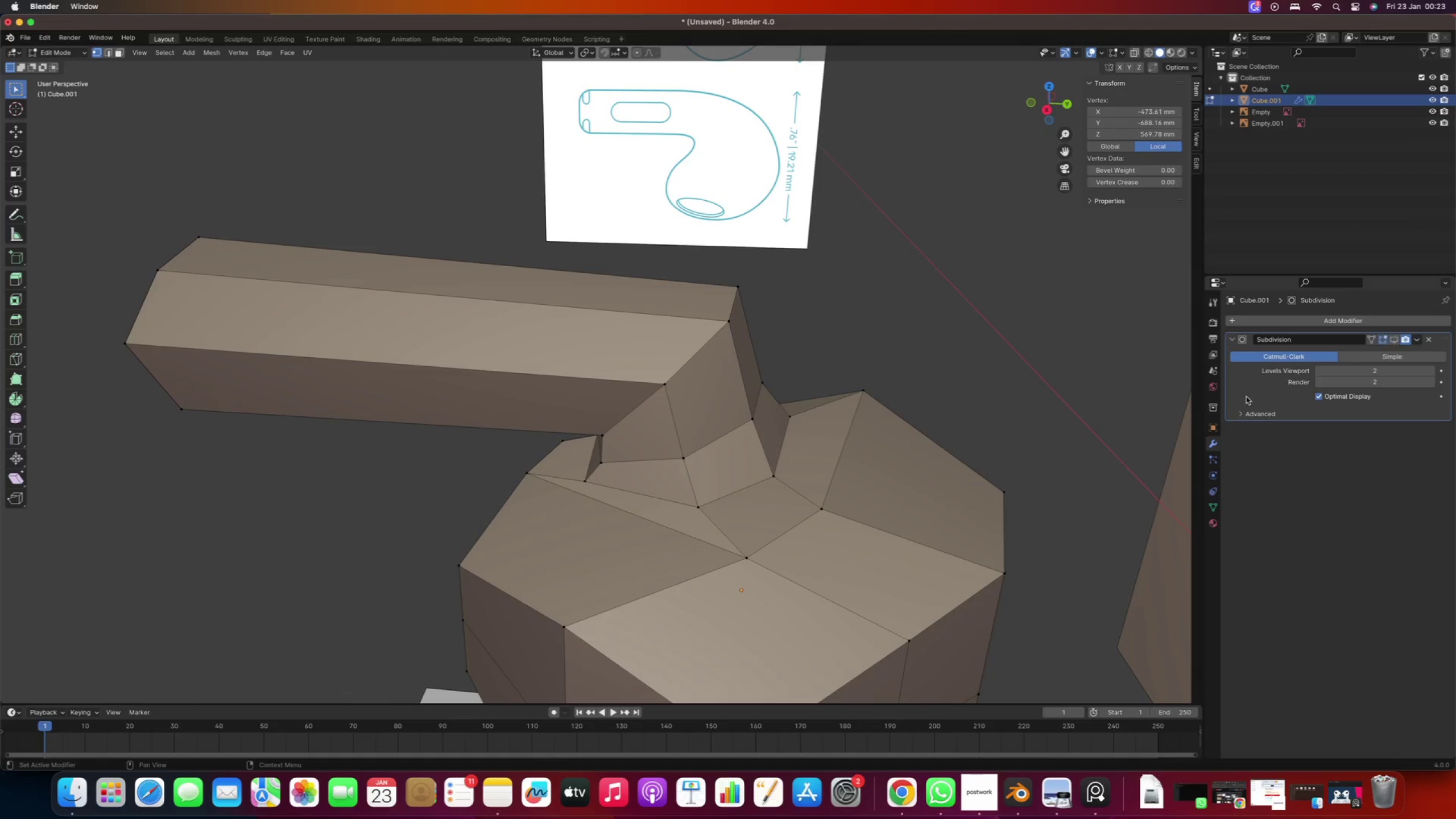 
scroll: coordinate [755, 481], scroll_direction: down, amount: 9.0
 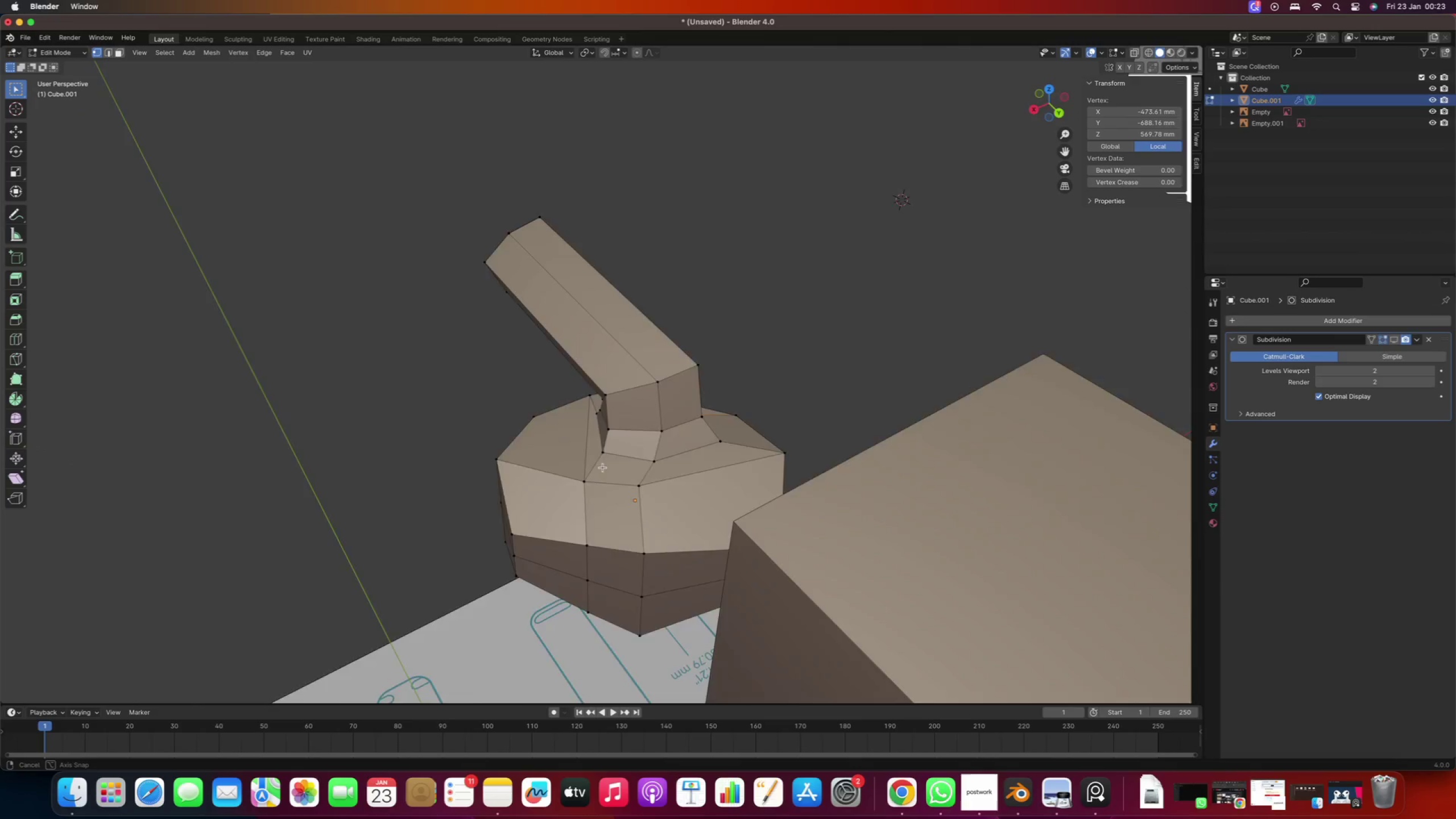 
wait(6.76)
 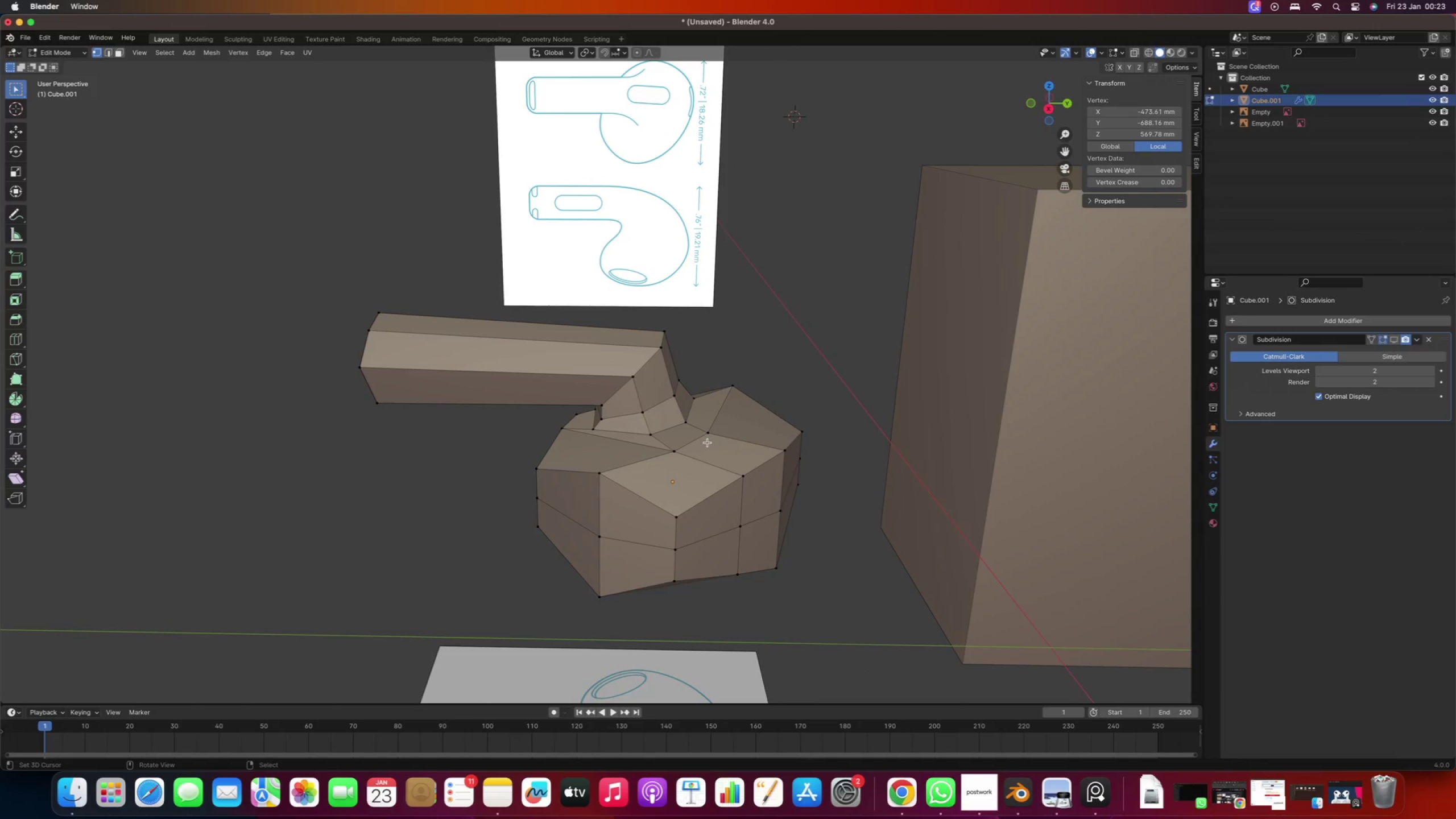 
key(Slash)
 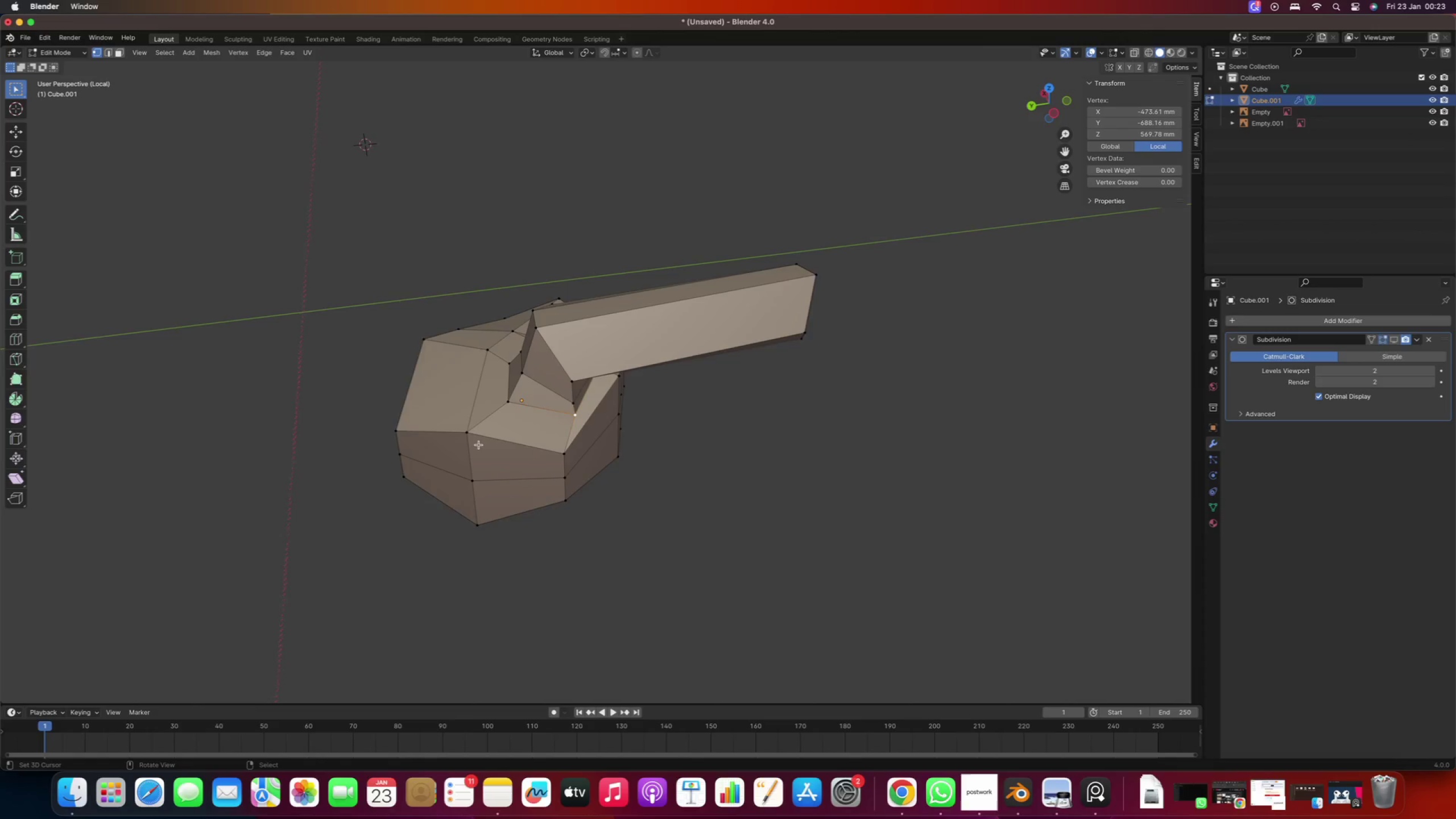 
key(Slash)
 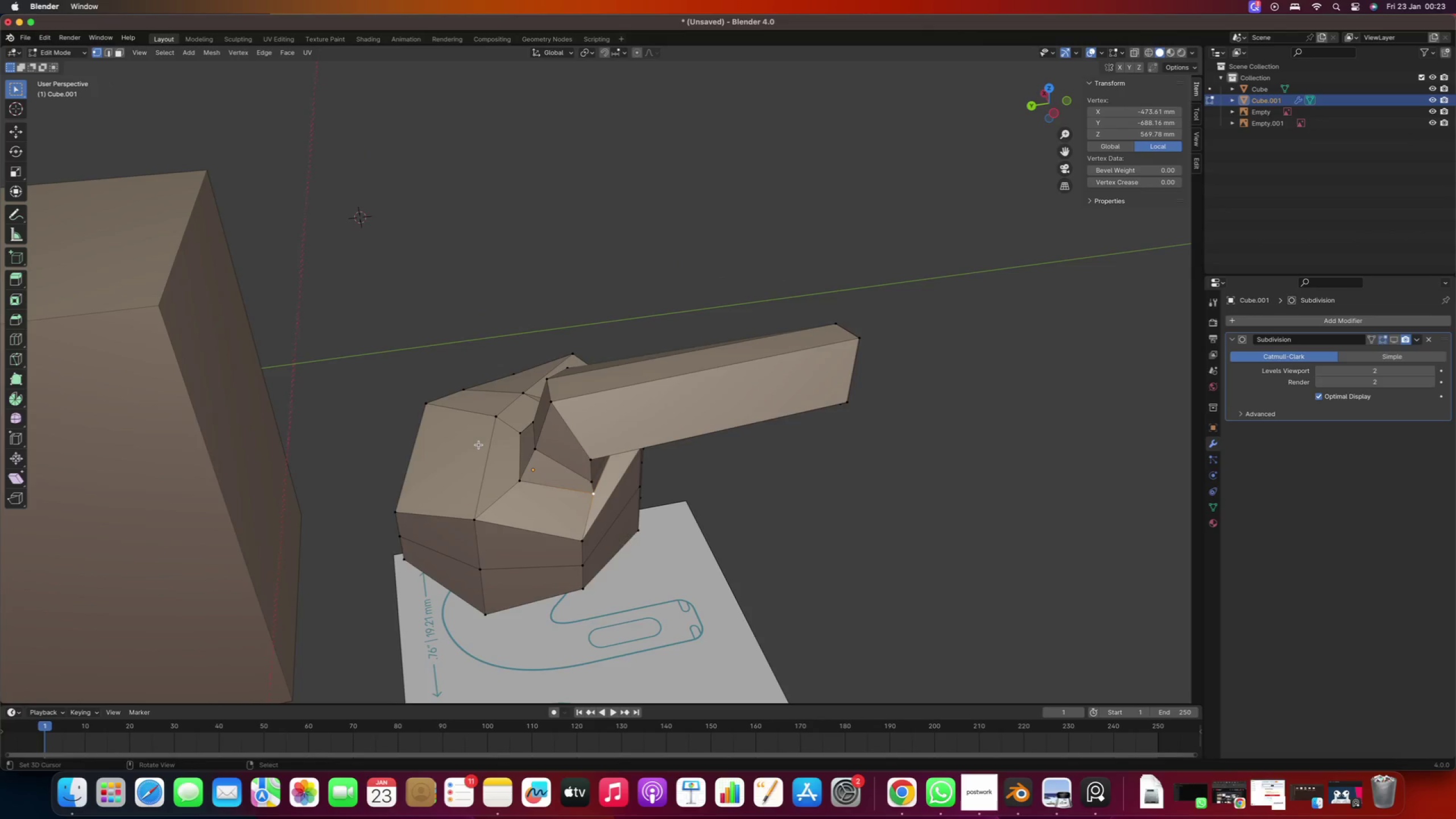 
scroll: coordinate [488, 440], scroll_direction: up, amount: 10.0
 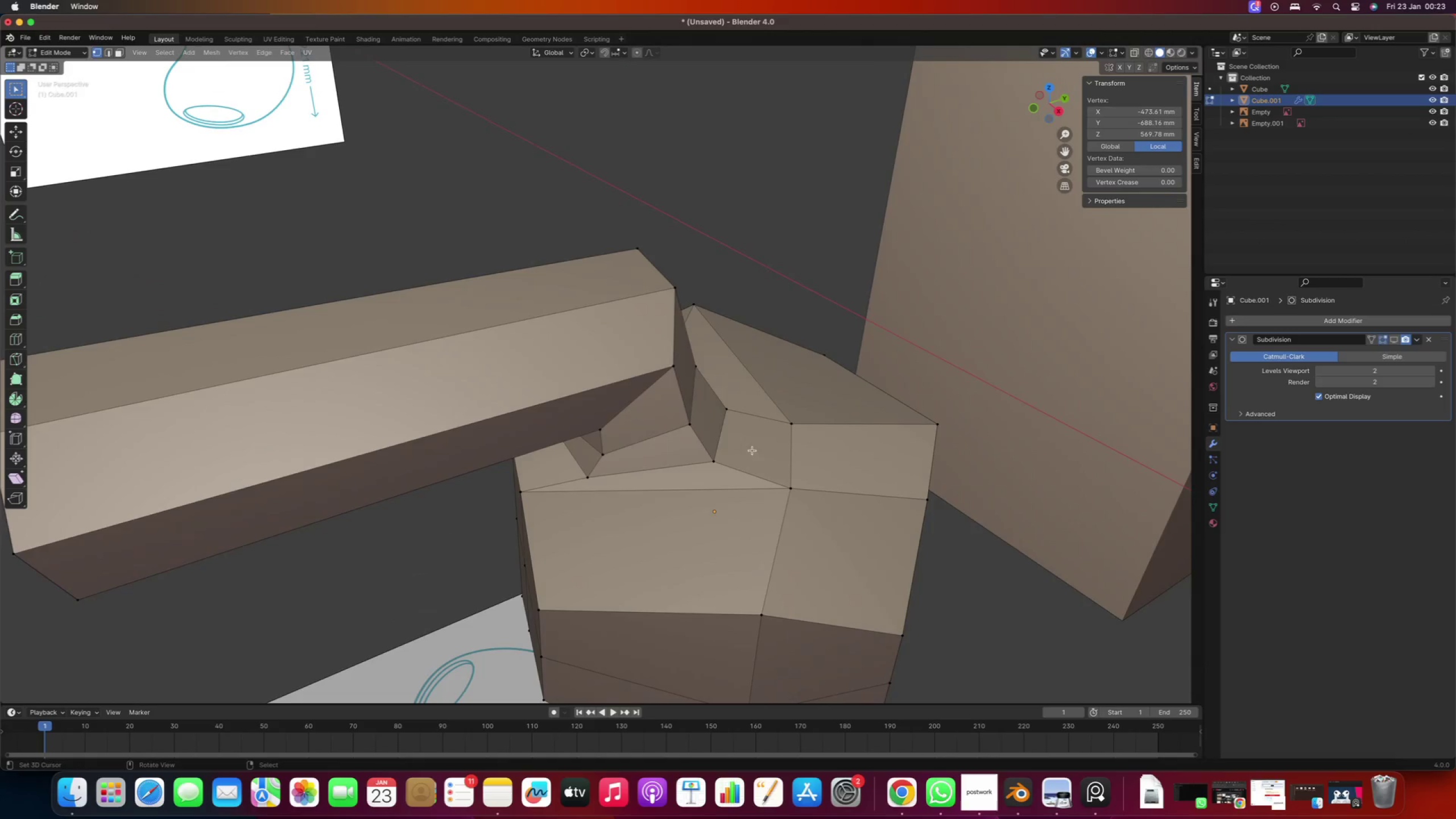 
hold_key(key=ShiftRight, duration=0.37)
 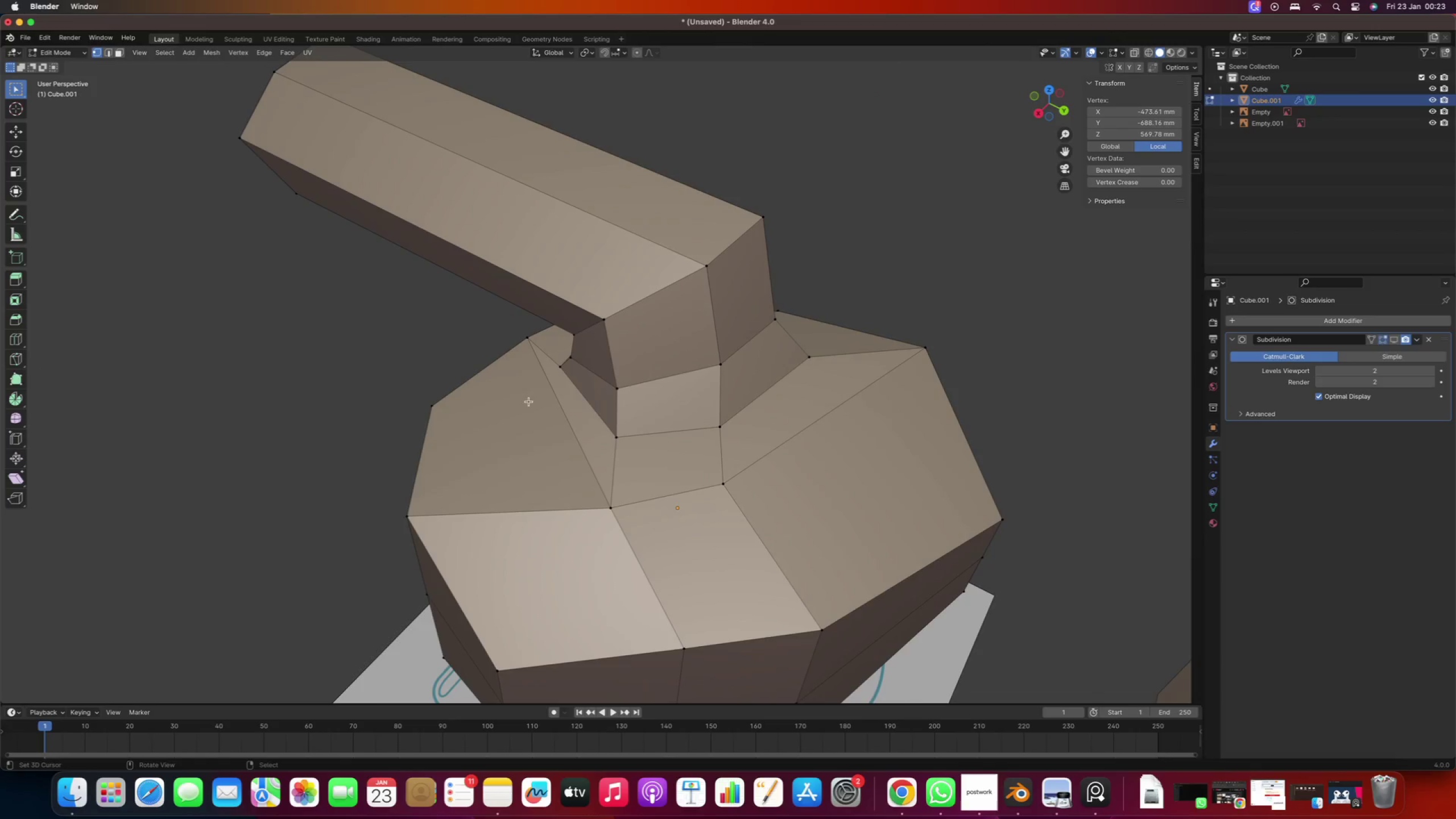 
scroll: coordinate [609, 405], scroll_direction: down, amount: 4.0
 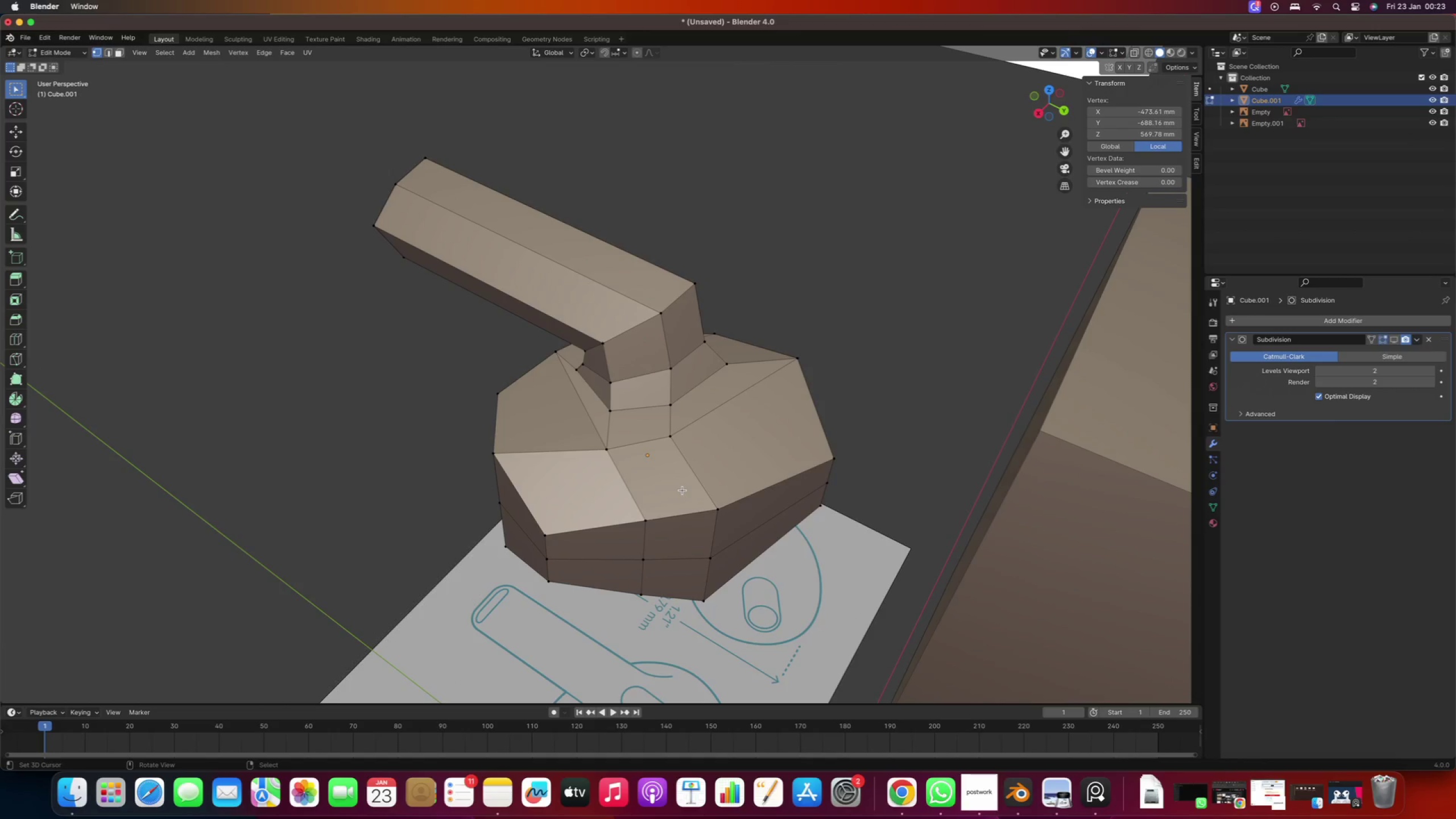 
wait(7.7)
 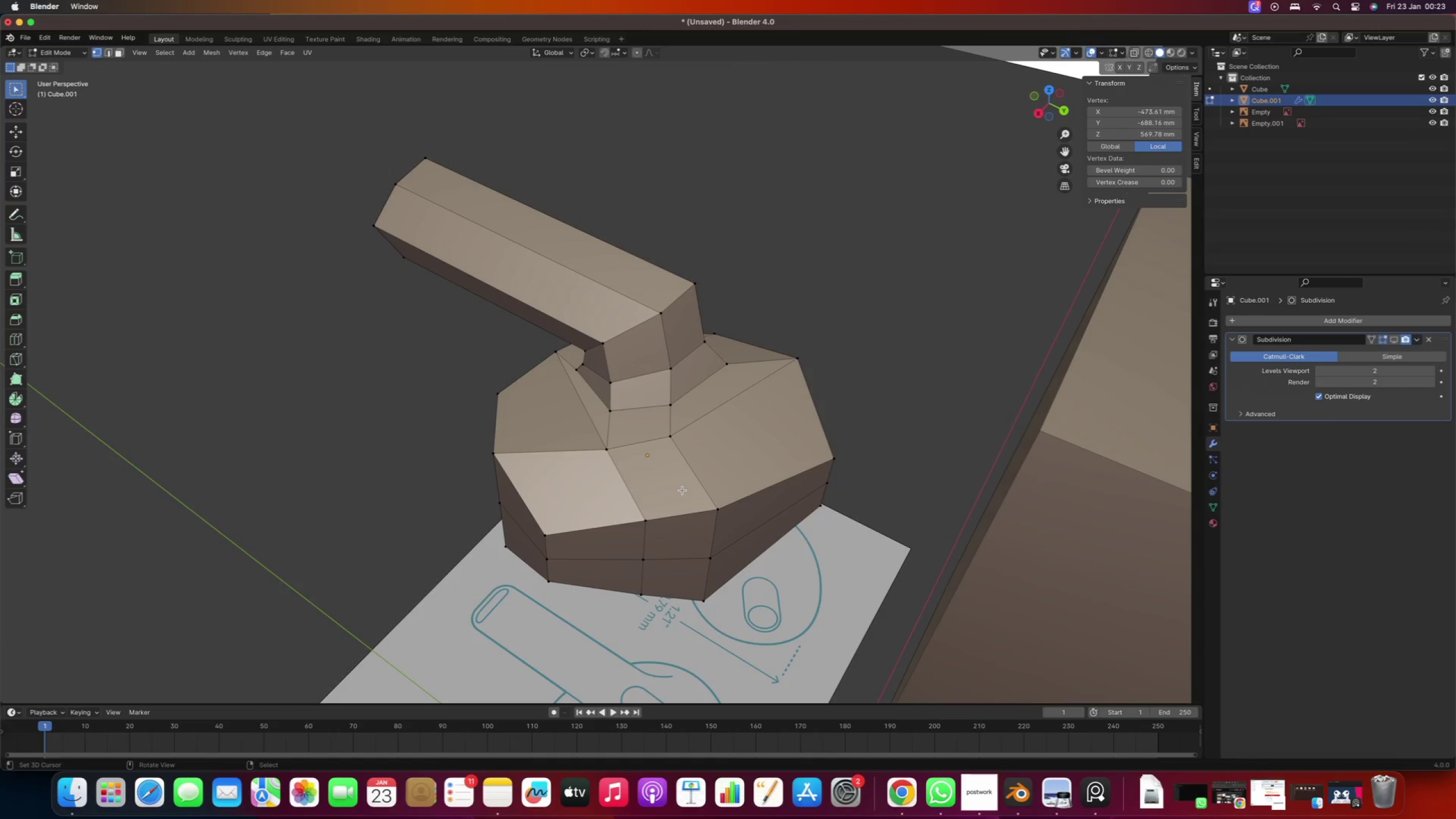 
key(Shift+ShiftRight)
 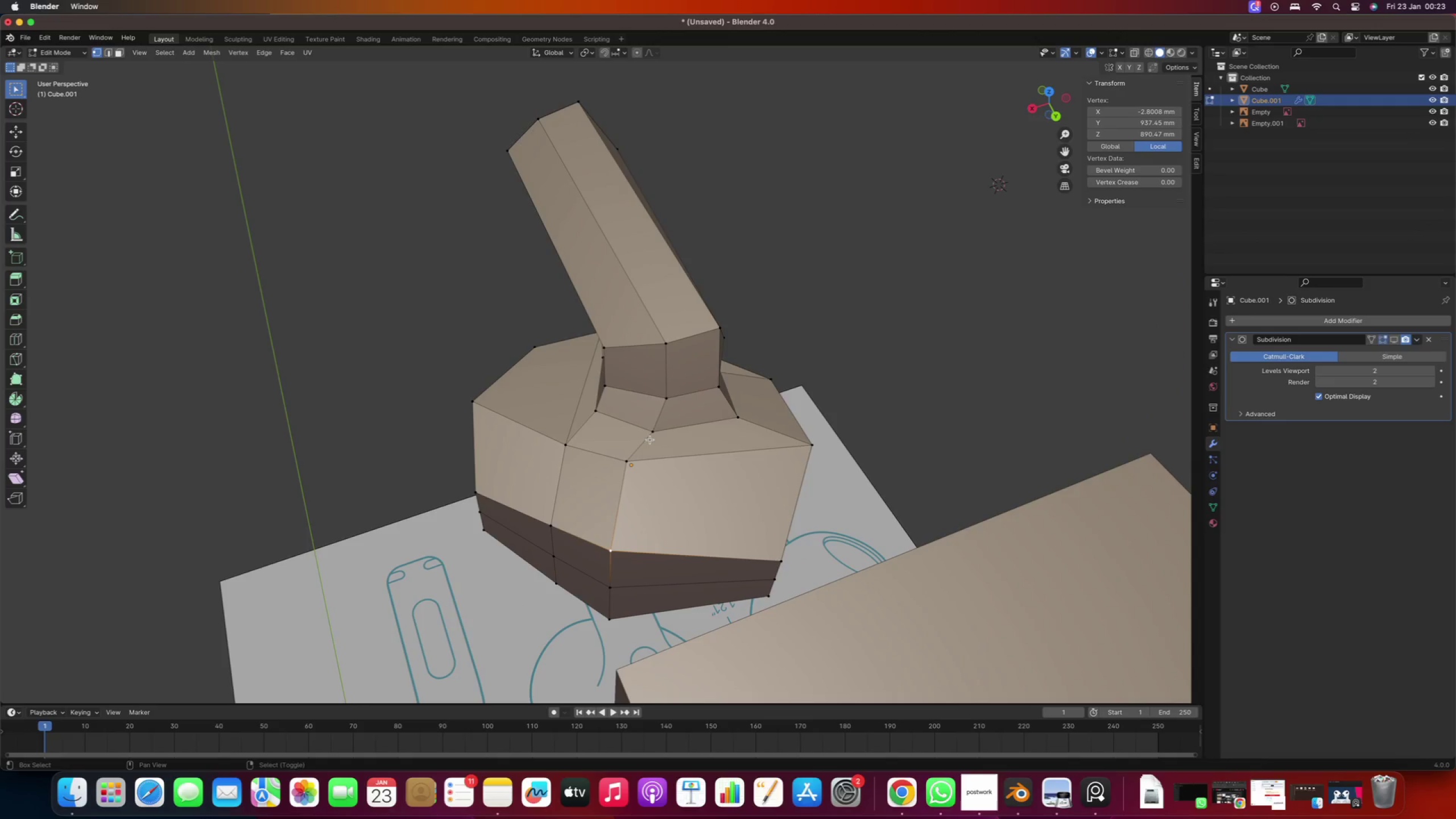 
hold_key(key=ShiftRight, duration=1.15)
 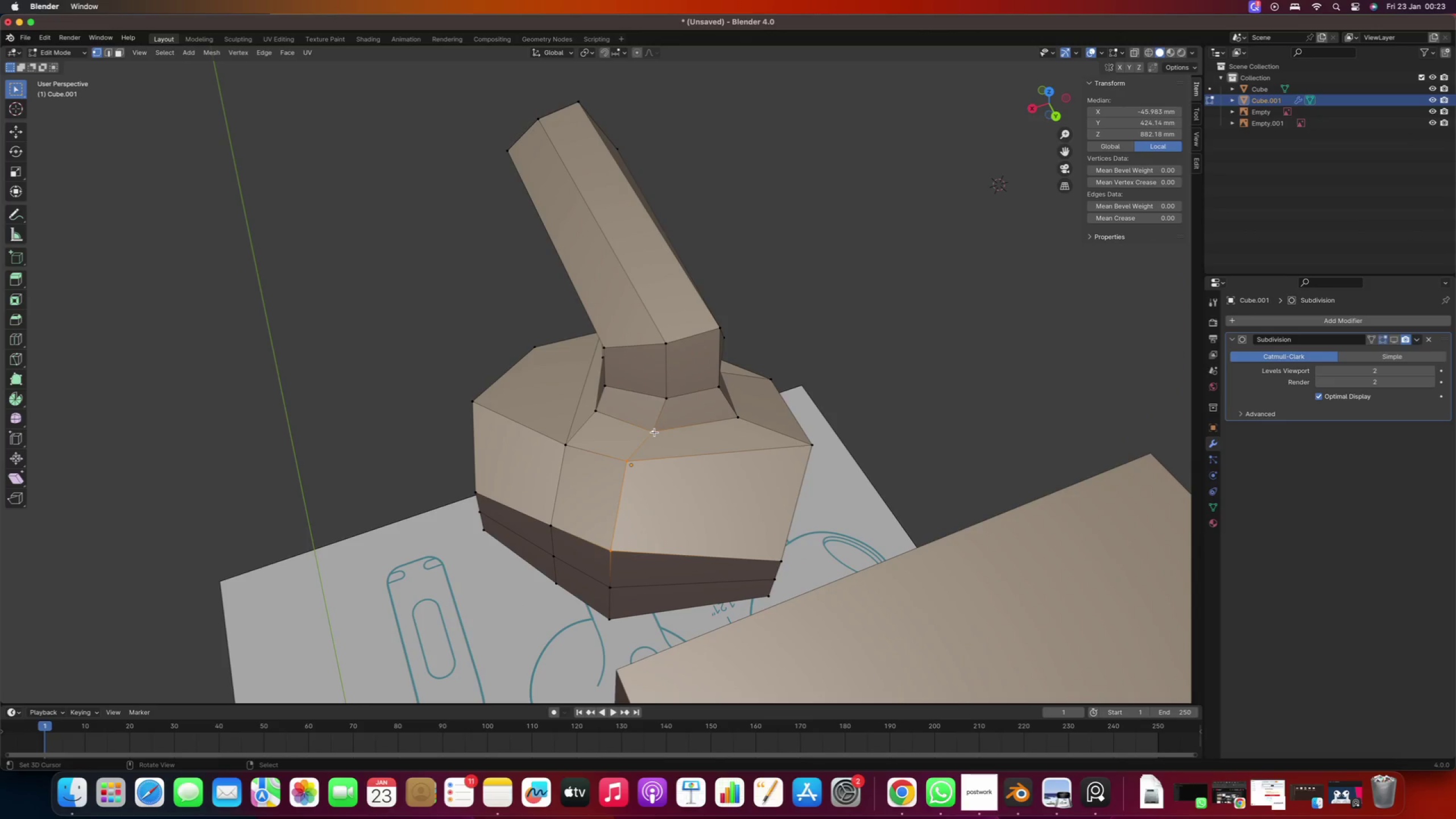 
key(F)
 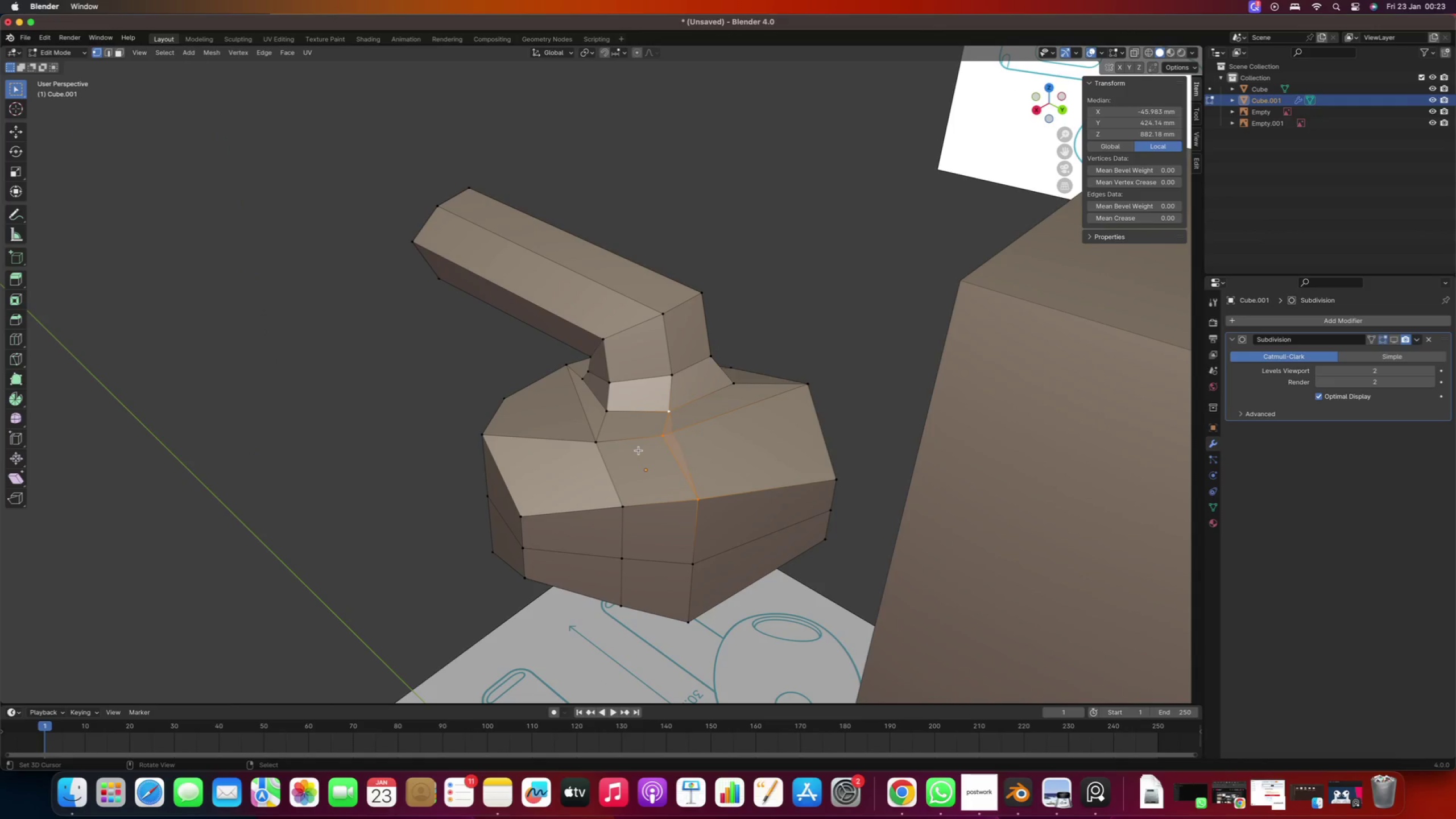 
key(Control+ControlLeft)
 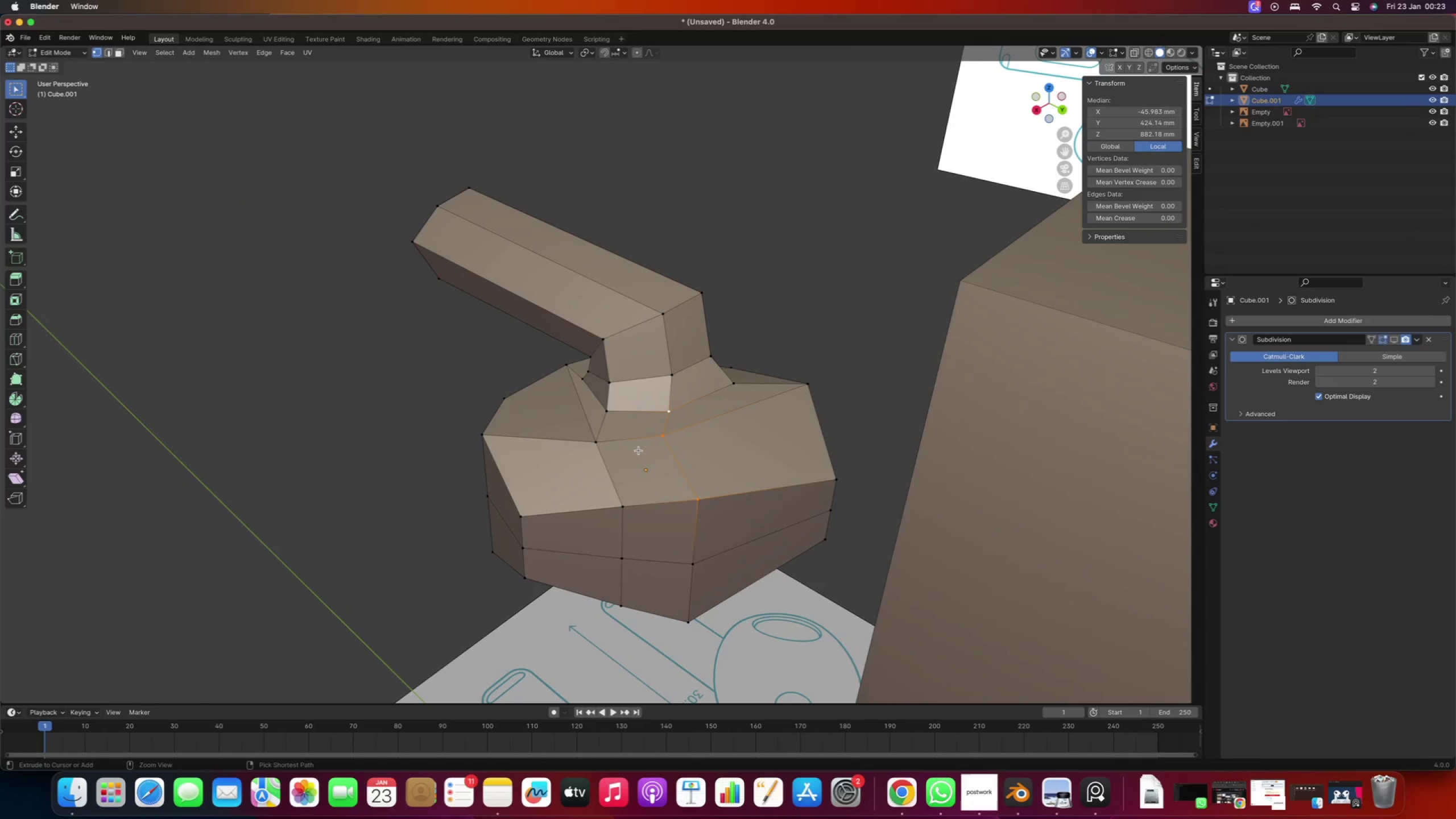 
key(Control+Z)
 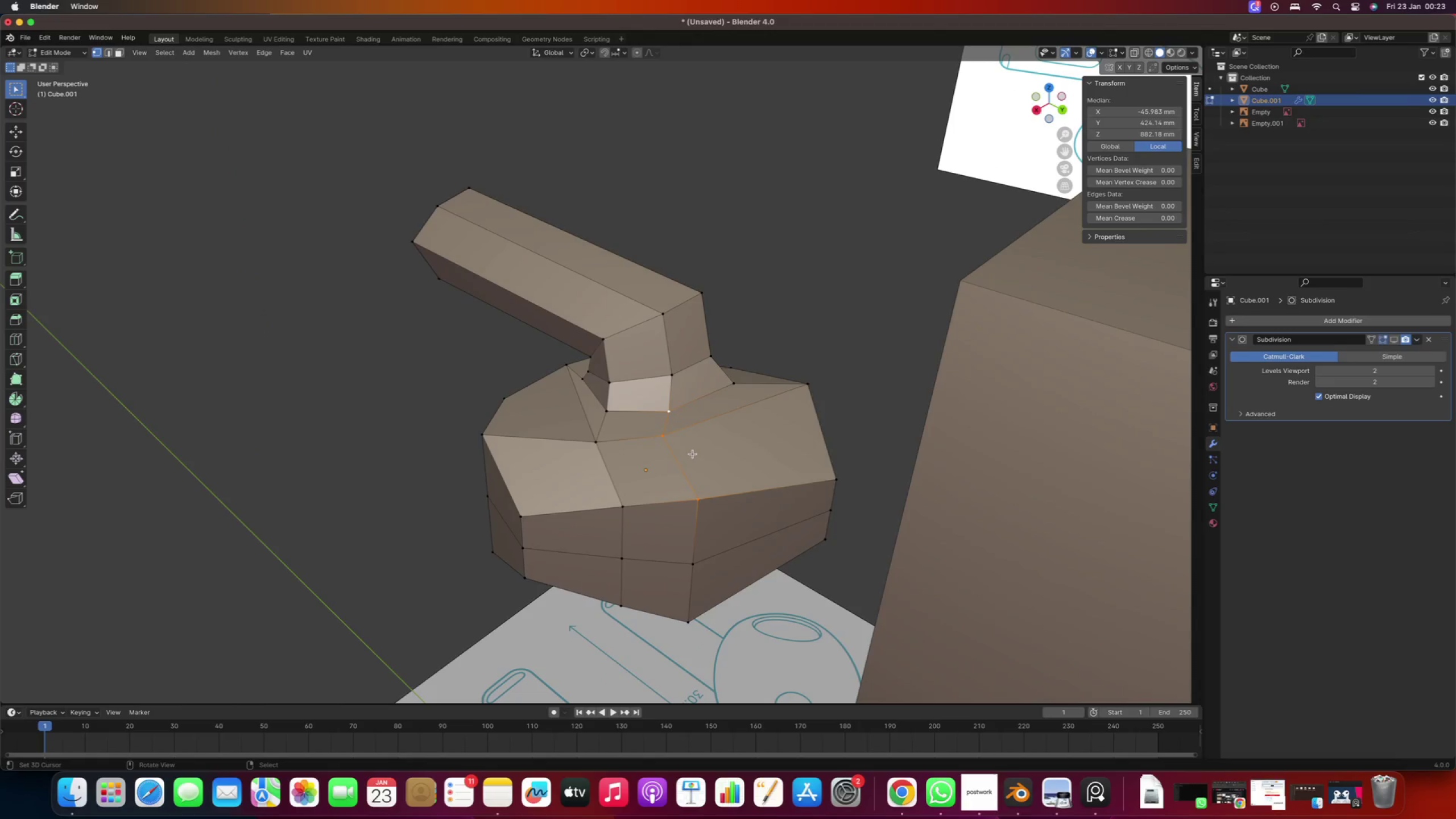 
key(3)
 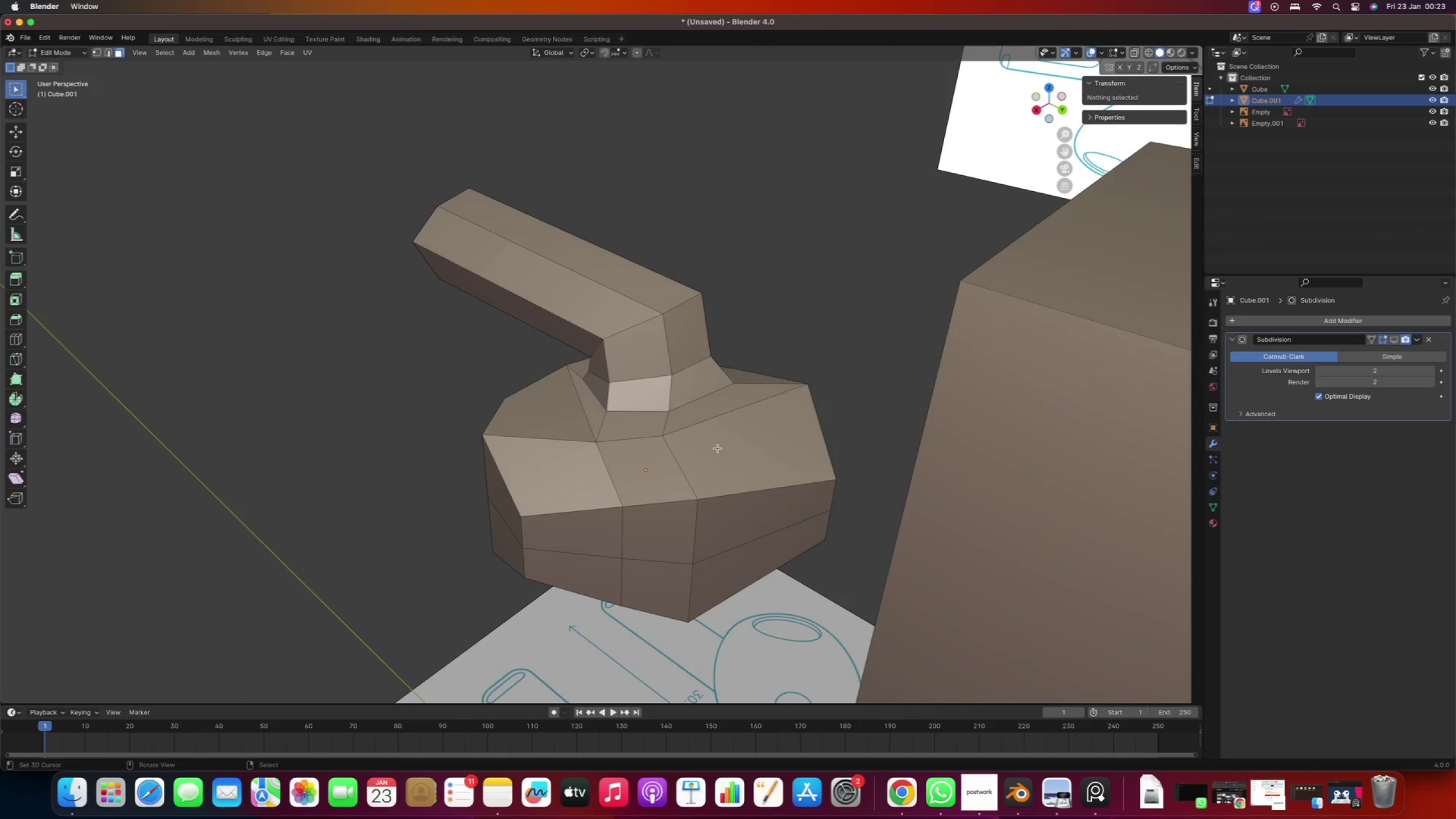 
right_click([718, 448])
 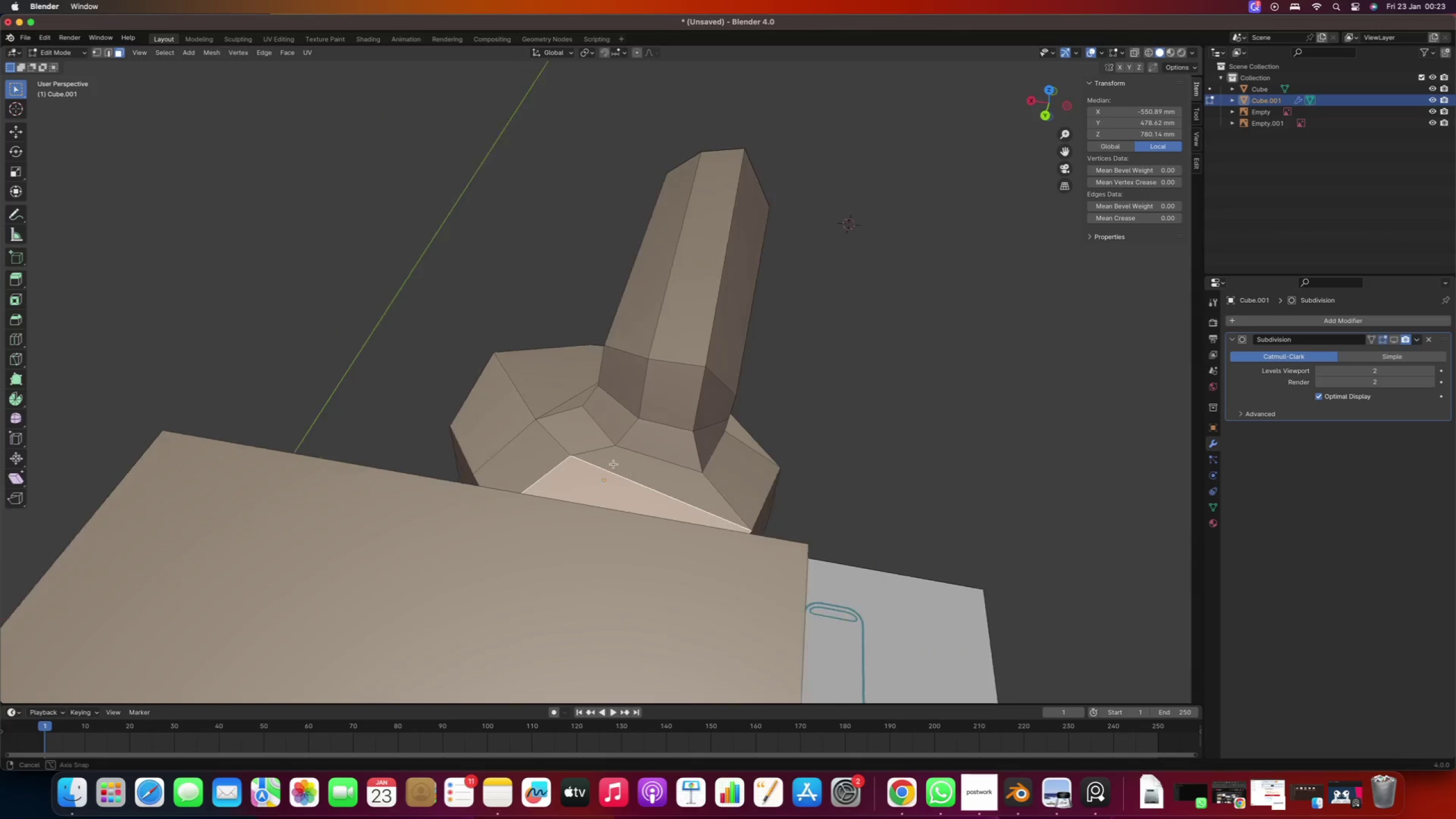 
hold_key(key=ShiftRight, duration=2.02)
right_click([622, 483])
 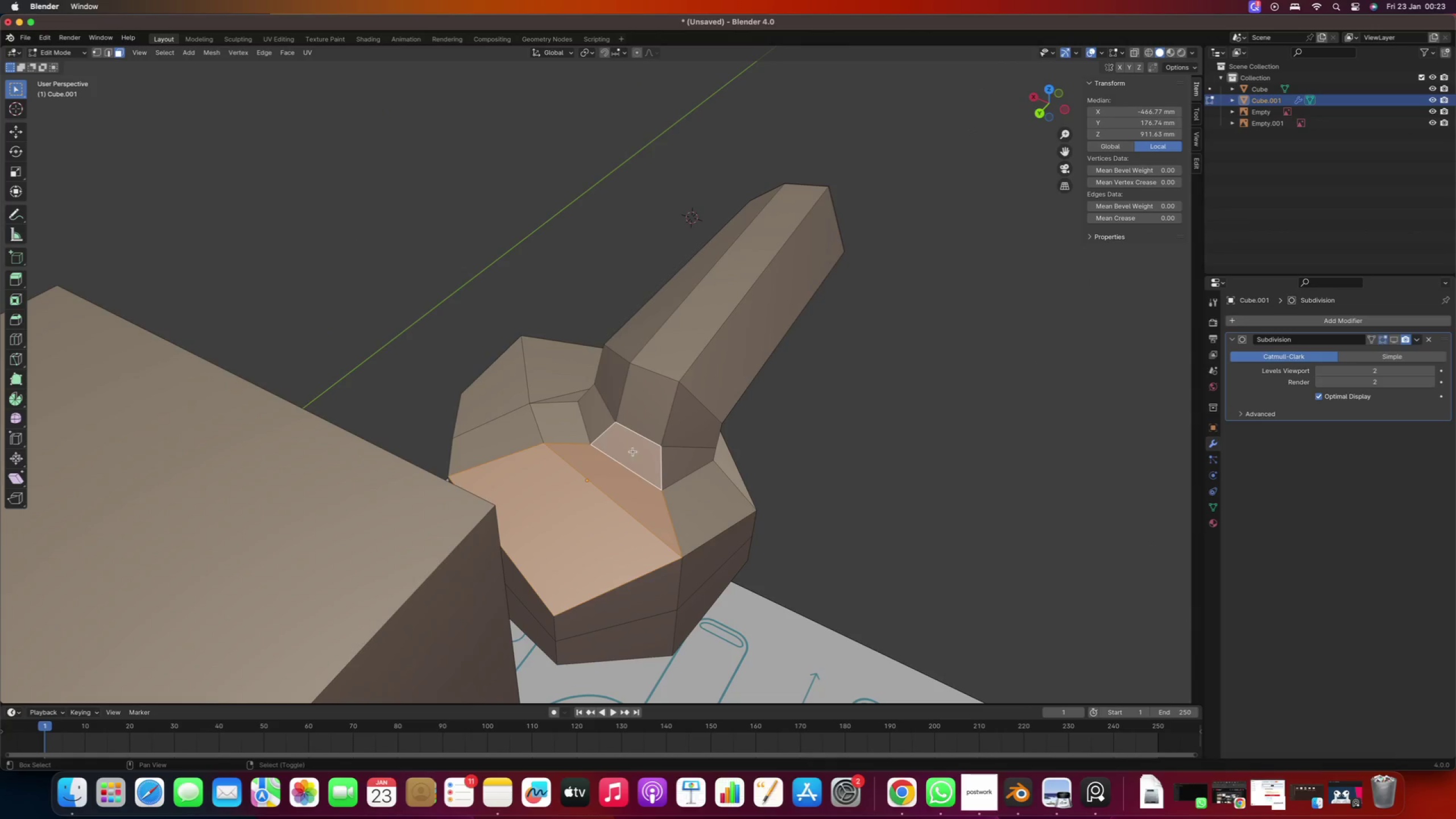 
double_click([639, 430])
 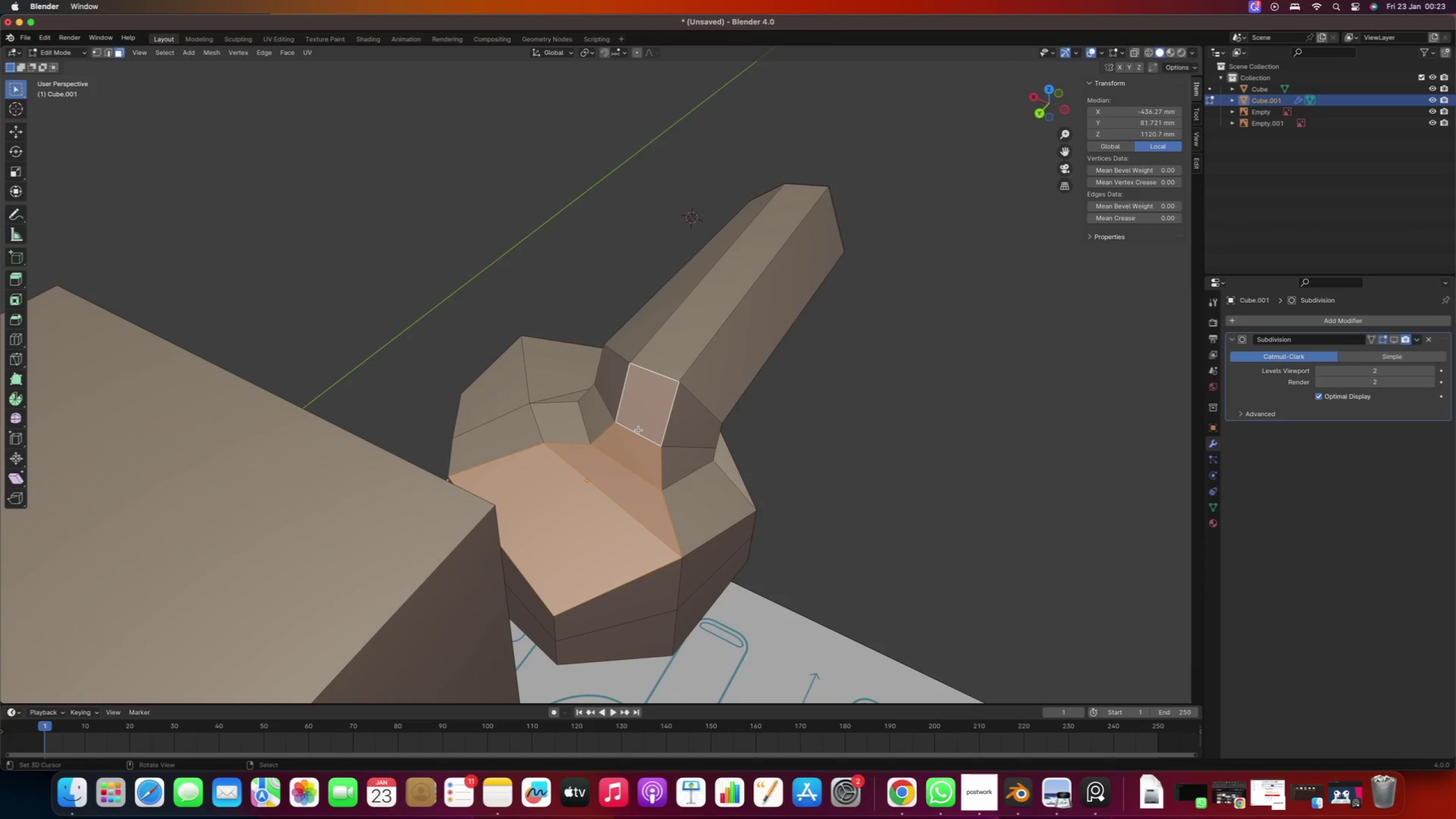 
key(Delete)
 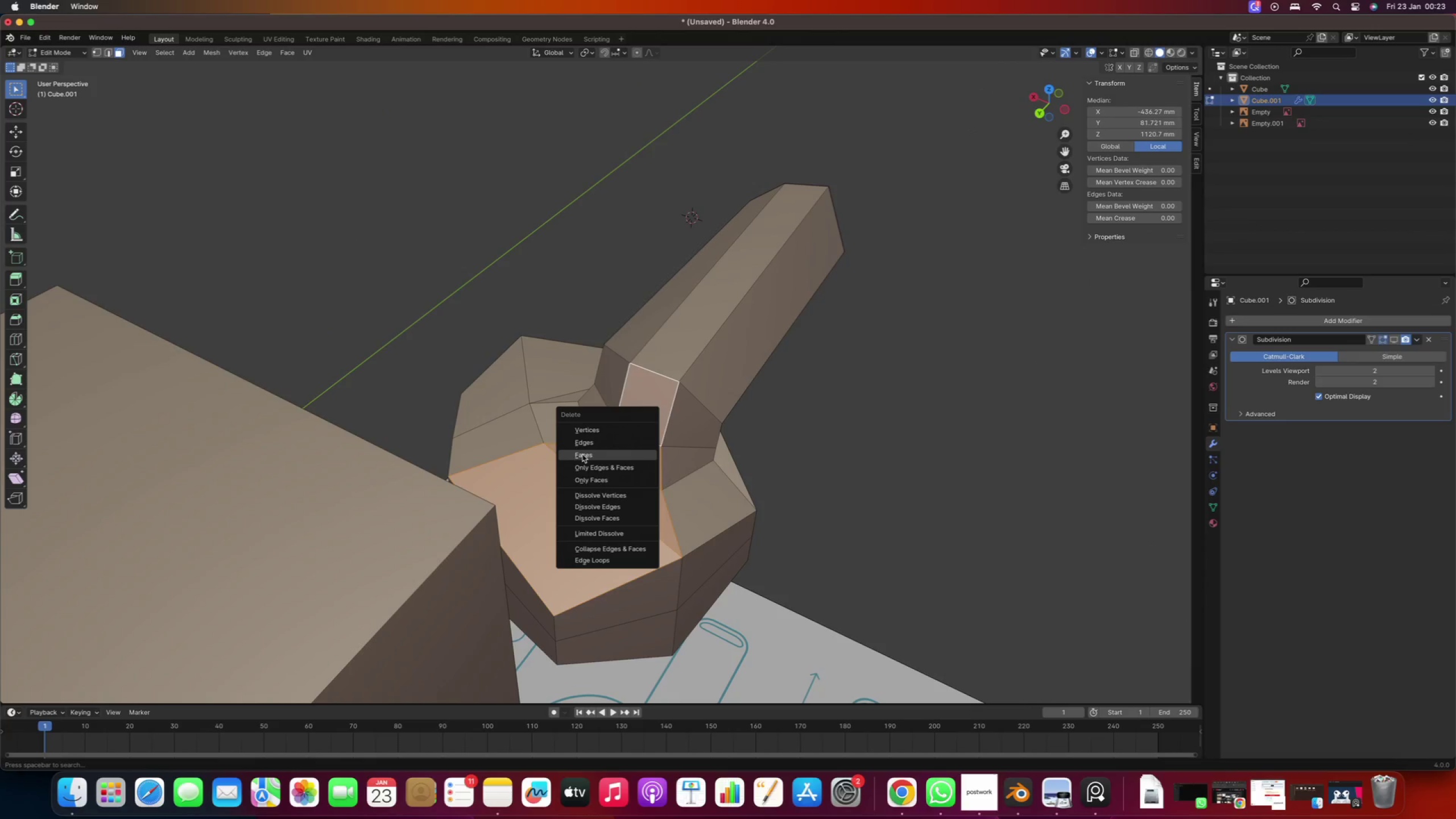 
left_click([582, 454])
 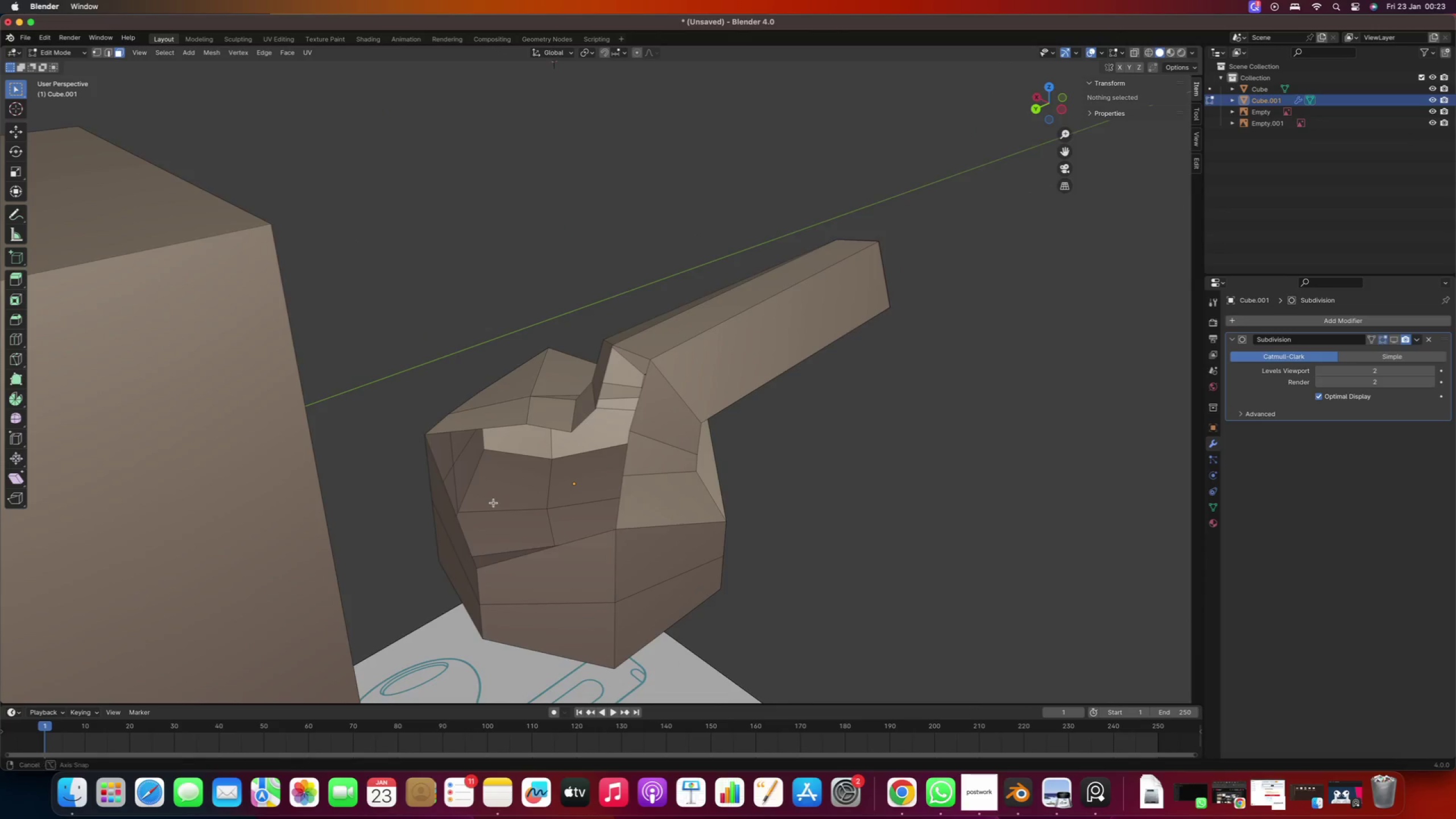 
right_click([460, 500])
 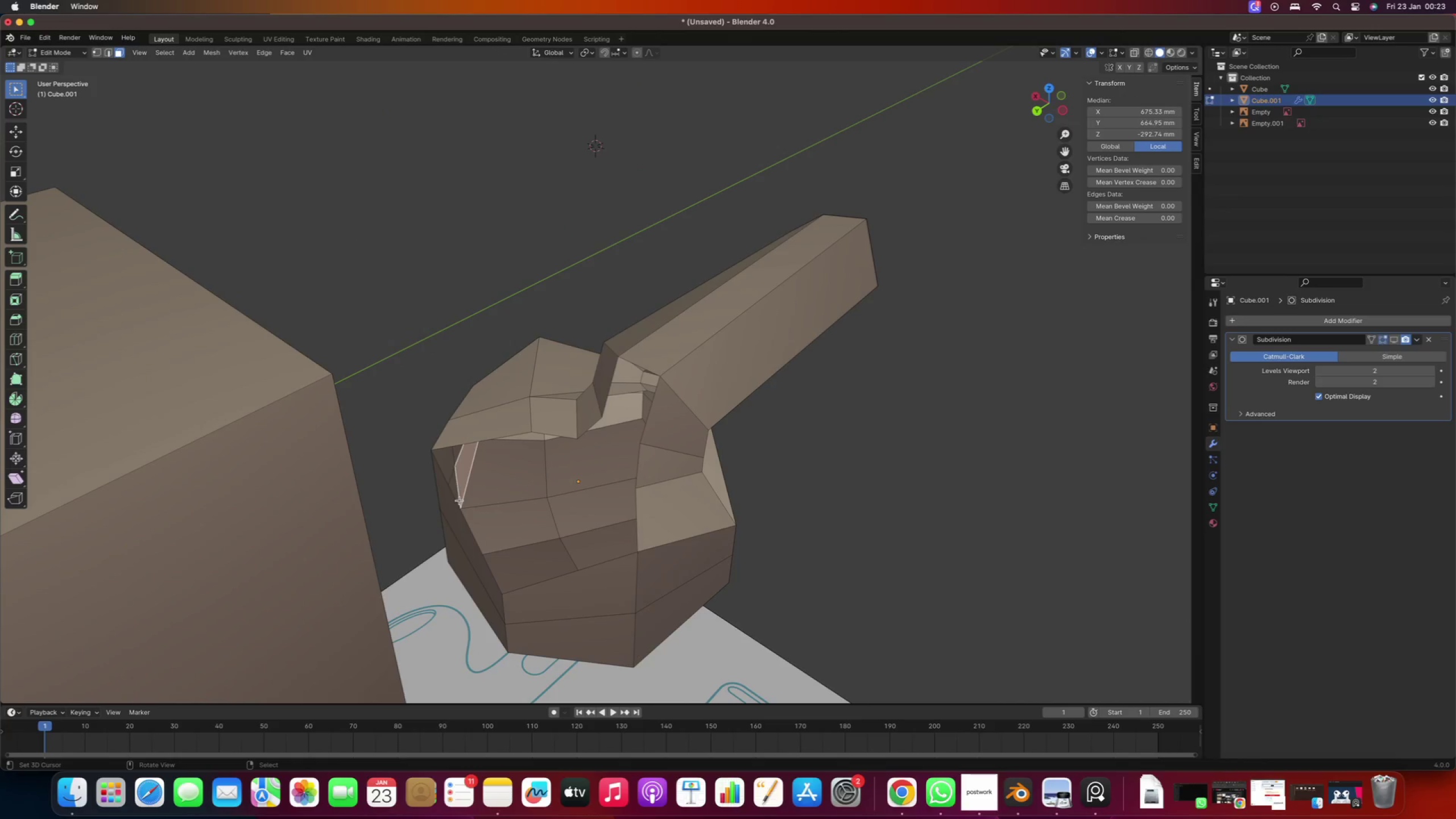 
key(2)
 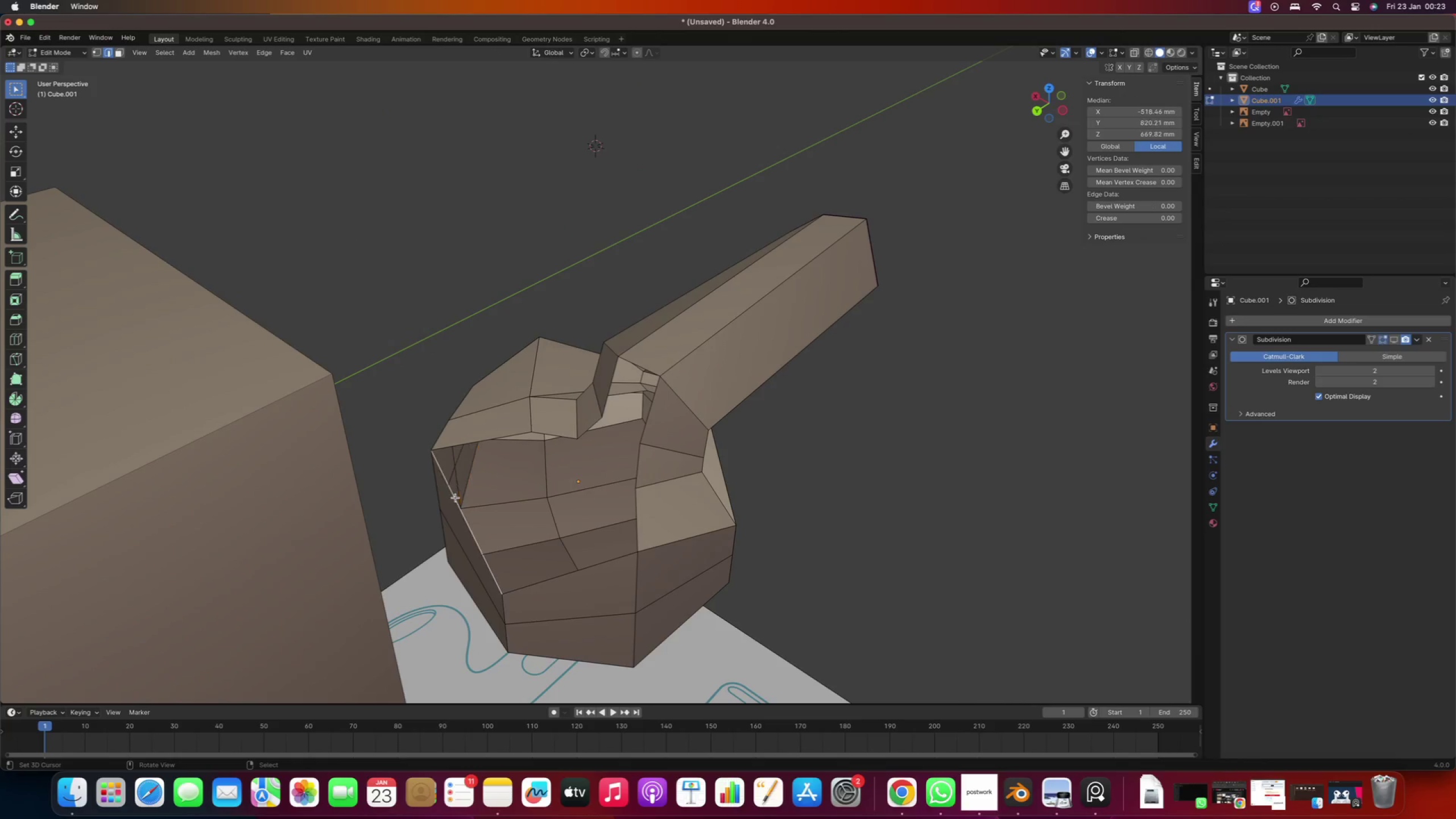 
hold_key(key=AltRight, duration=0.57)
right_click([456, 498])
 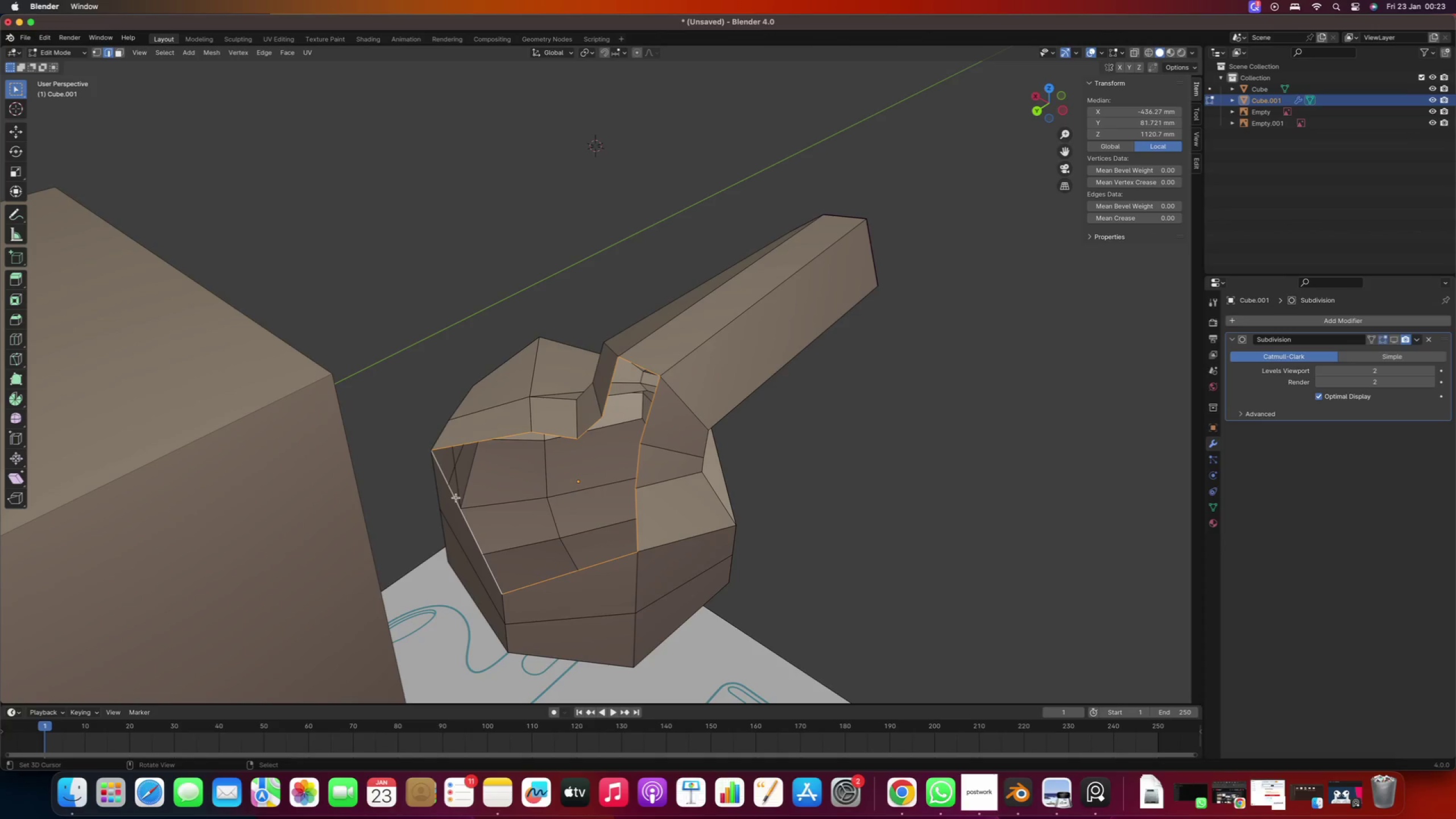 
key(F)
 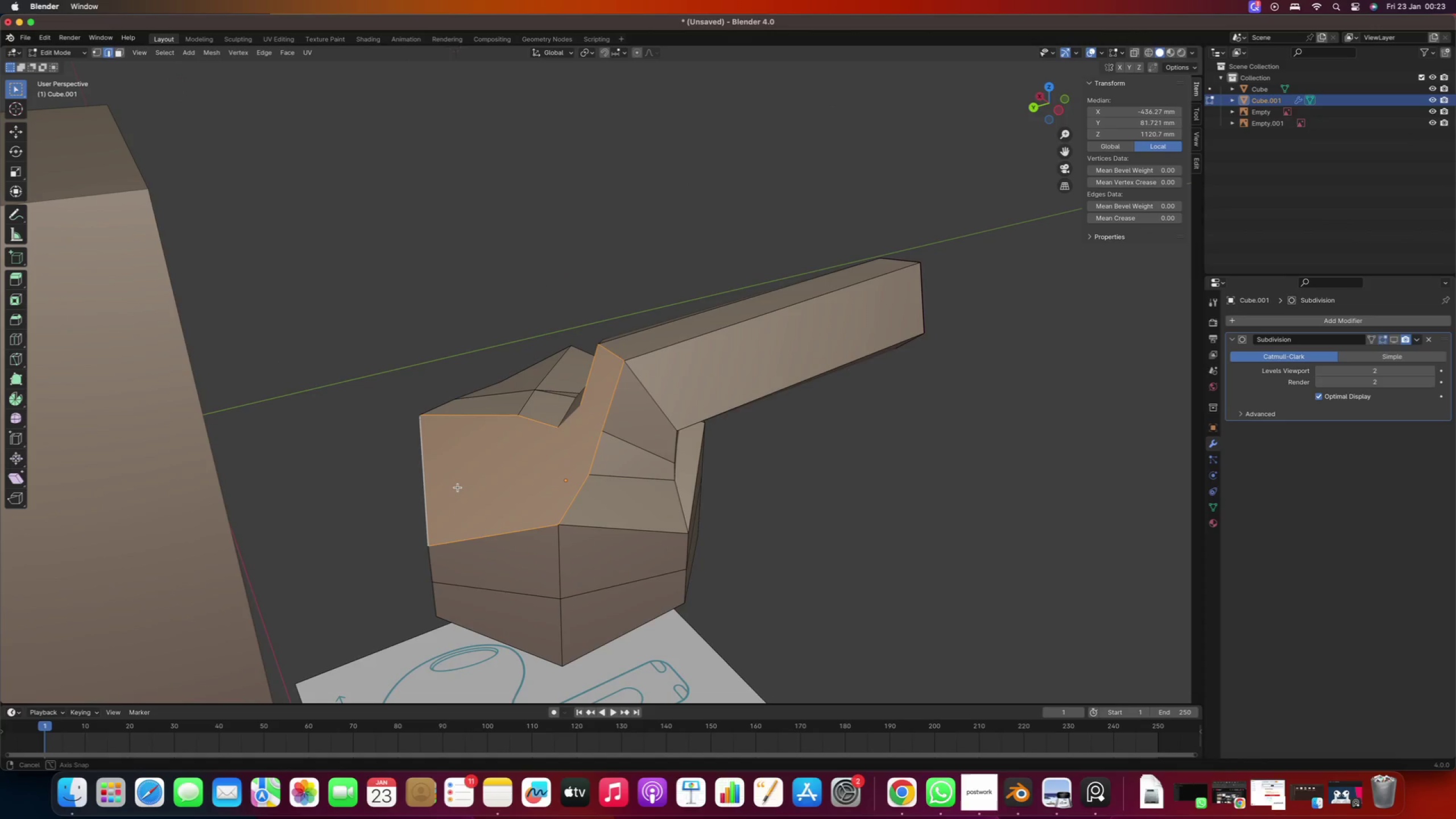 
key(Control+Z)
 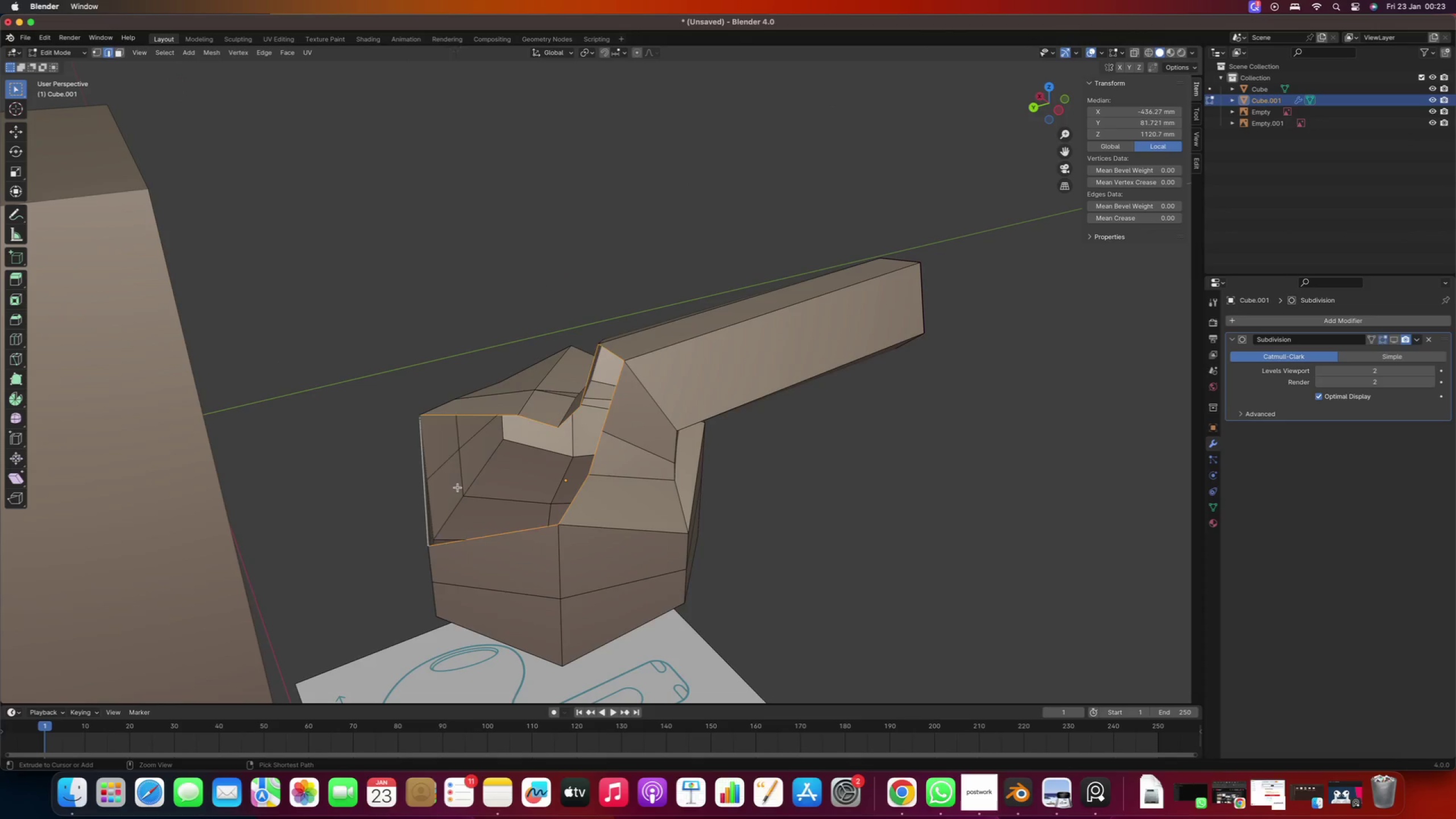 
key(Control+Z)
 